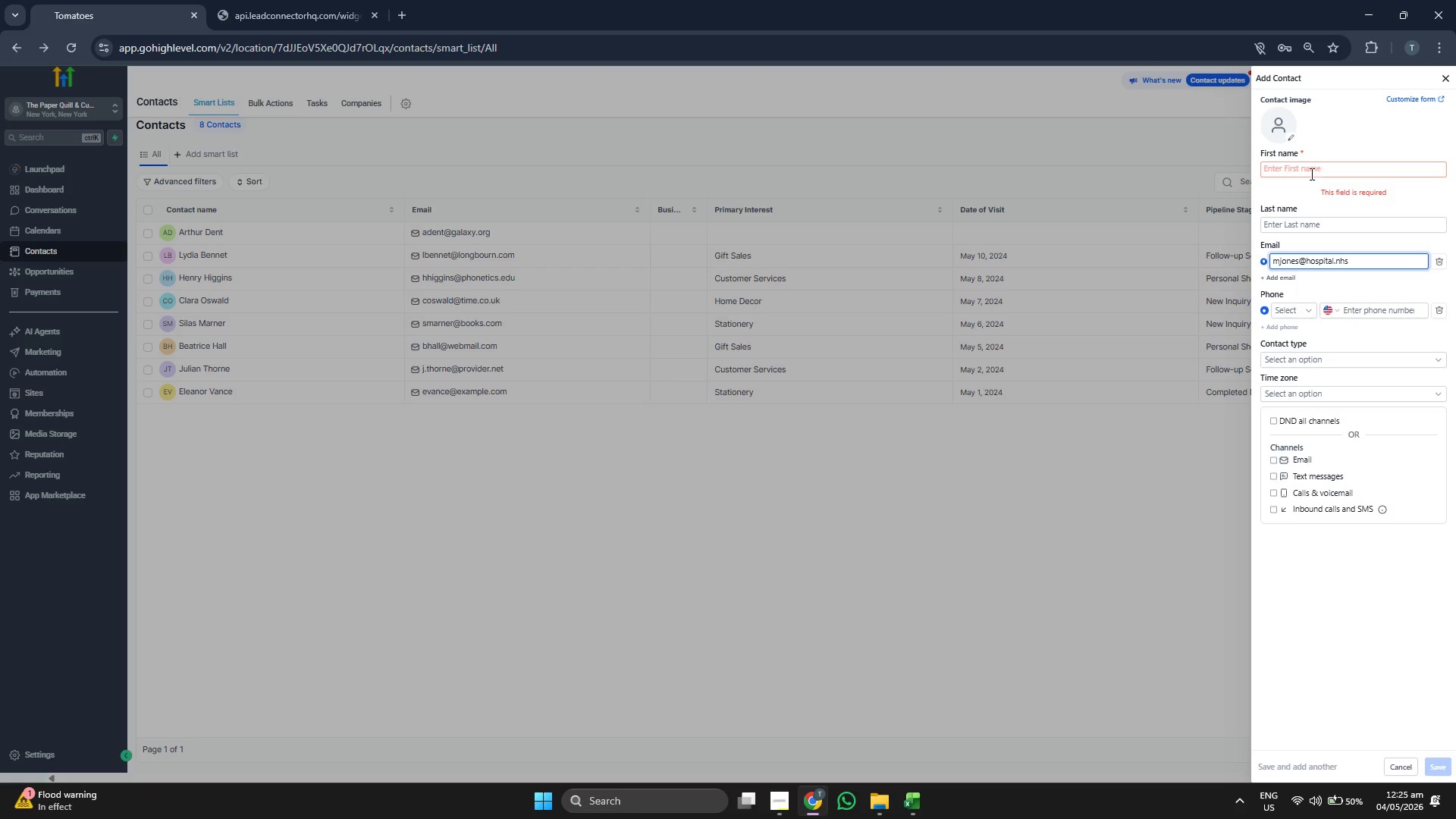 
type(Martha)
key(Tab)
type(Jones)
 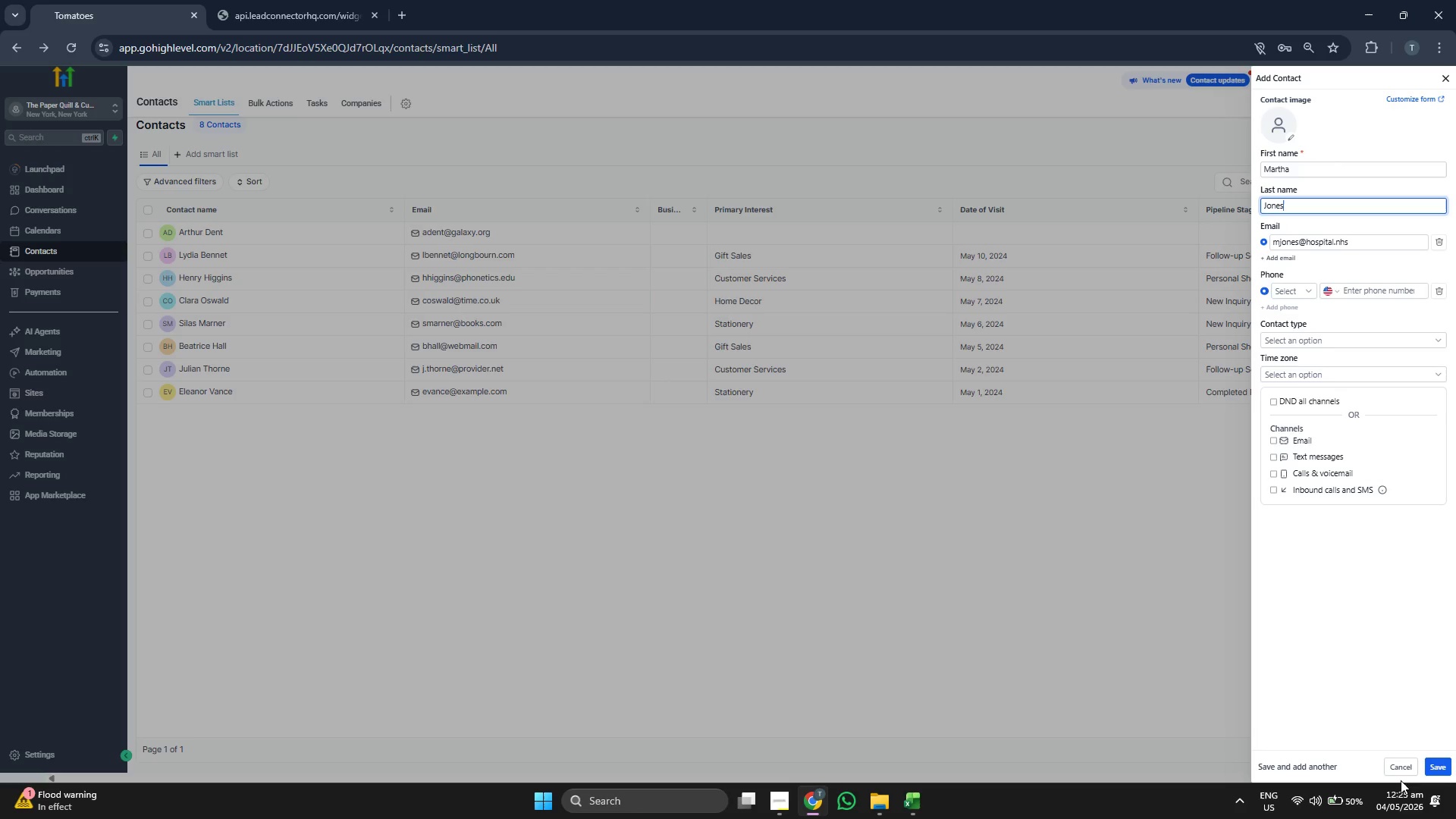 
left_click([1451, 774])
 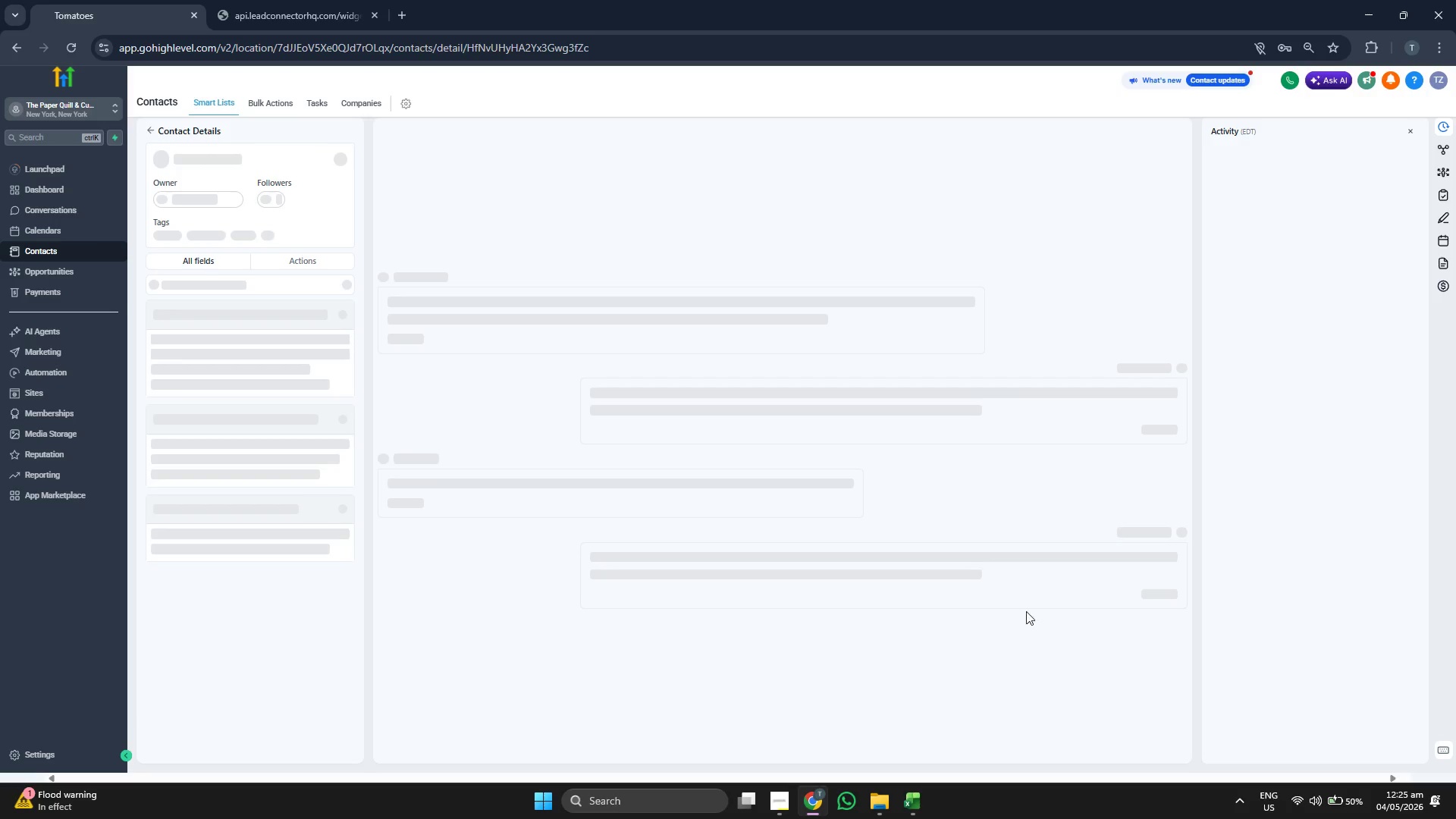 
scroll: coordinate [311, 530], scroll_direction: down, amount: 2.0
 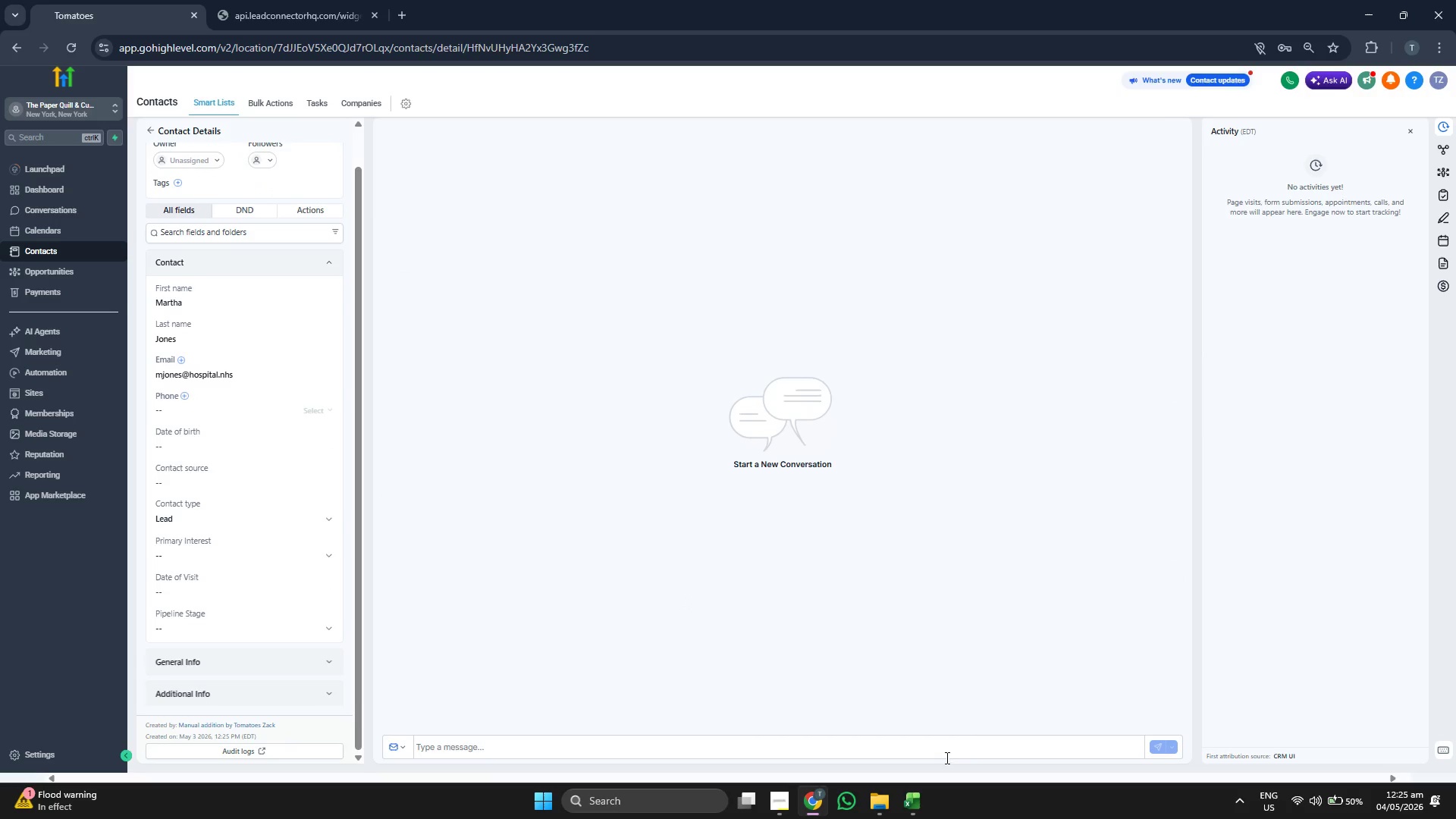 
left_click([915, 809])
 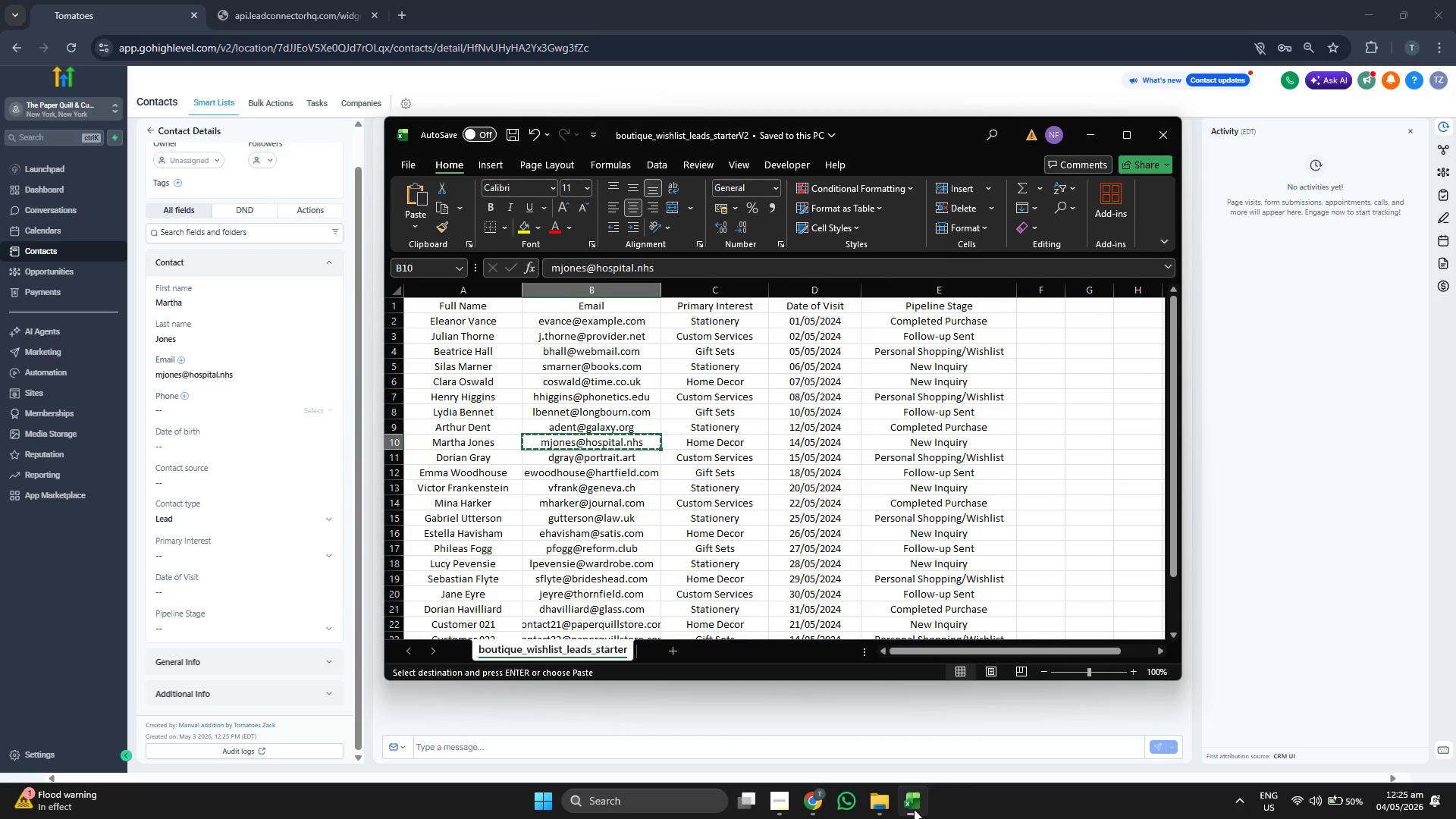 
left_click([914, 809])
 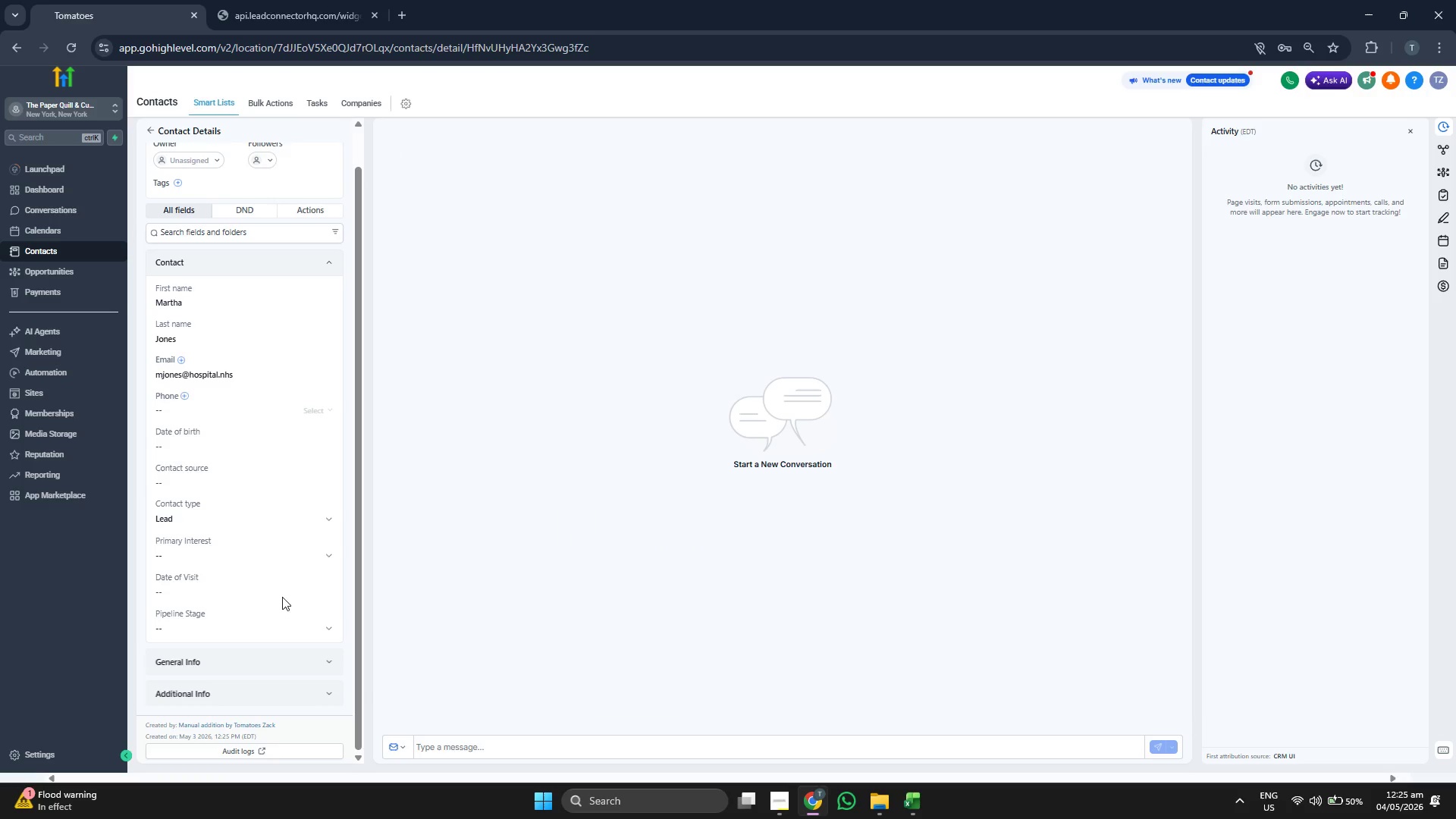 
left_click([241, 551])
 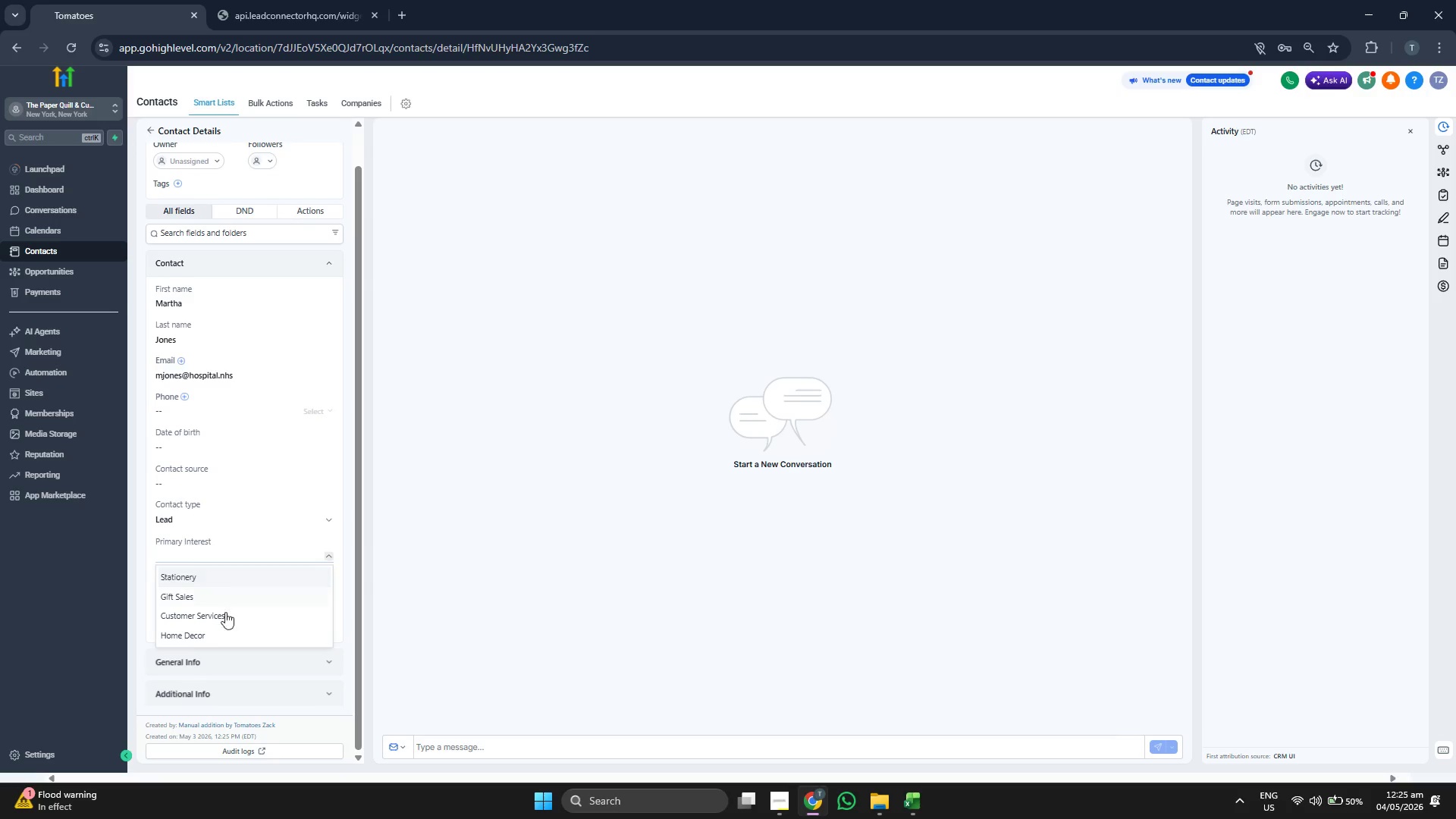 
left_click([220, 636])
 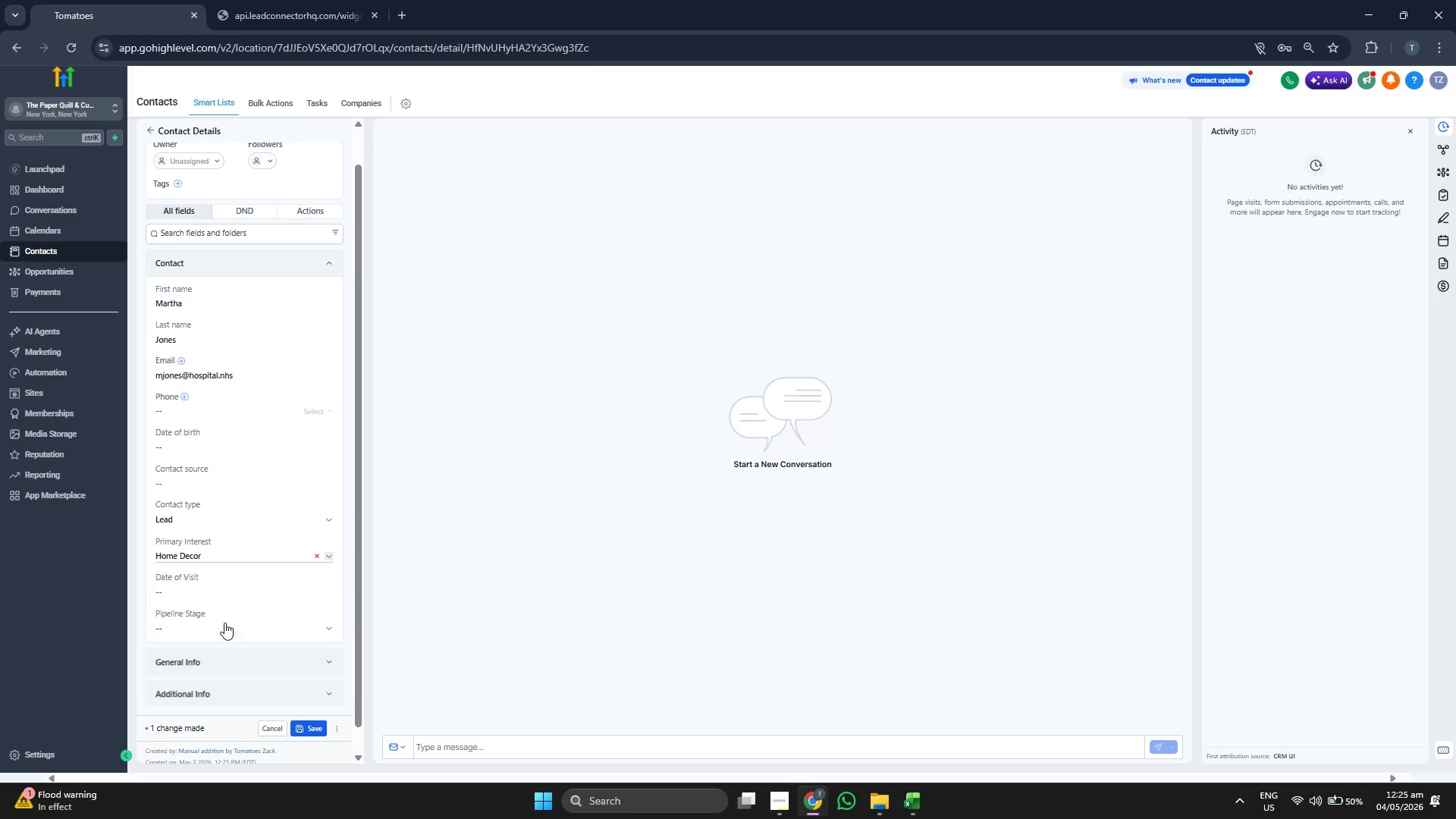 
left_click([228, 620])
 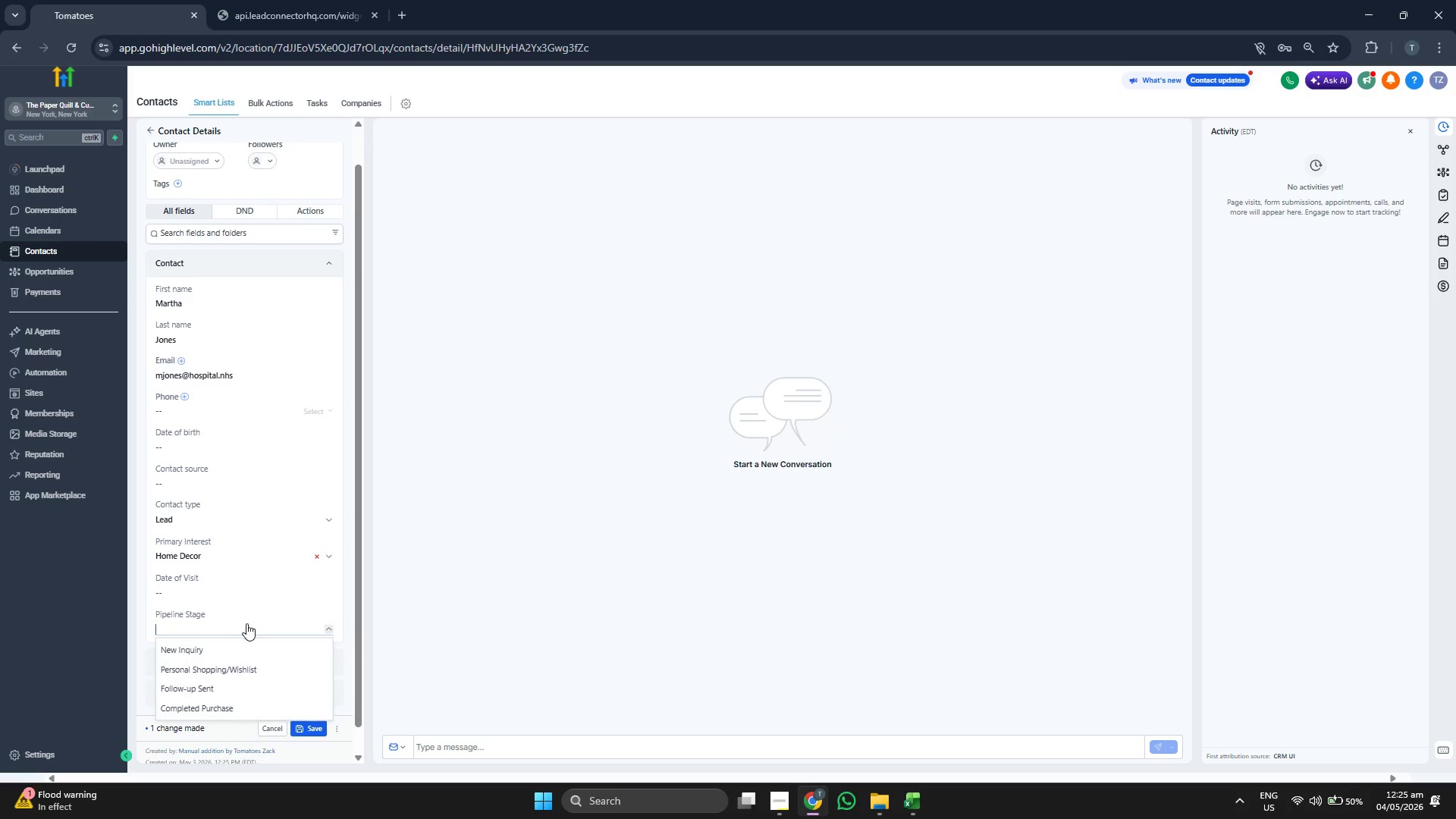 
left_click([247, 645])
 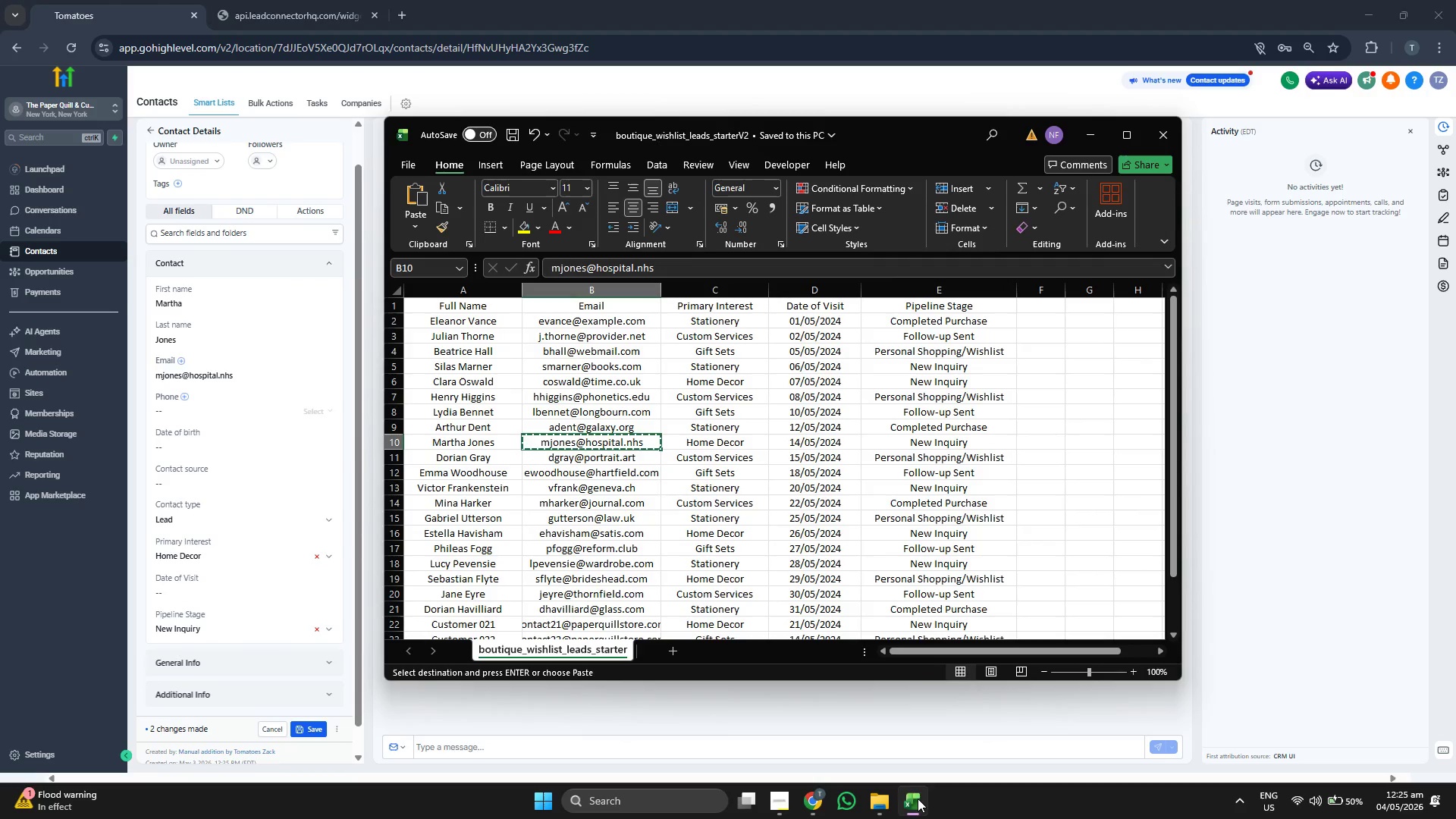 
left_click([918, 799])
 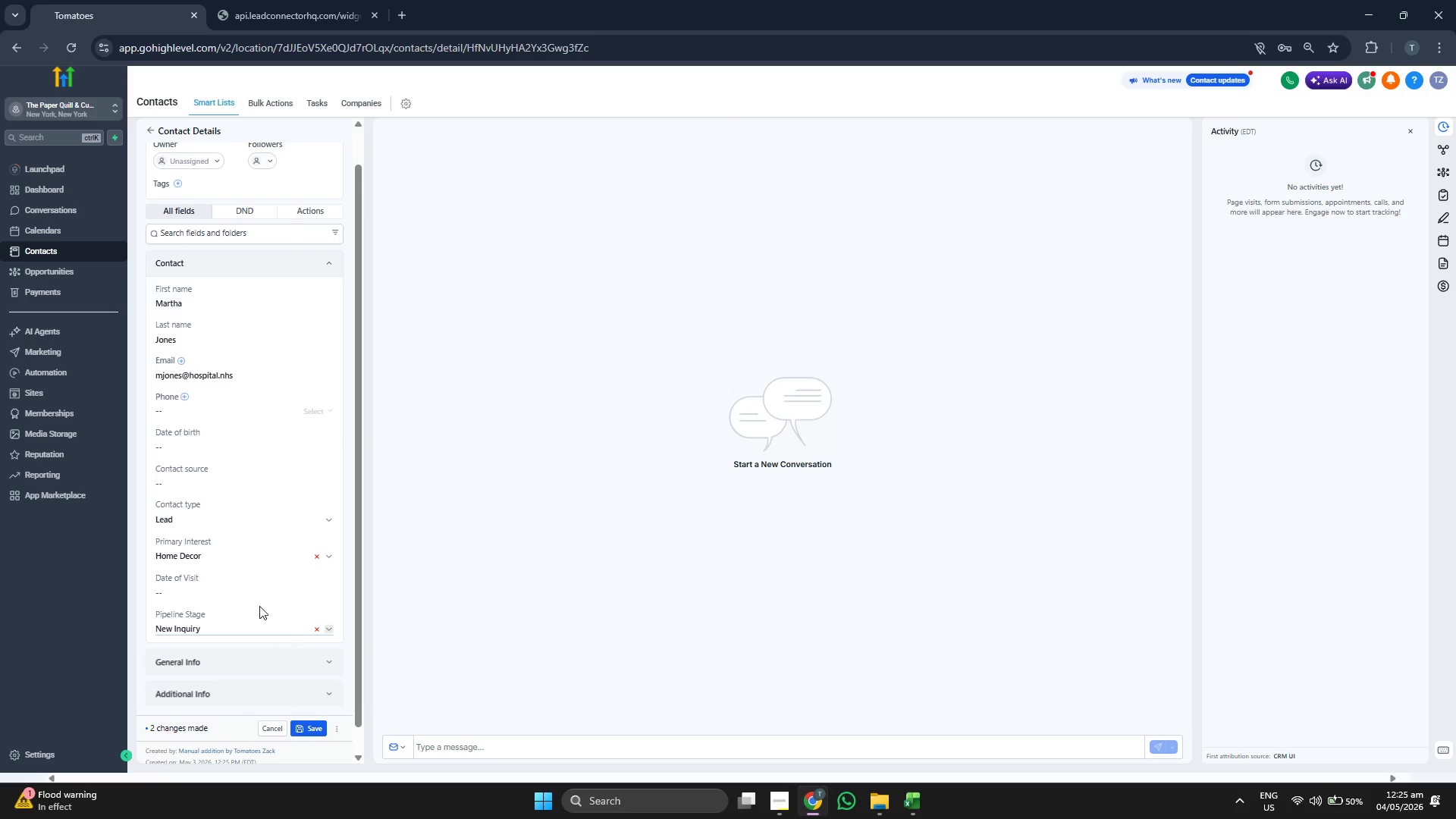 
left_click([256, 595])
 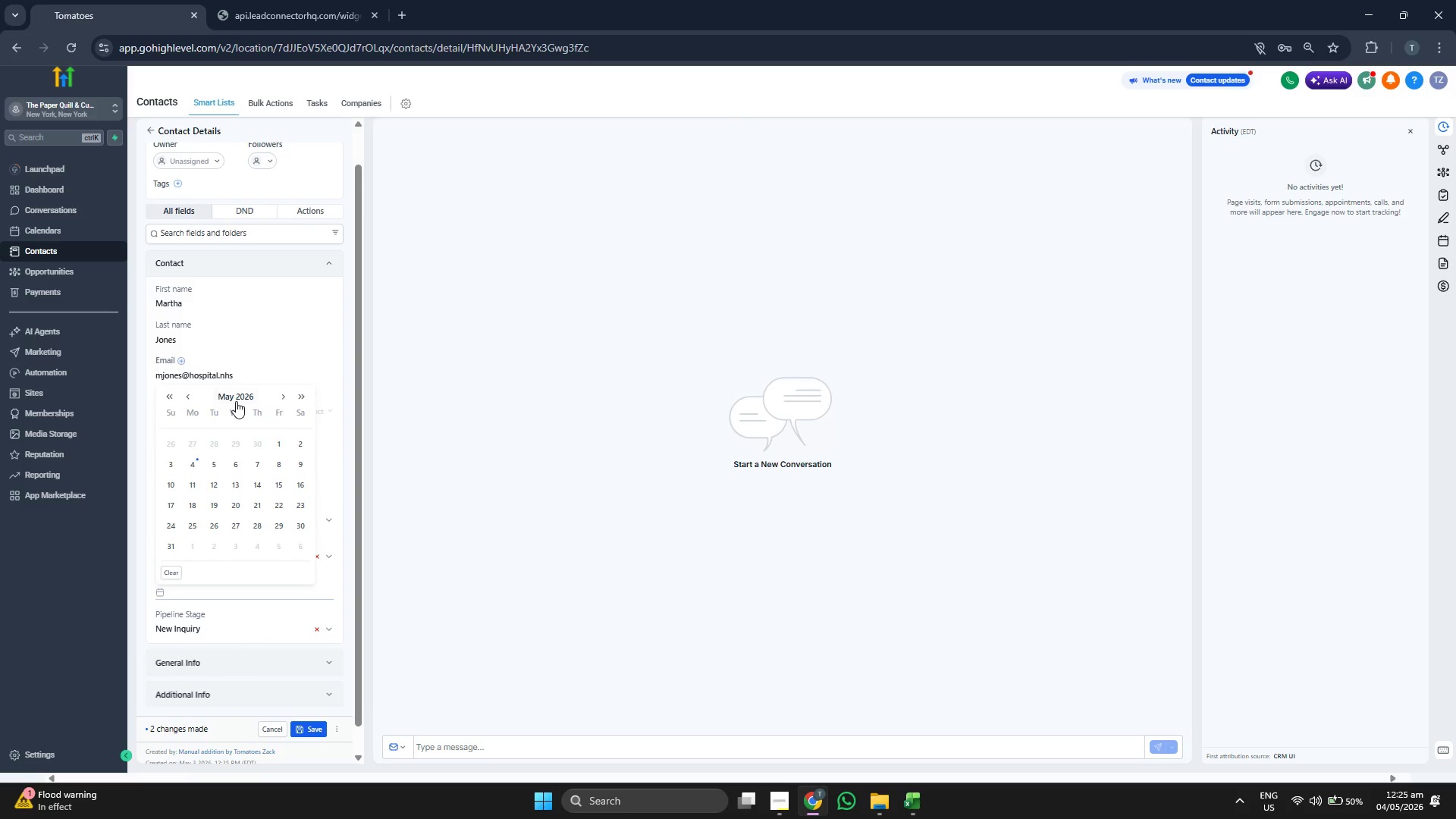 
scroll: coordinate [259, 485], scroll_direction: up, amount: 1.0
 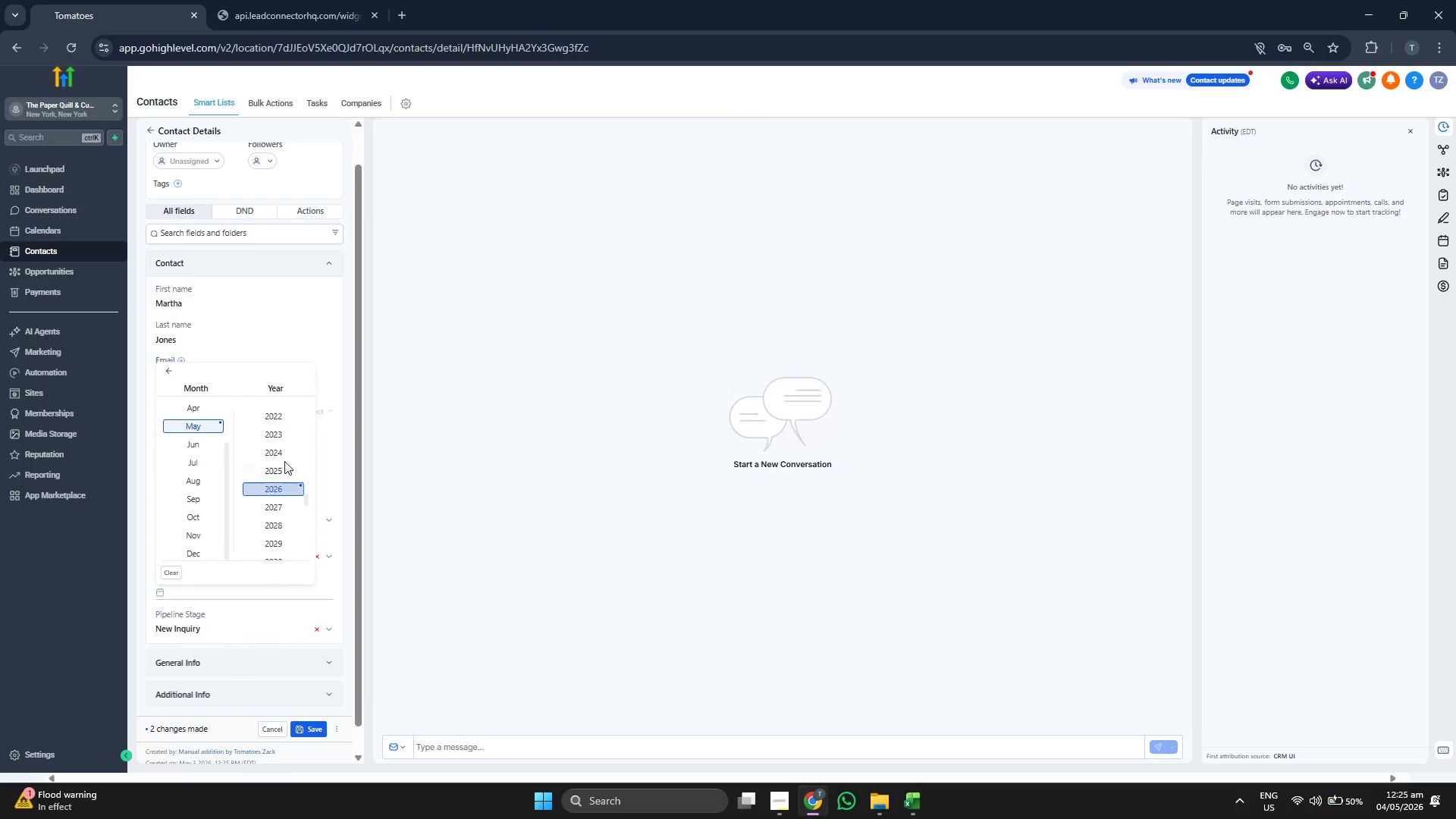 
left_click([287, 450])
 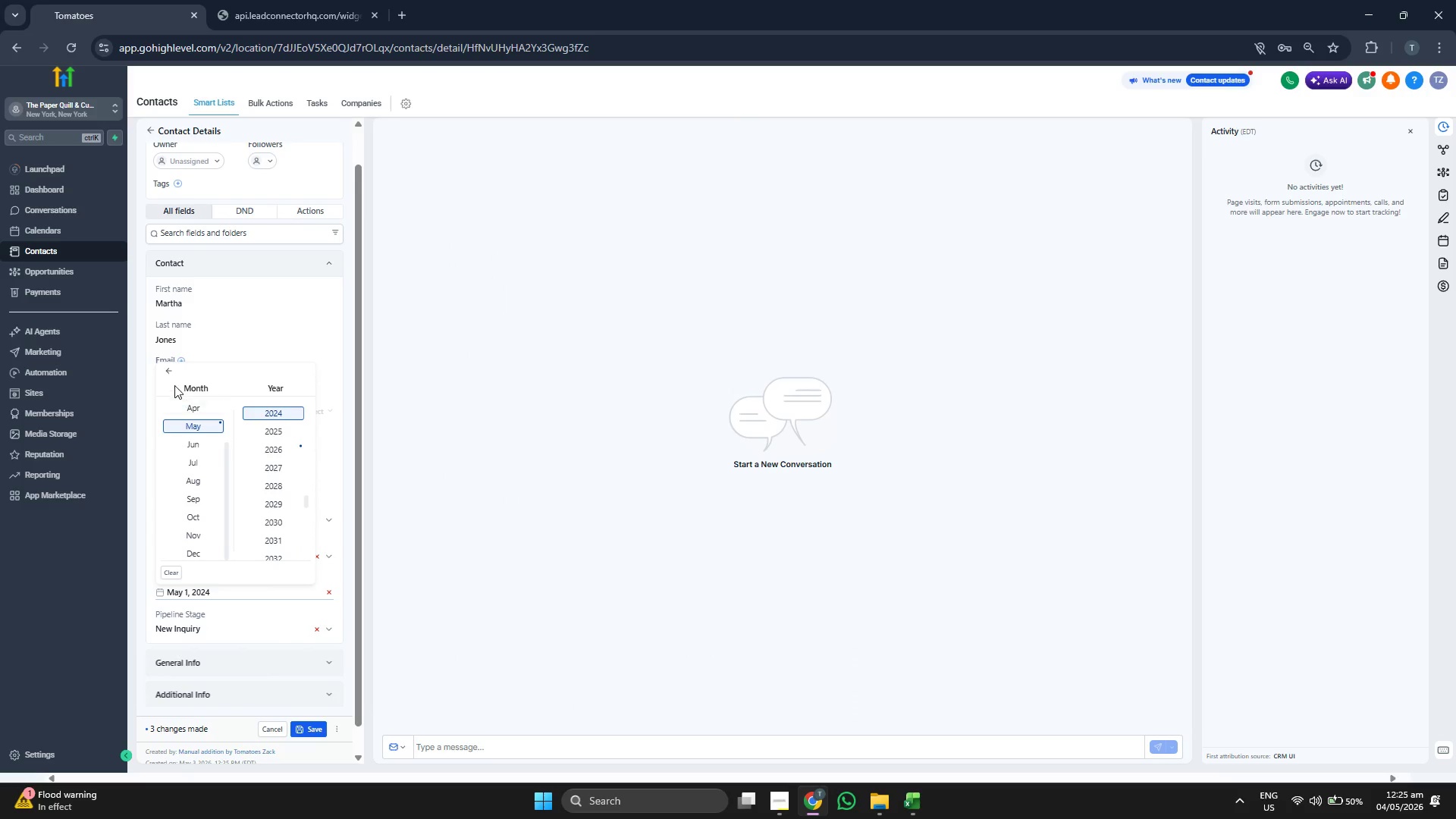 
left_click([170, 372])
 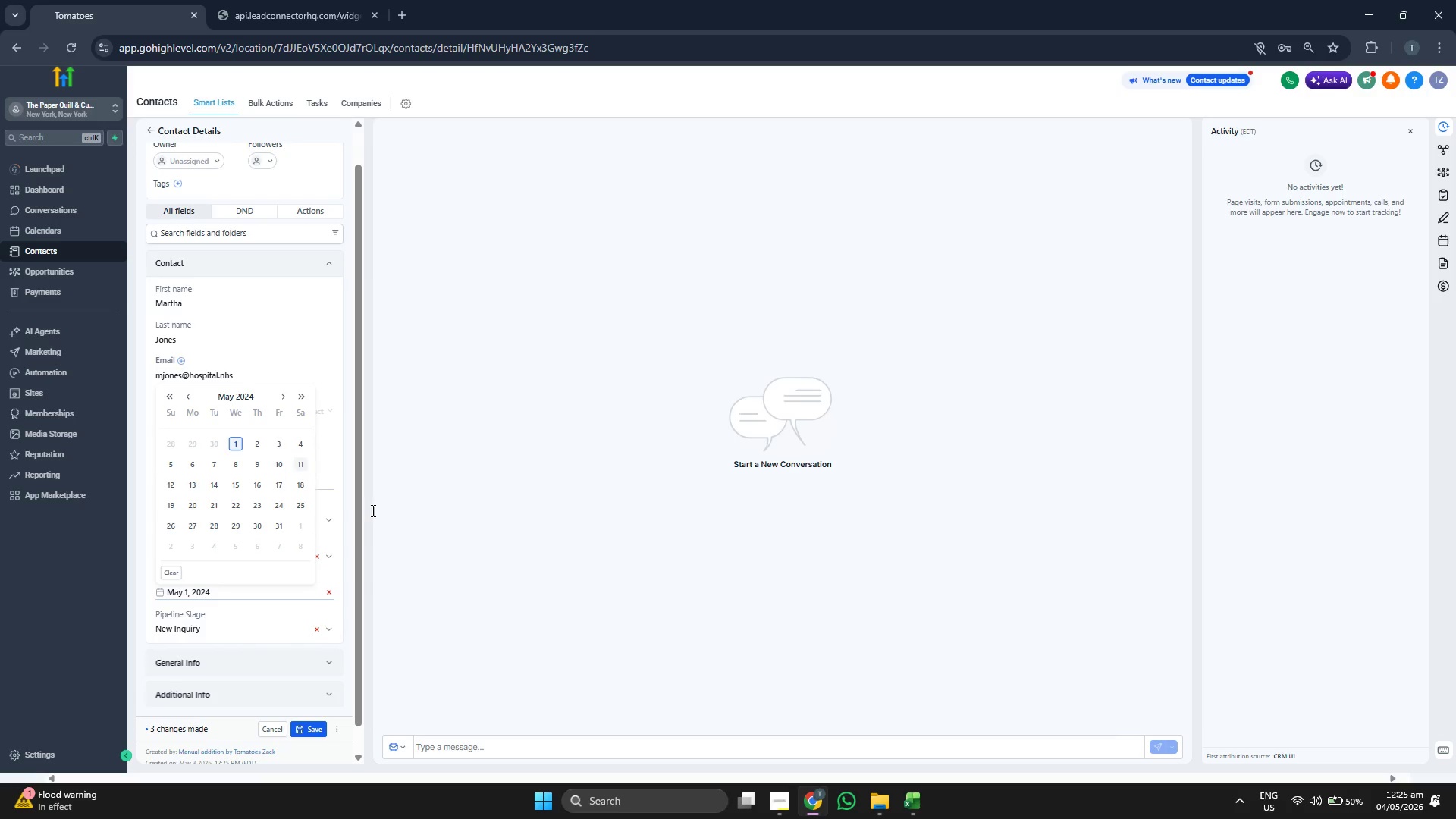 
left_click([927, 802])
 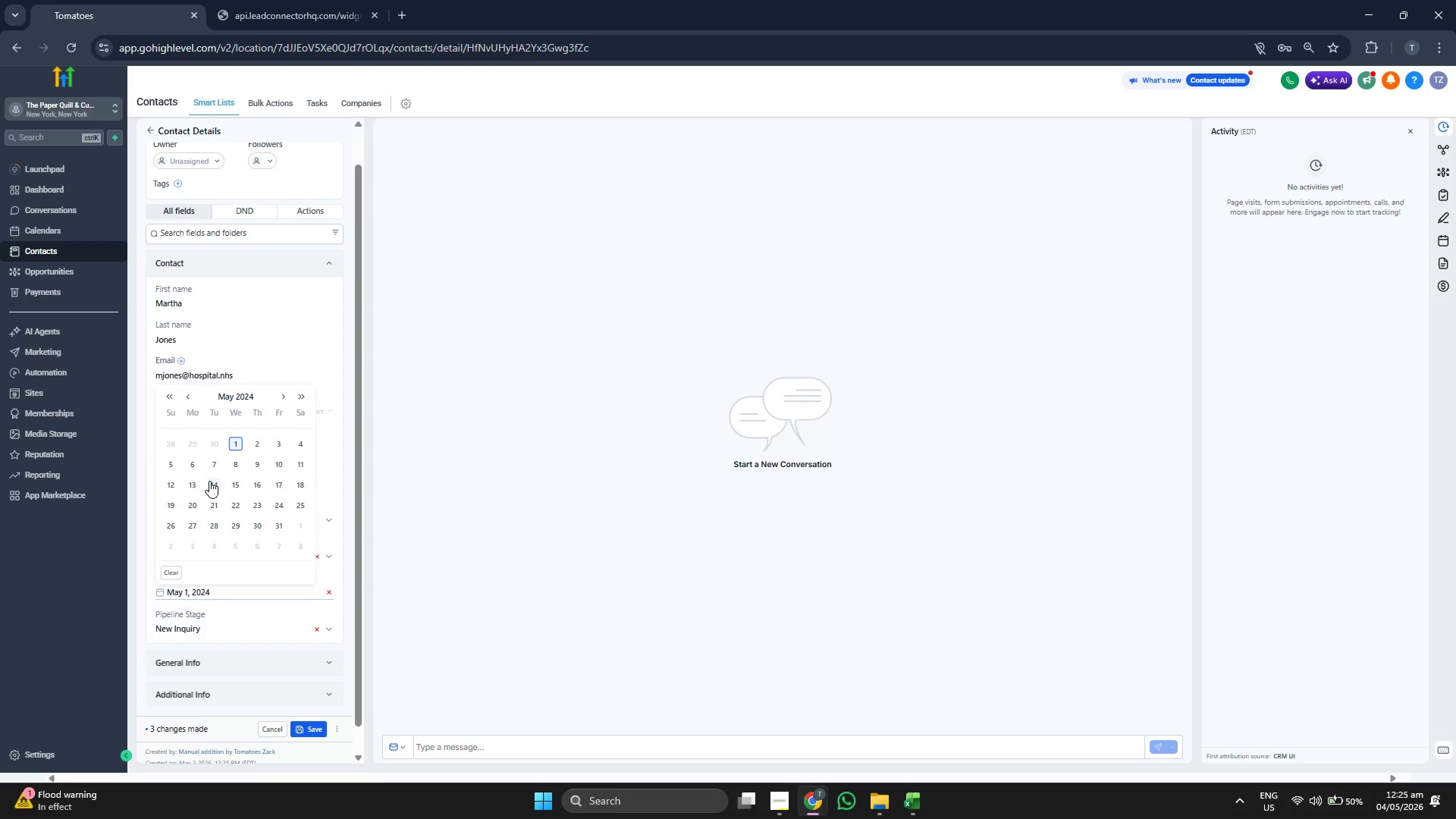 
left_click([320, 726])
 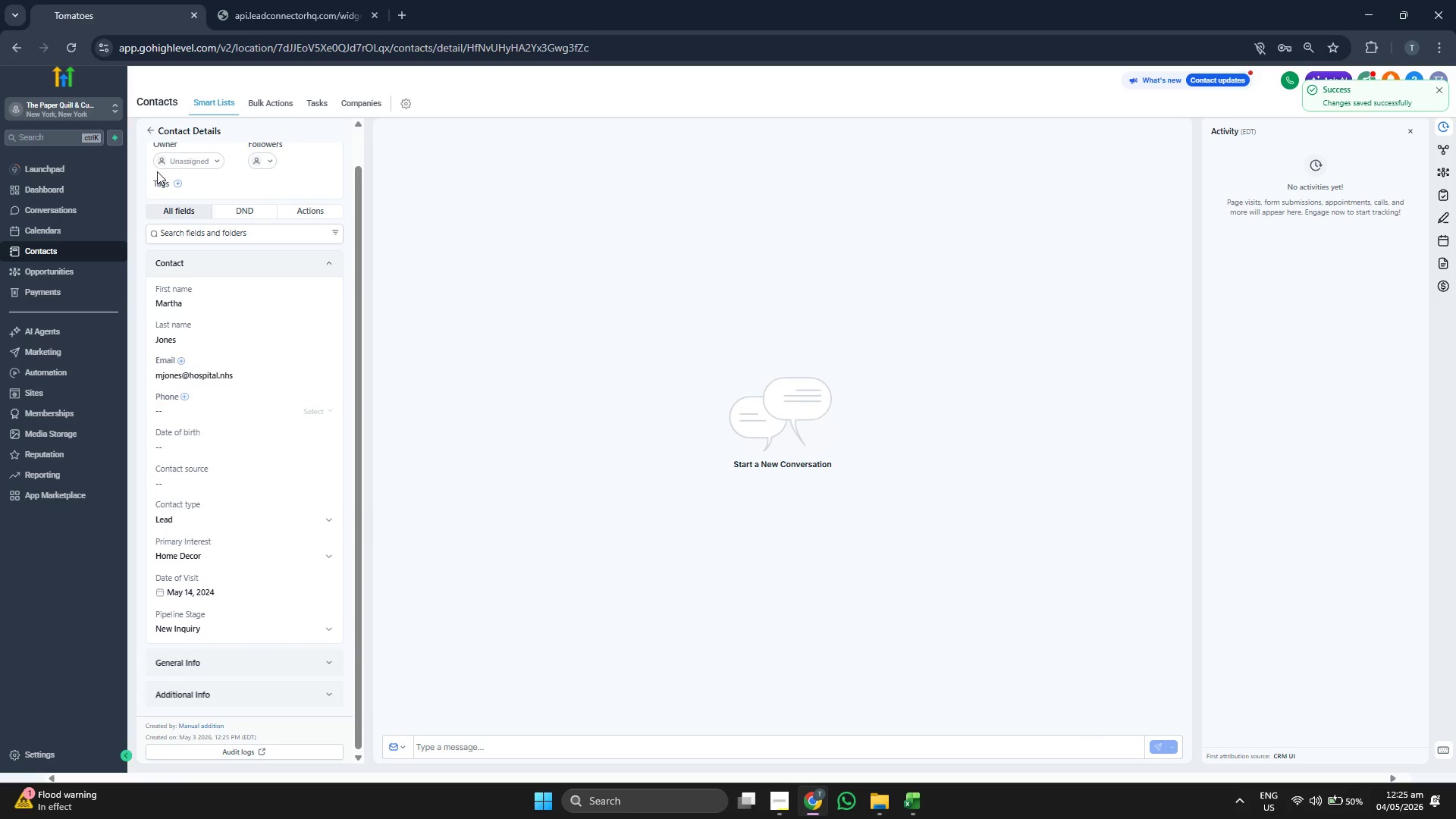 
left_click([153, 134])
 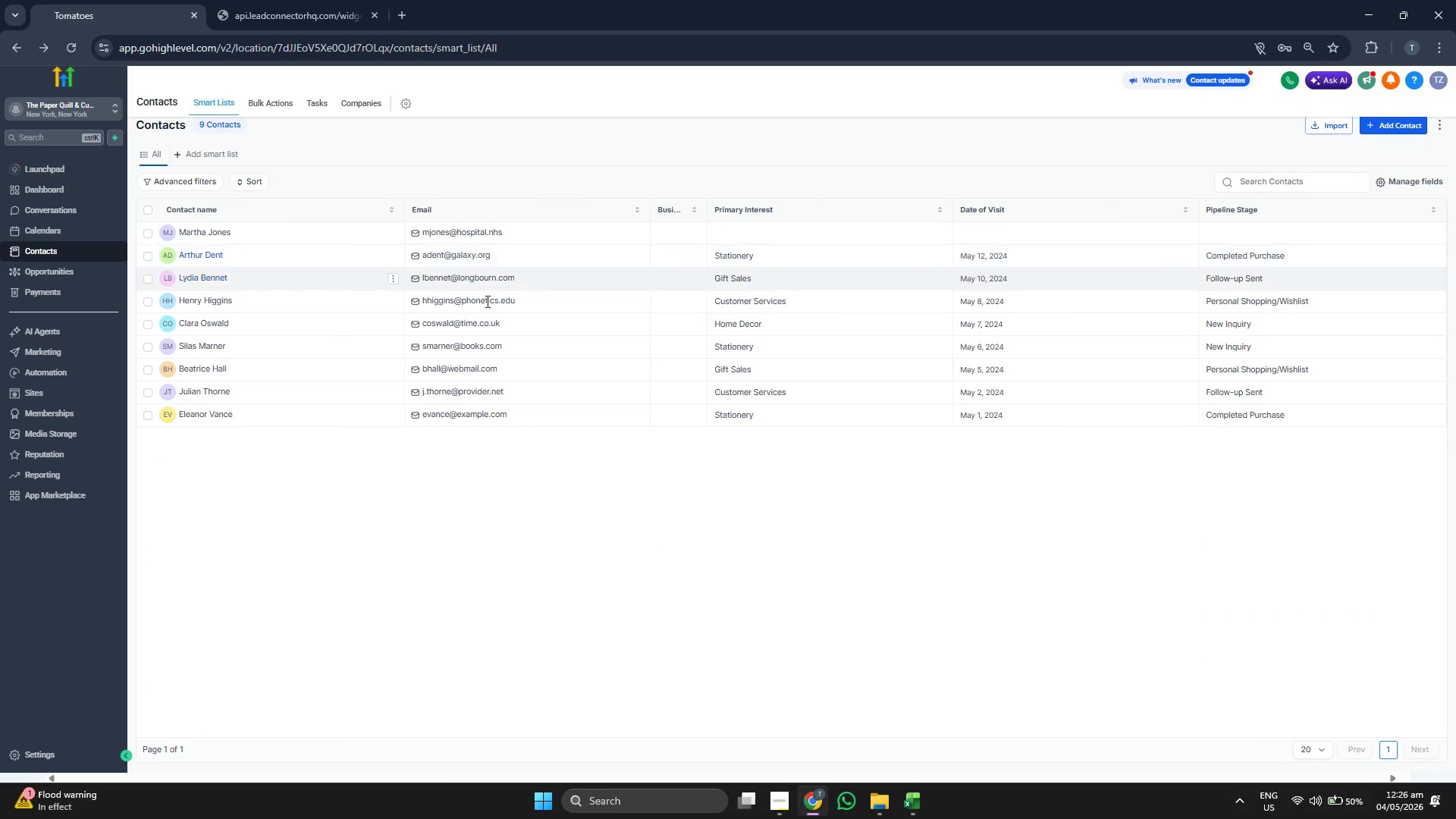 
left_click([1385, 125])
 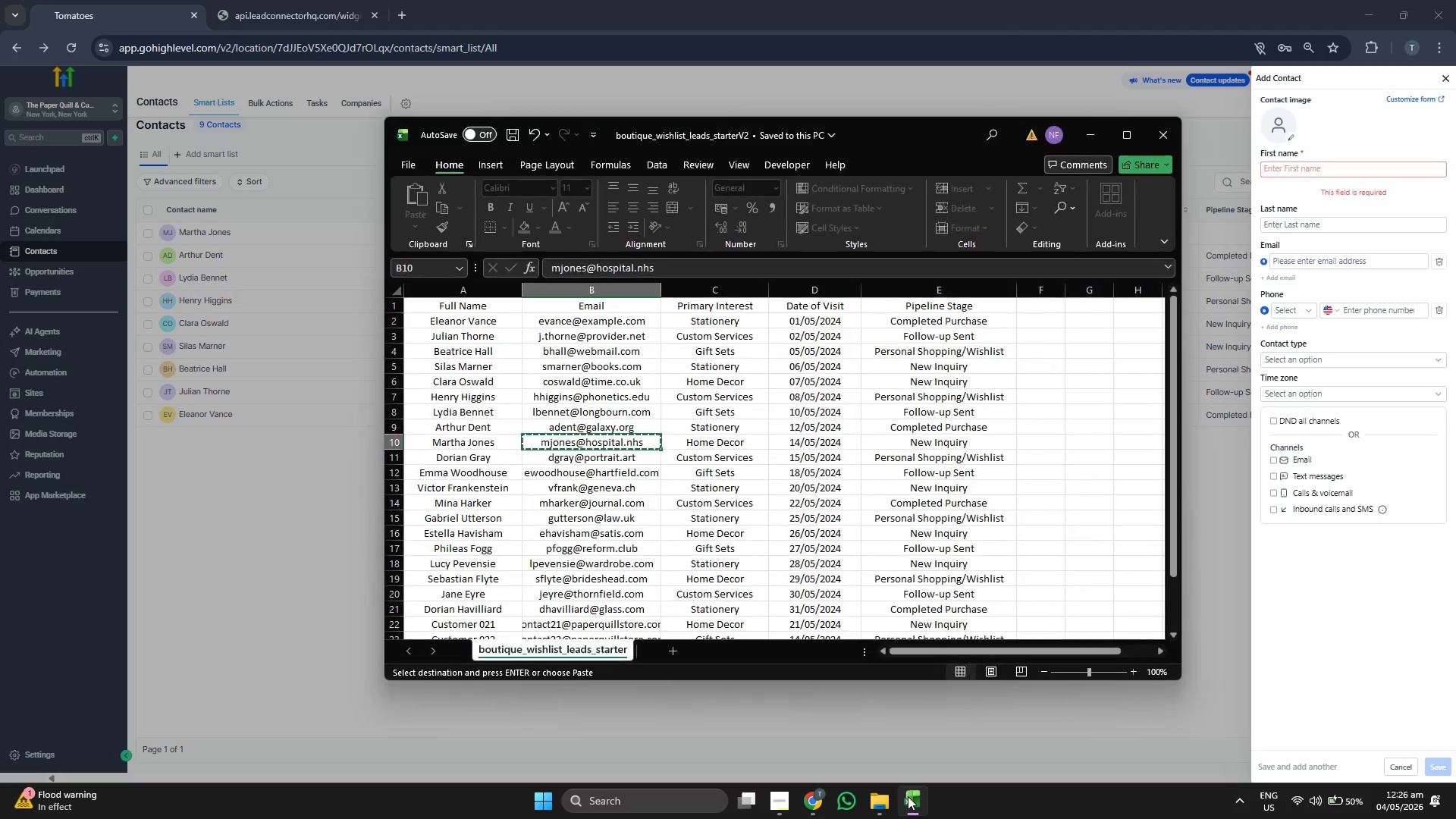 
key(ArrowDown)
 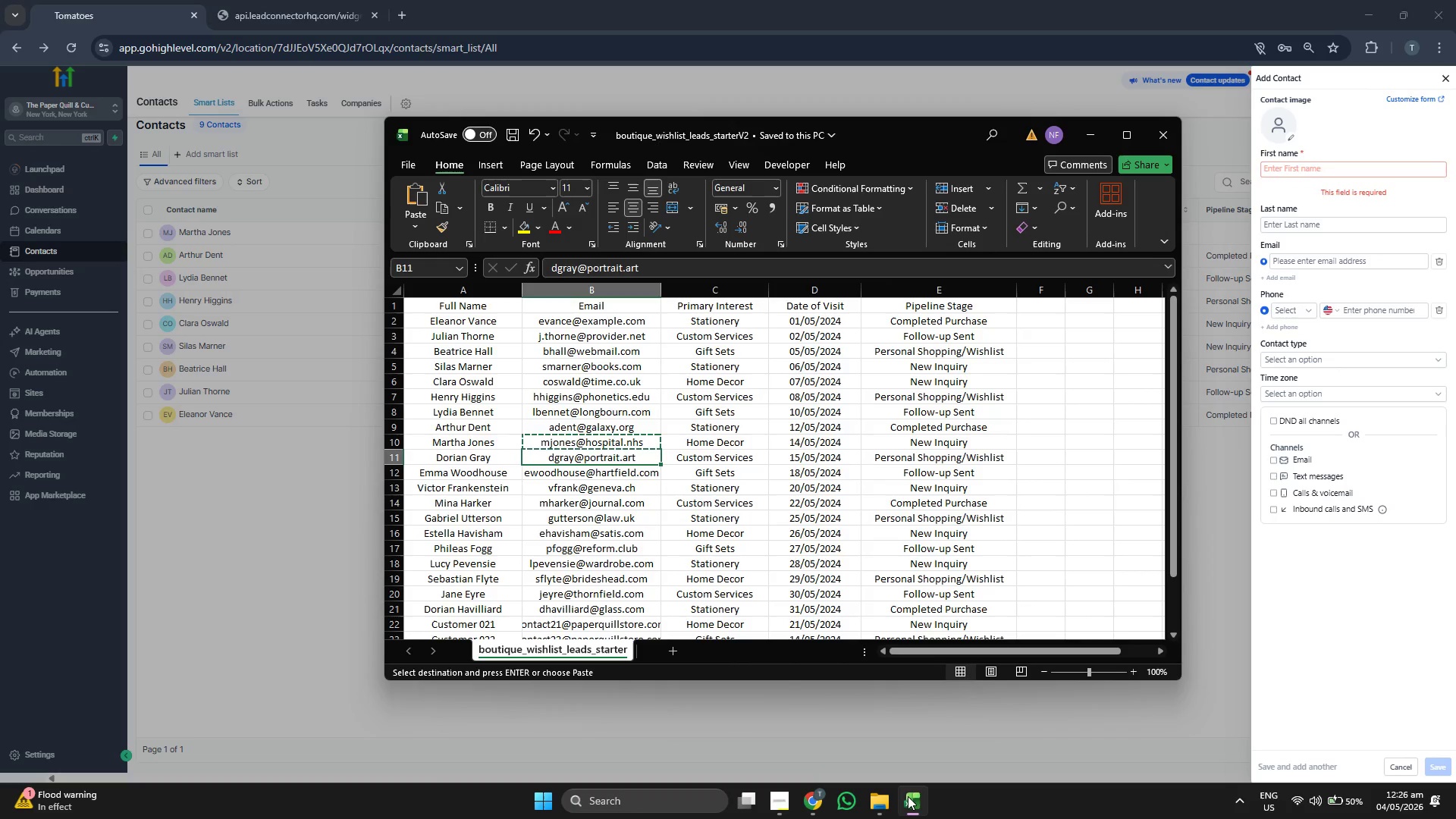 
key(Control+ControlLeft)
 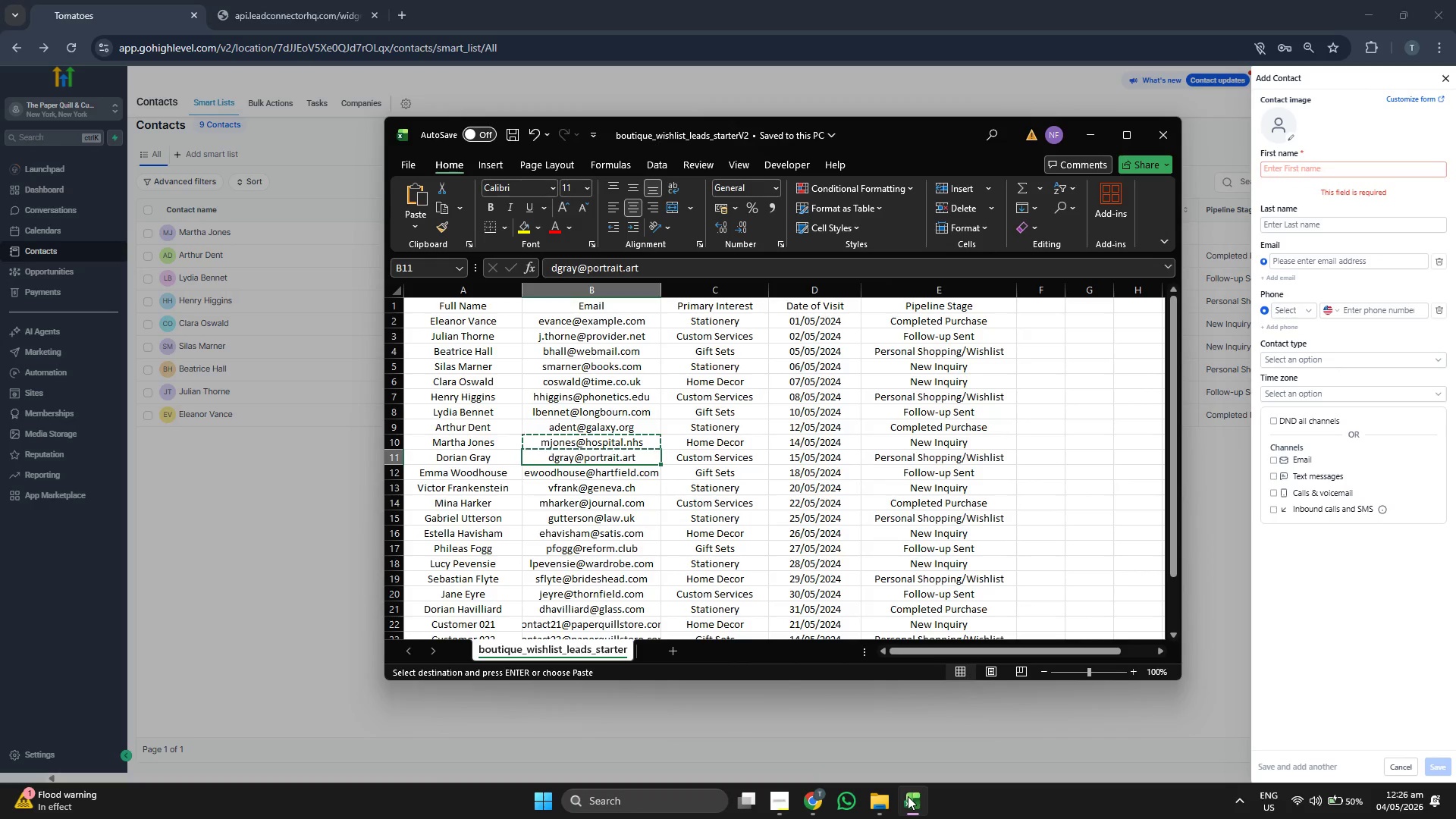 
key(Control+C)
 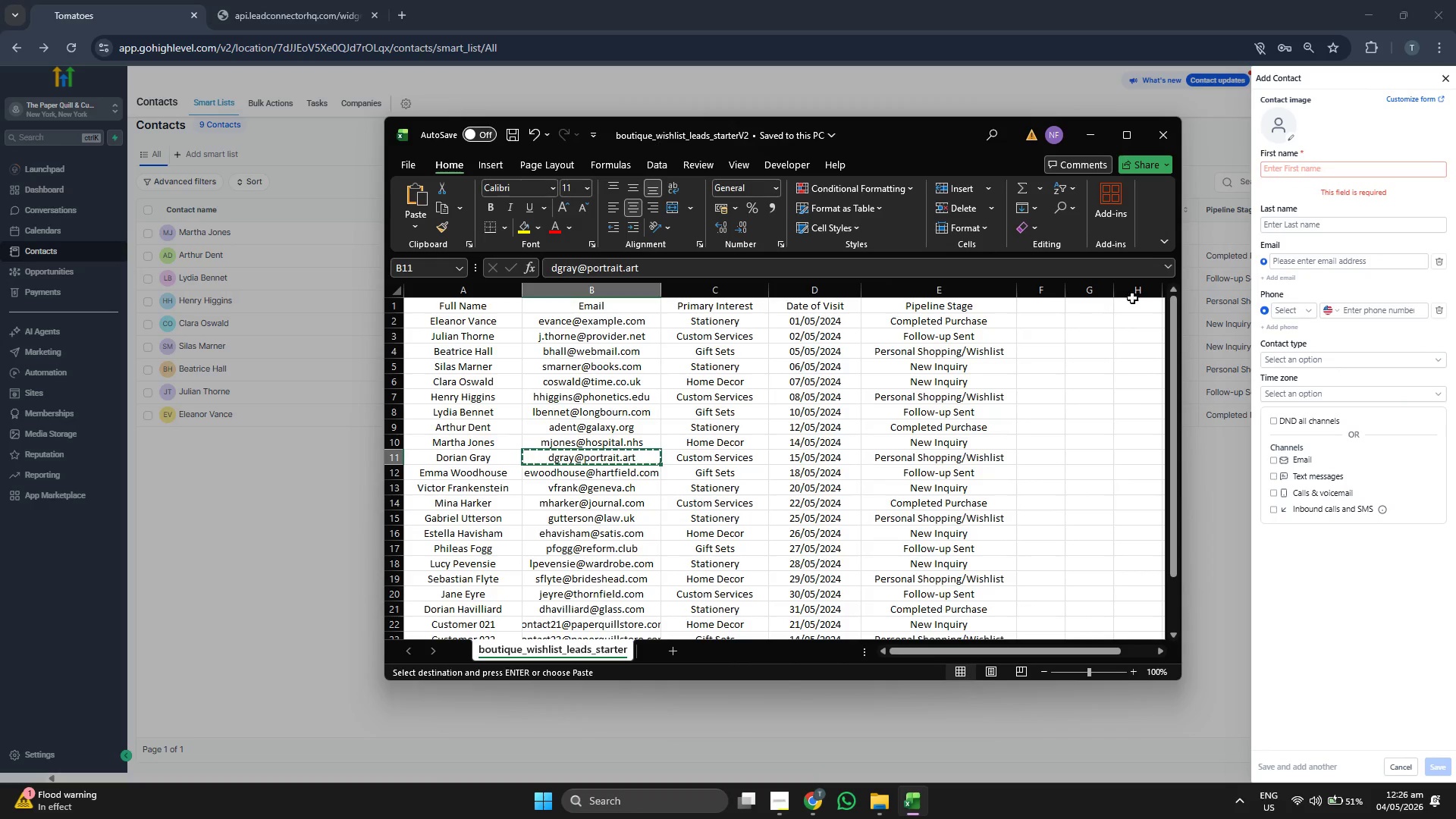 
key(Control+V)
 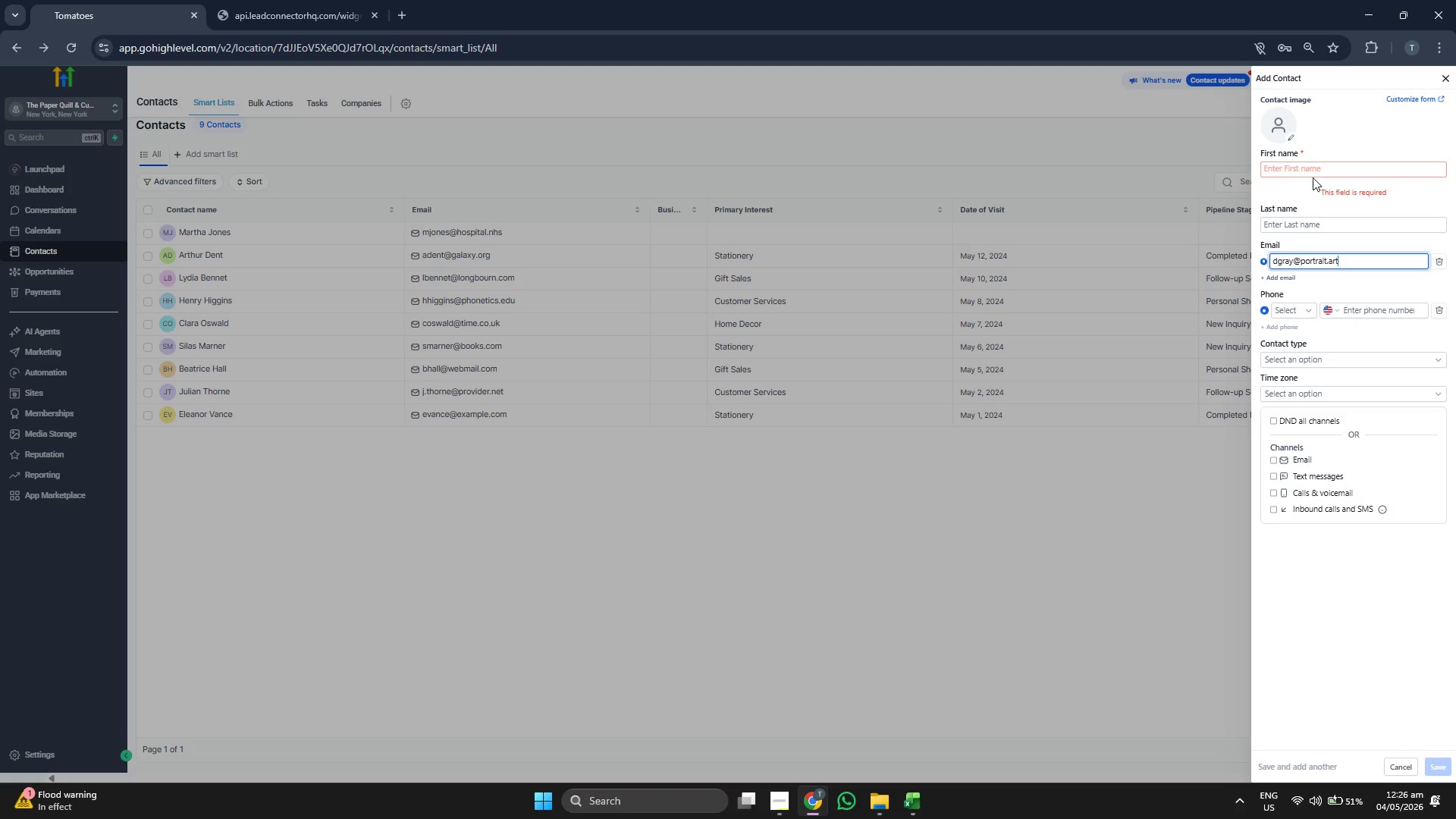 
left_click([1312, 174])
 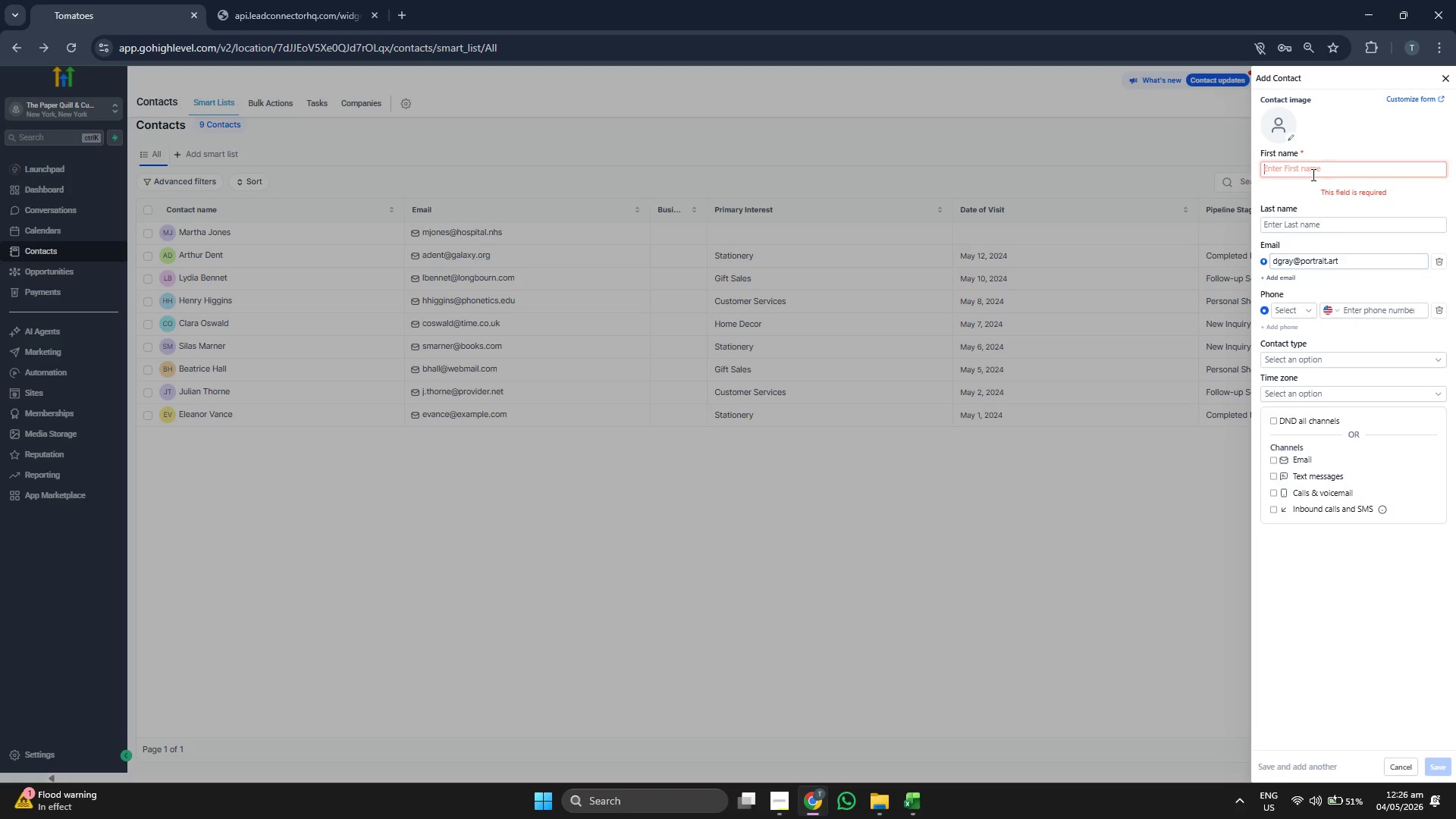 
type(Dorian)
key(Tab)
type(Gray)
 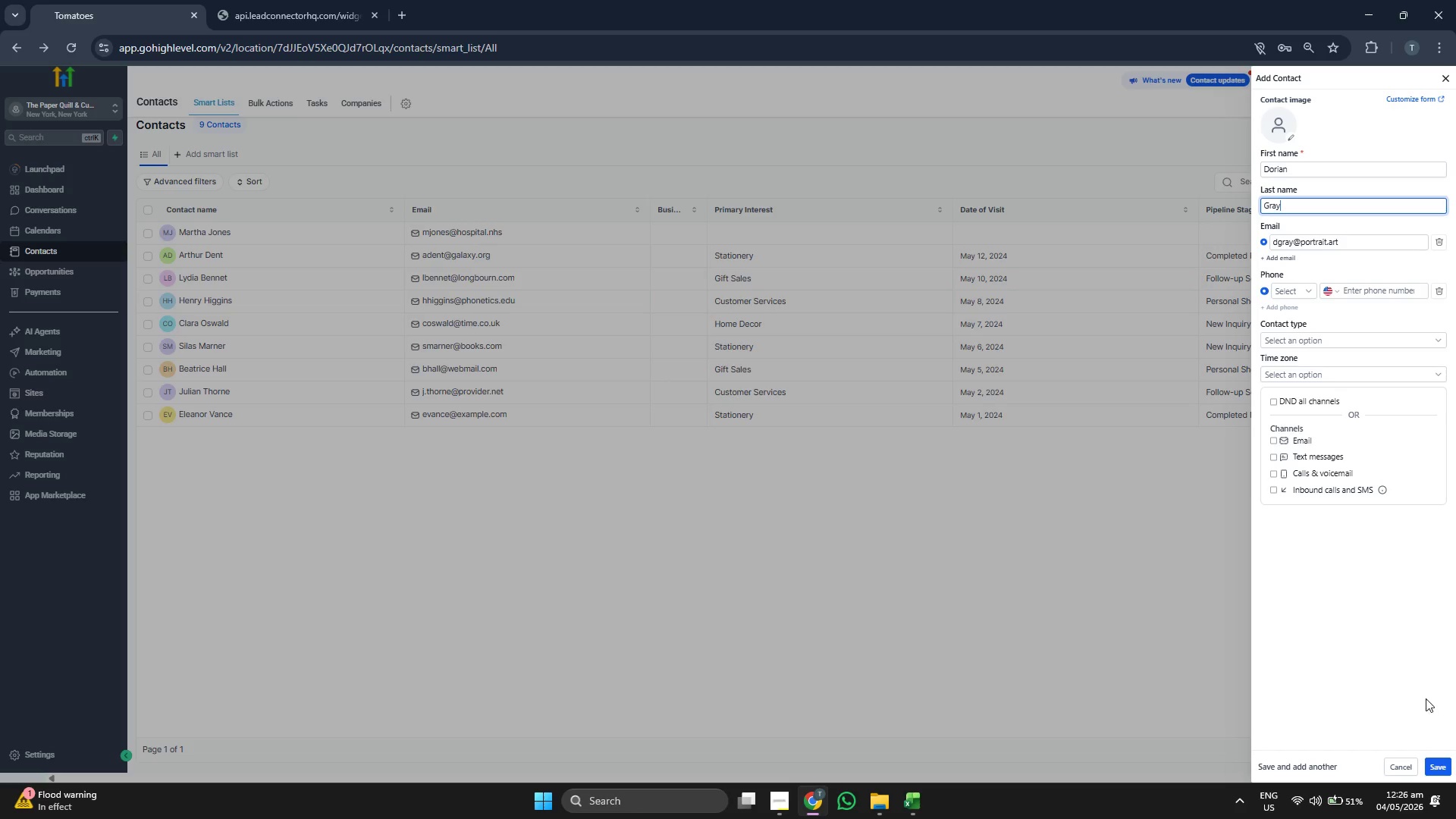 
left_click([1439, 770])
 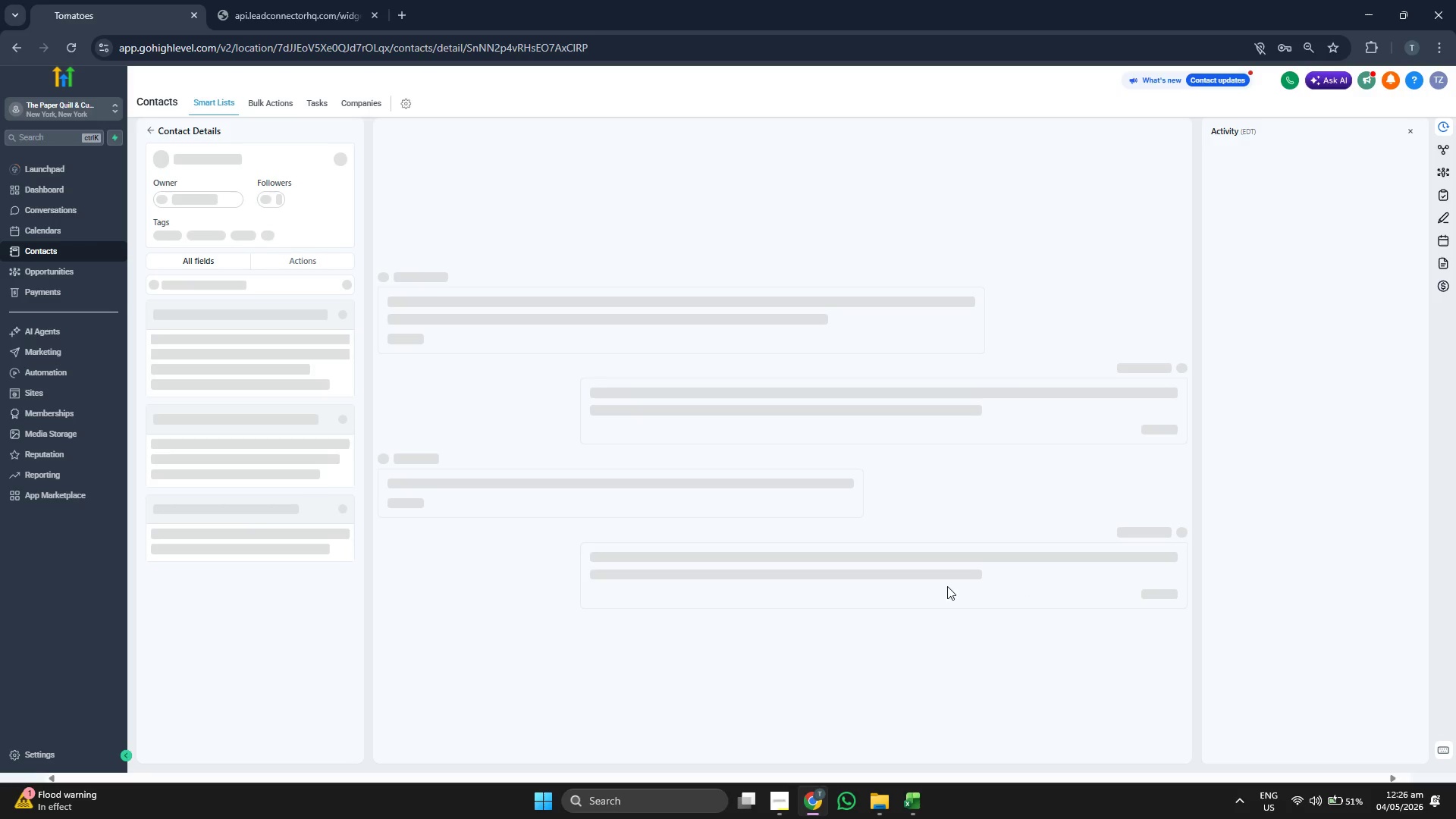 
scroll: coordinate [303, 489], scroll_direction: down, amount: 2.0
 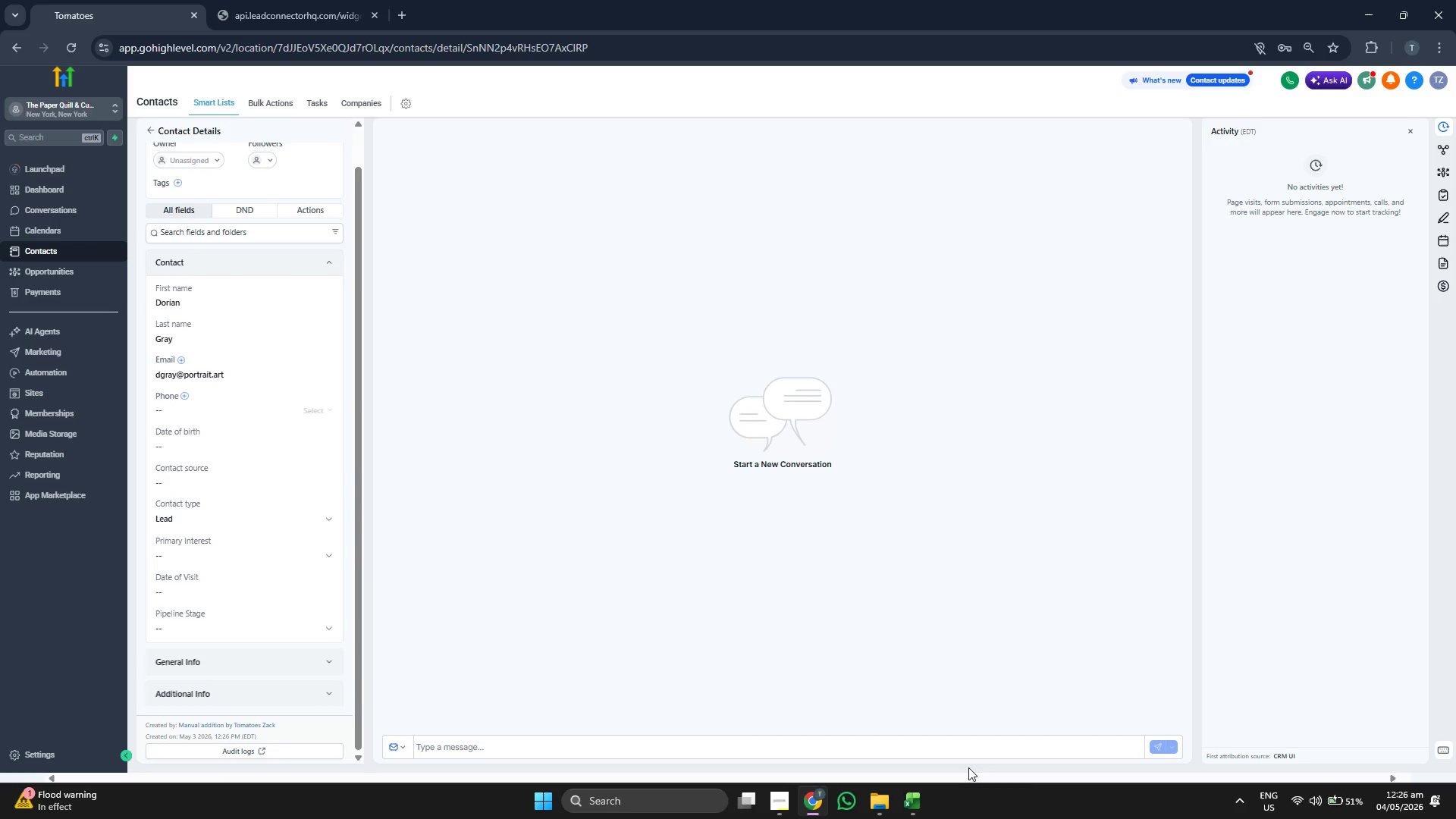 
left_click([918, 814])
 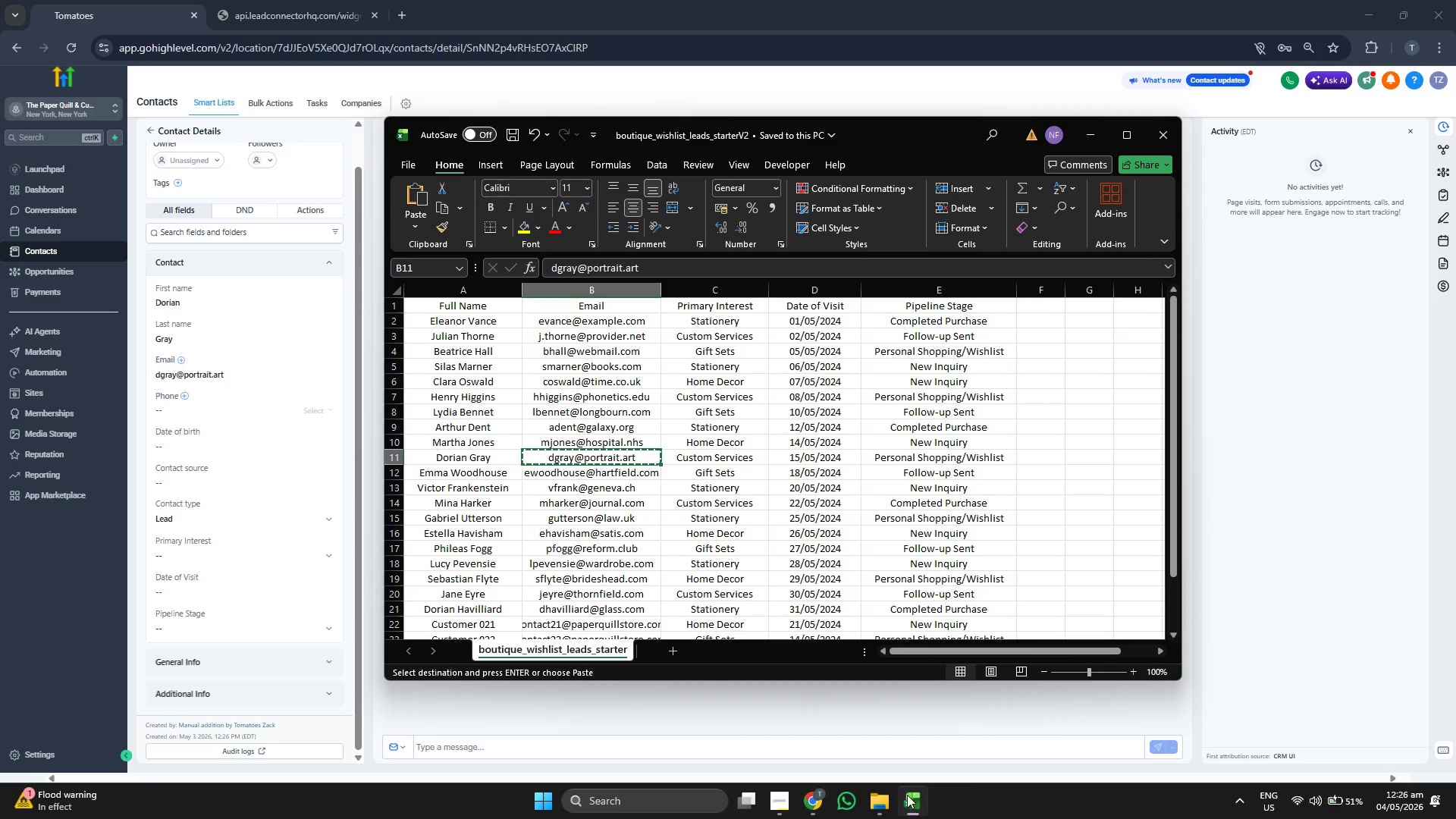 
key(ArrowRight)
 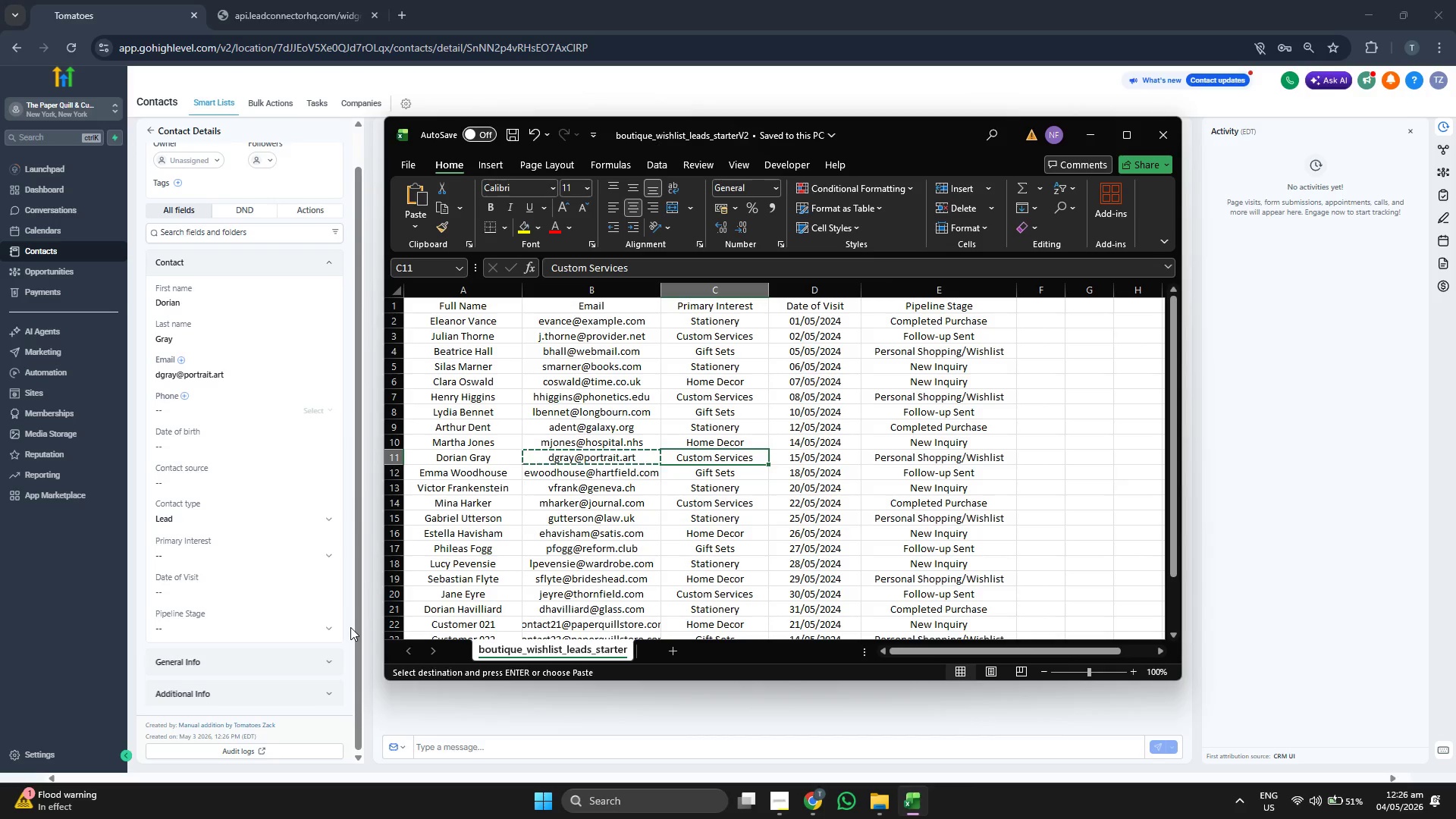 
left_click([215, 557])
 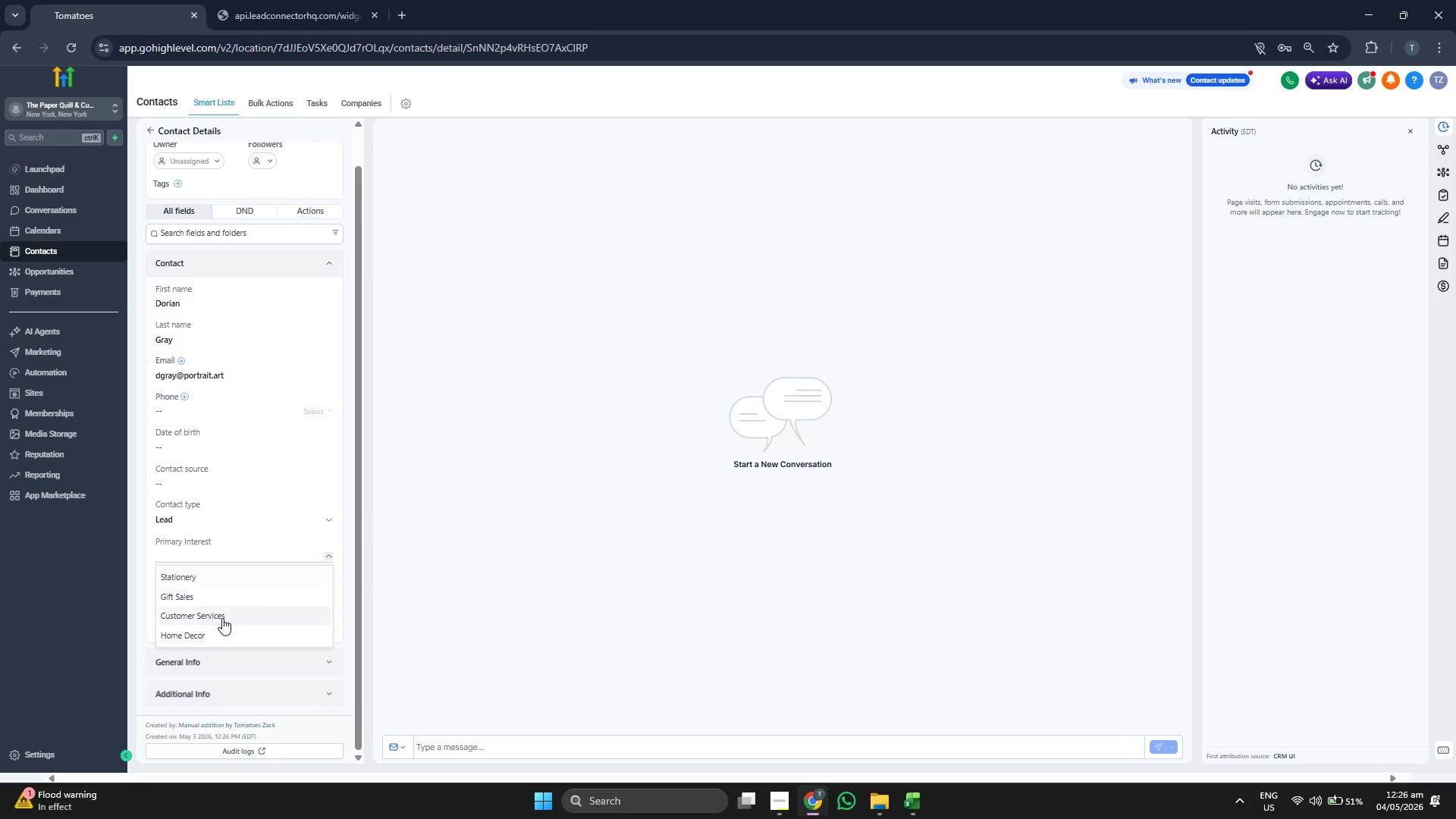 
left_click([223, 614])
 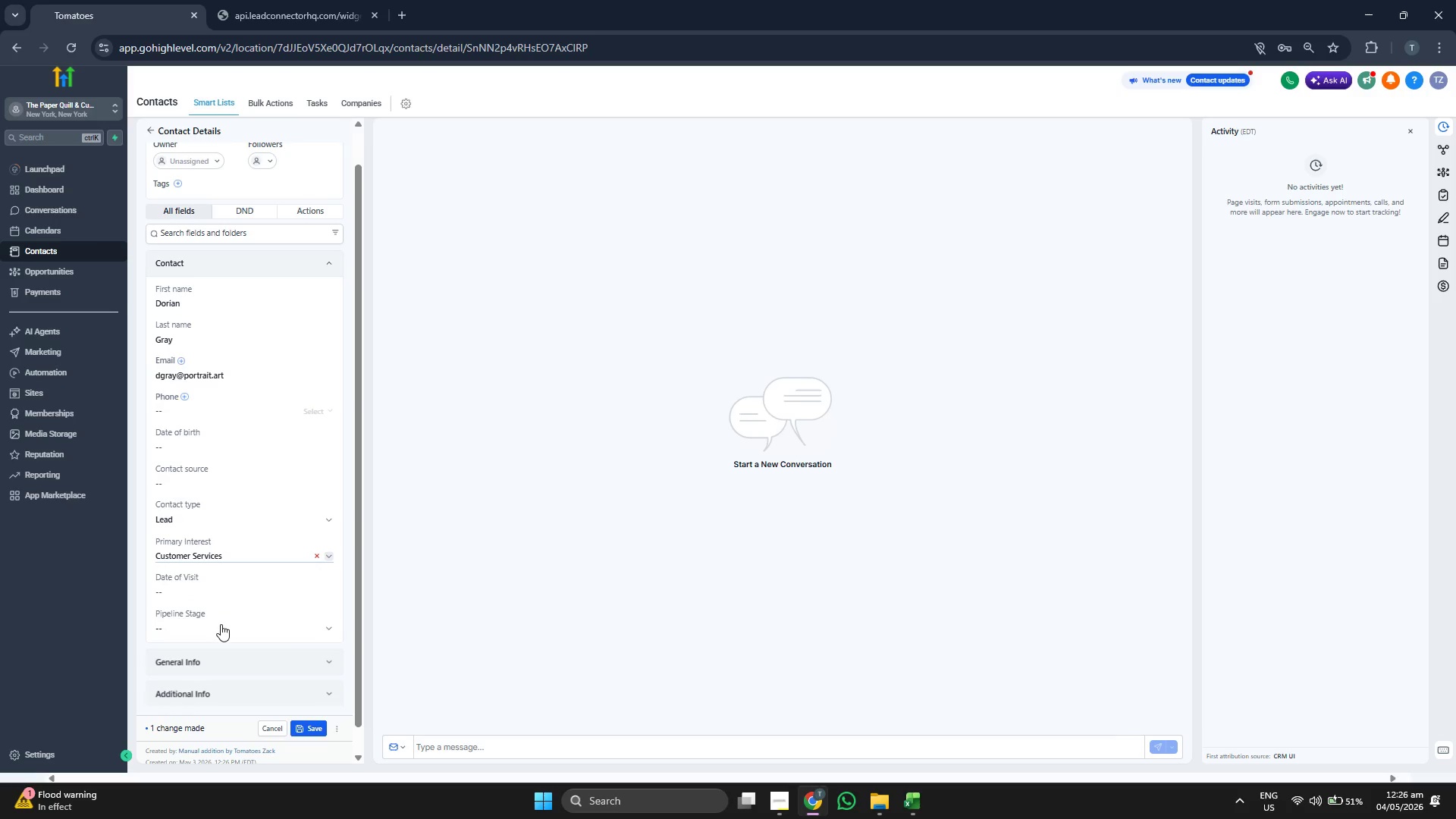 
left_click([221, 624])
 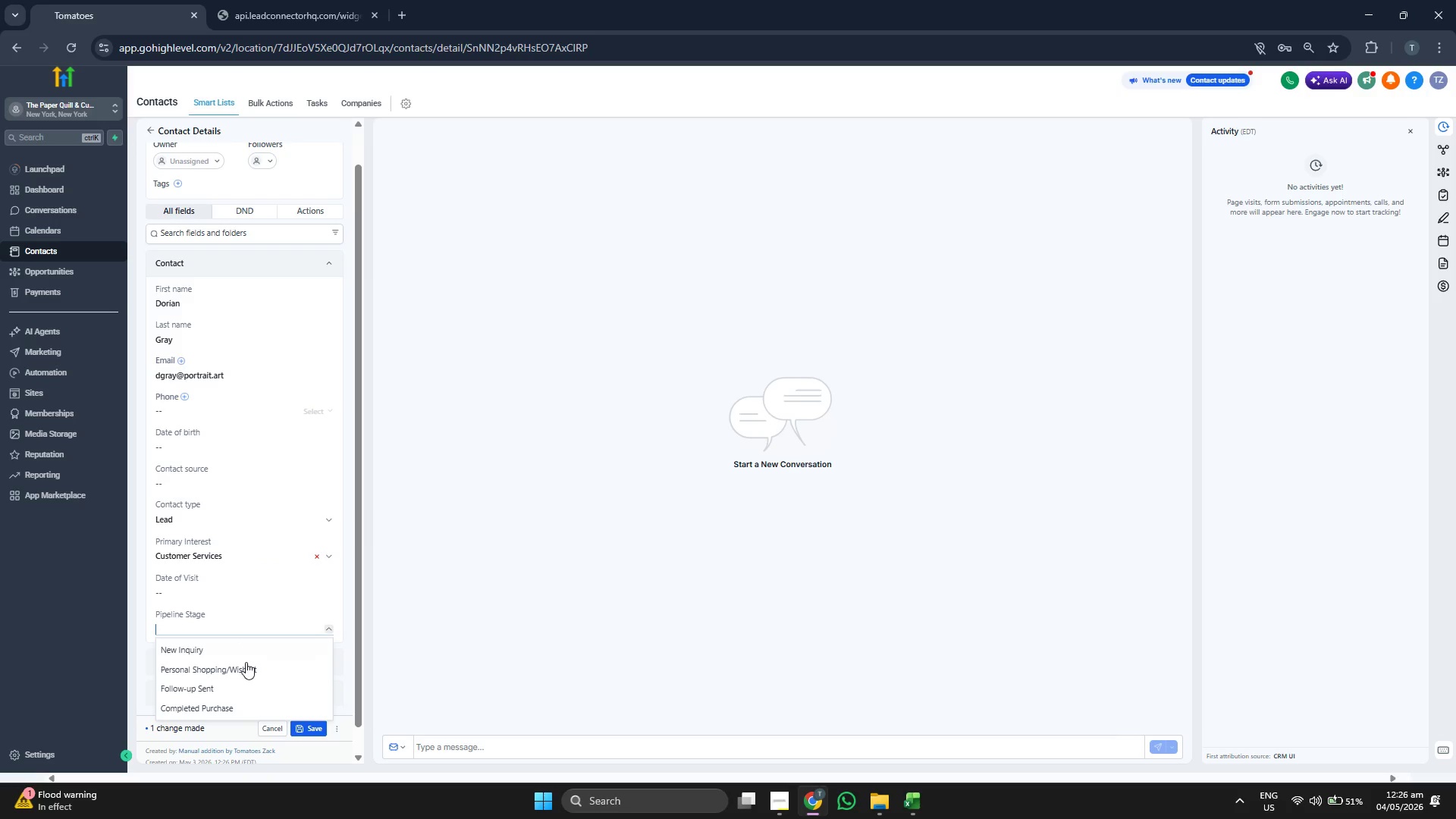 
left_click([248, 667])
 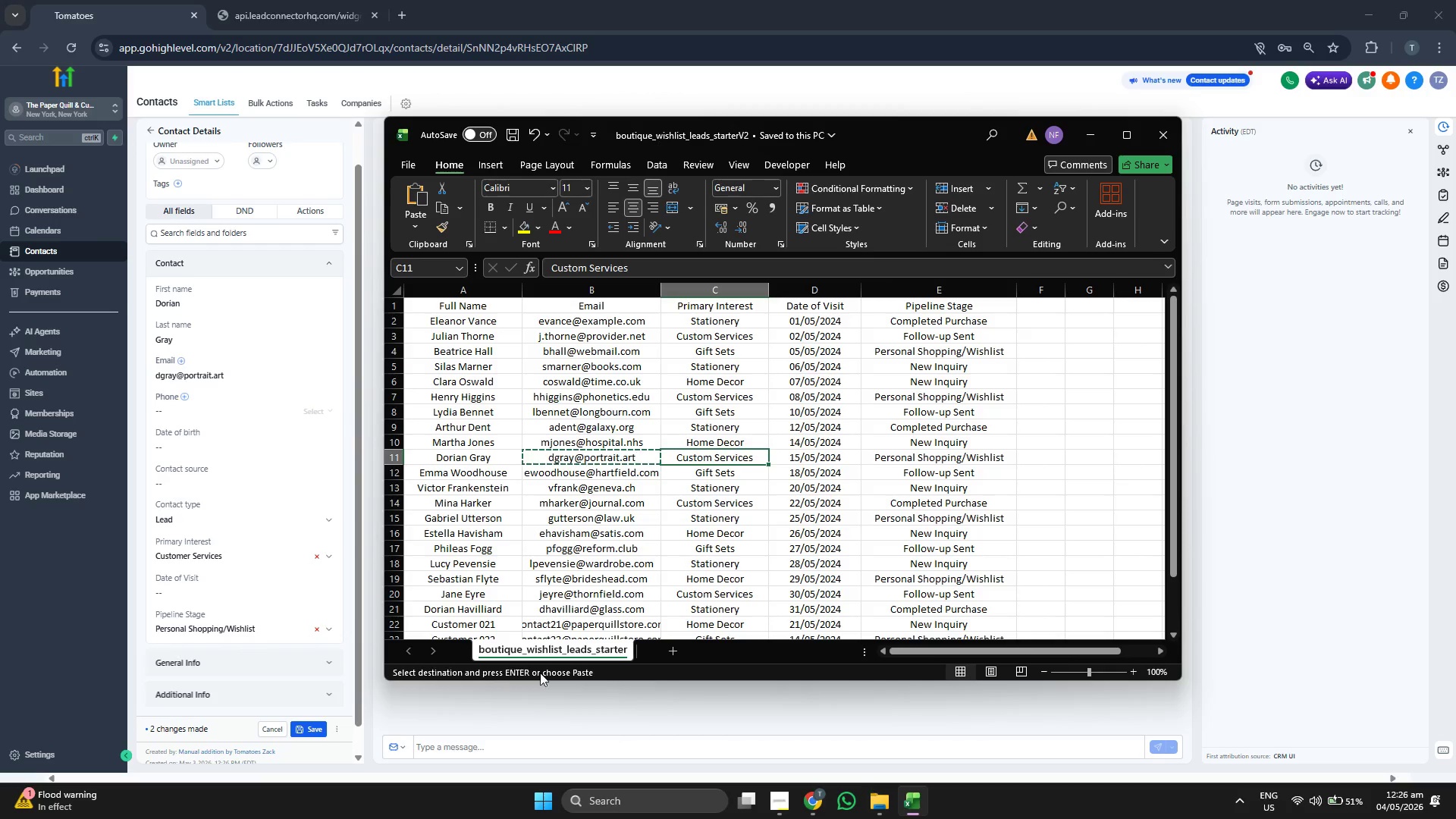 
left_click([230, 598])
 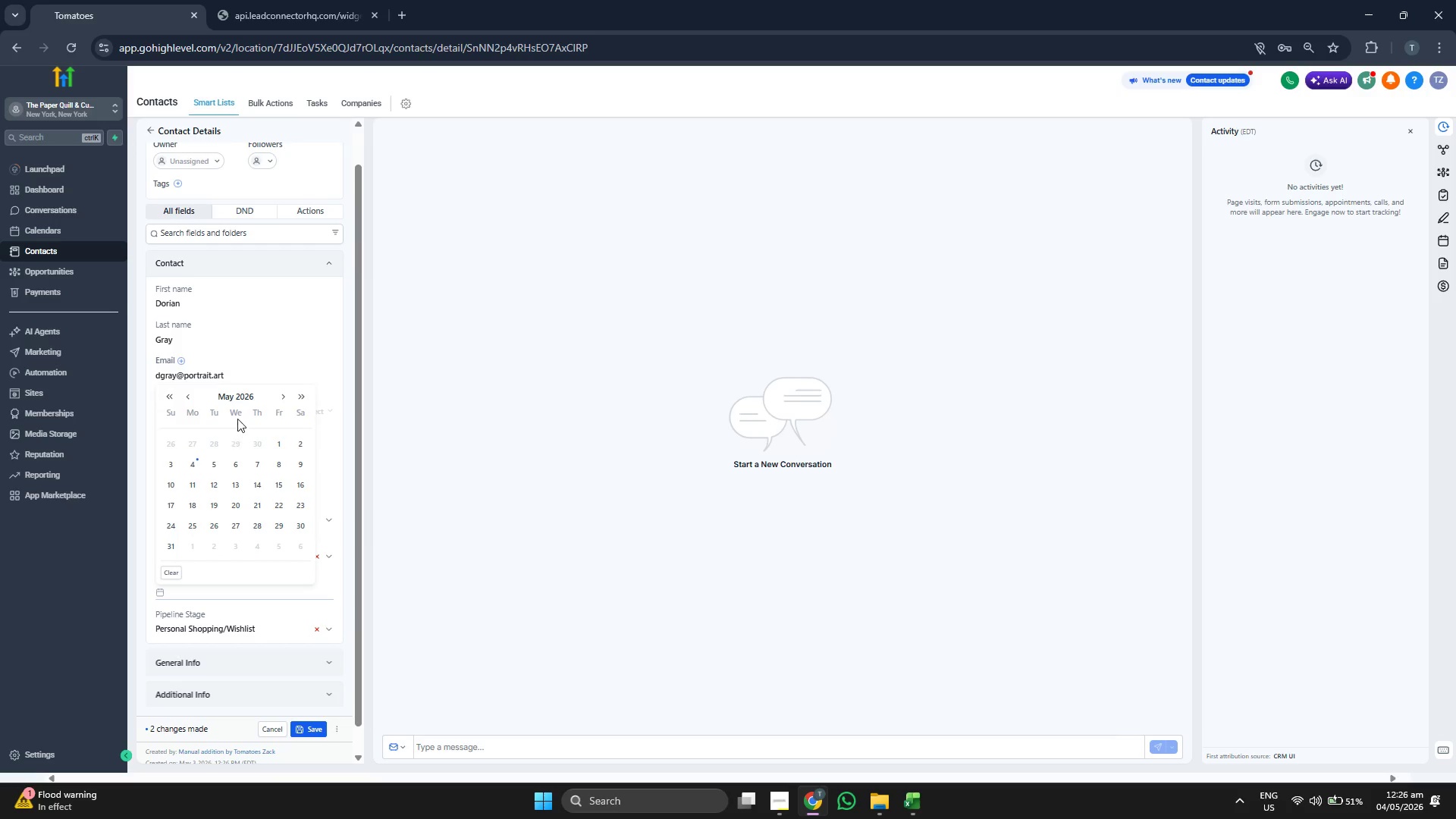 
left_click([238, 393])
 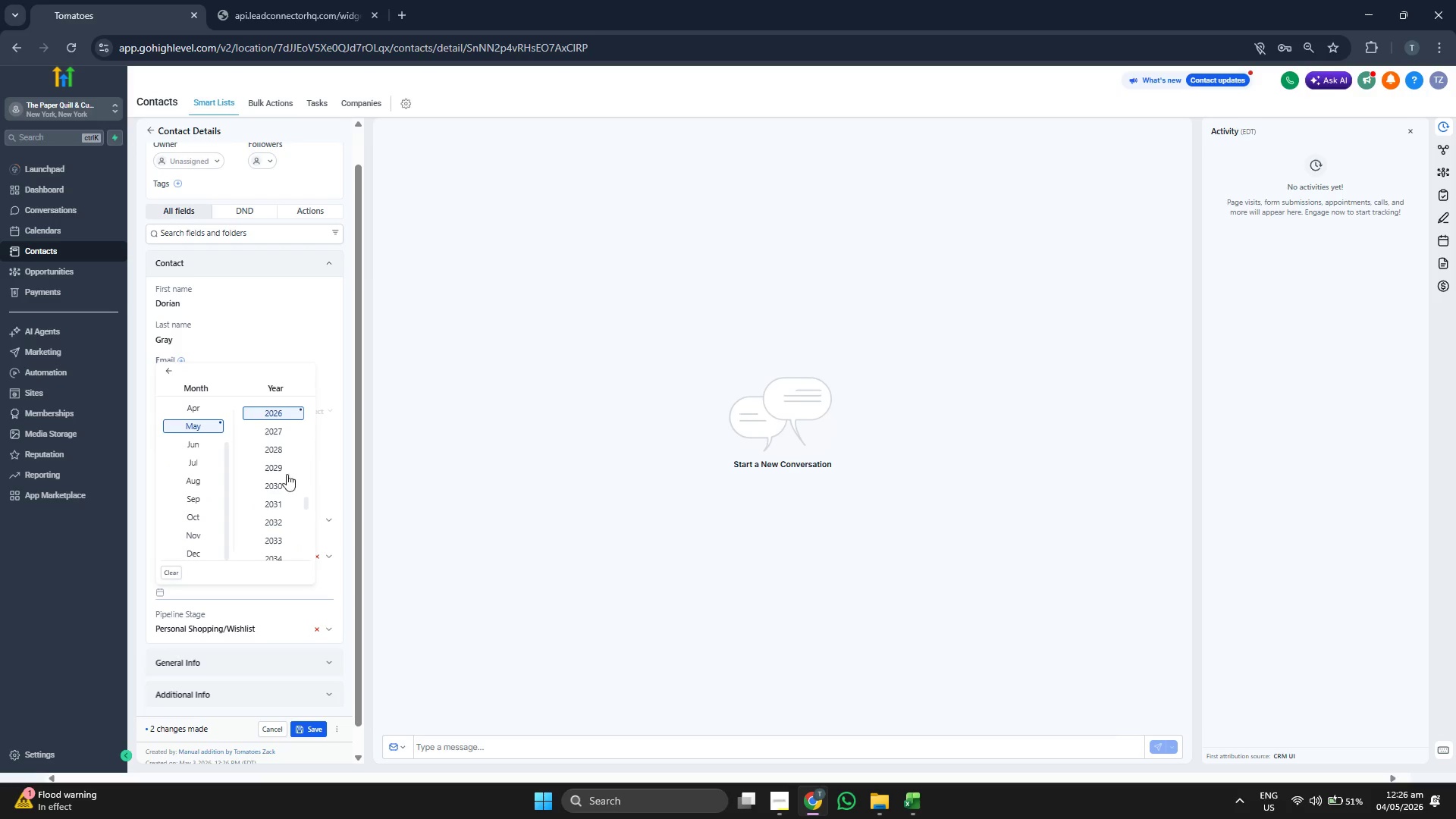 
scroll: coordinate [291, 484], scroll_direction: up, amount: 1.0
 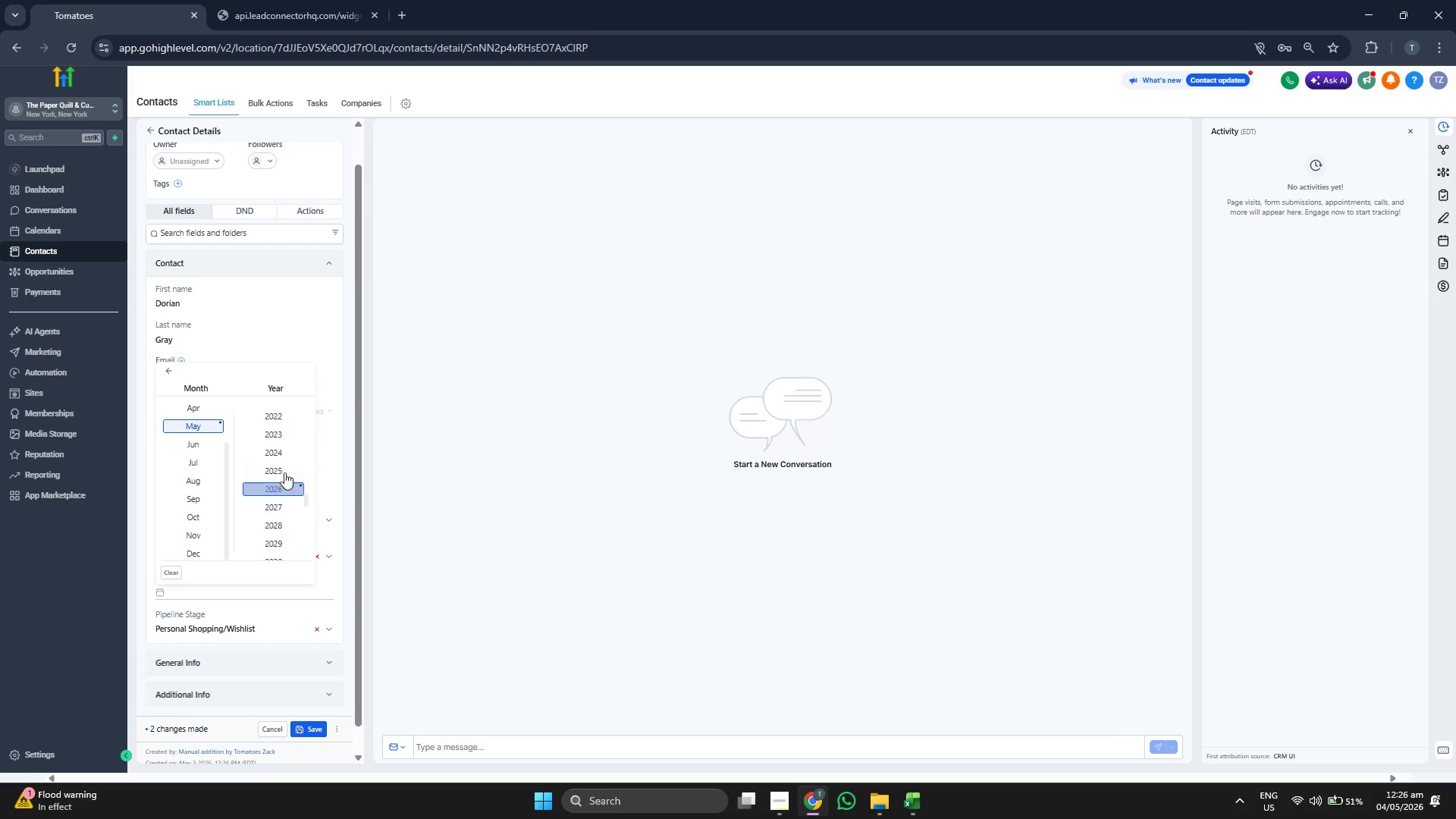 
left_click([280, 450])
 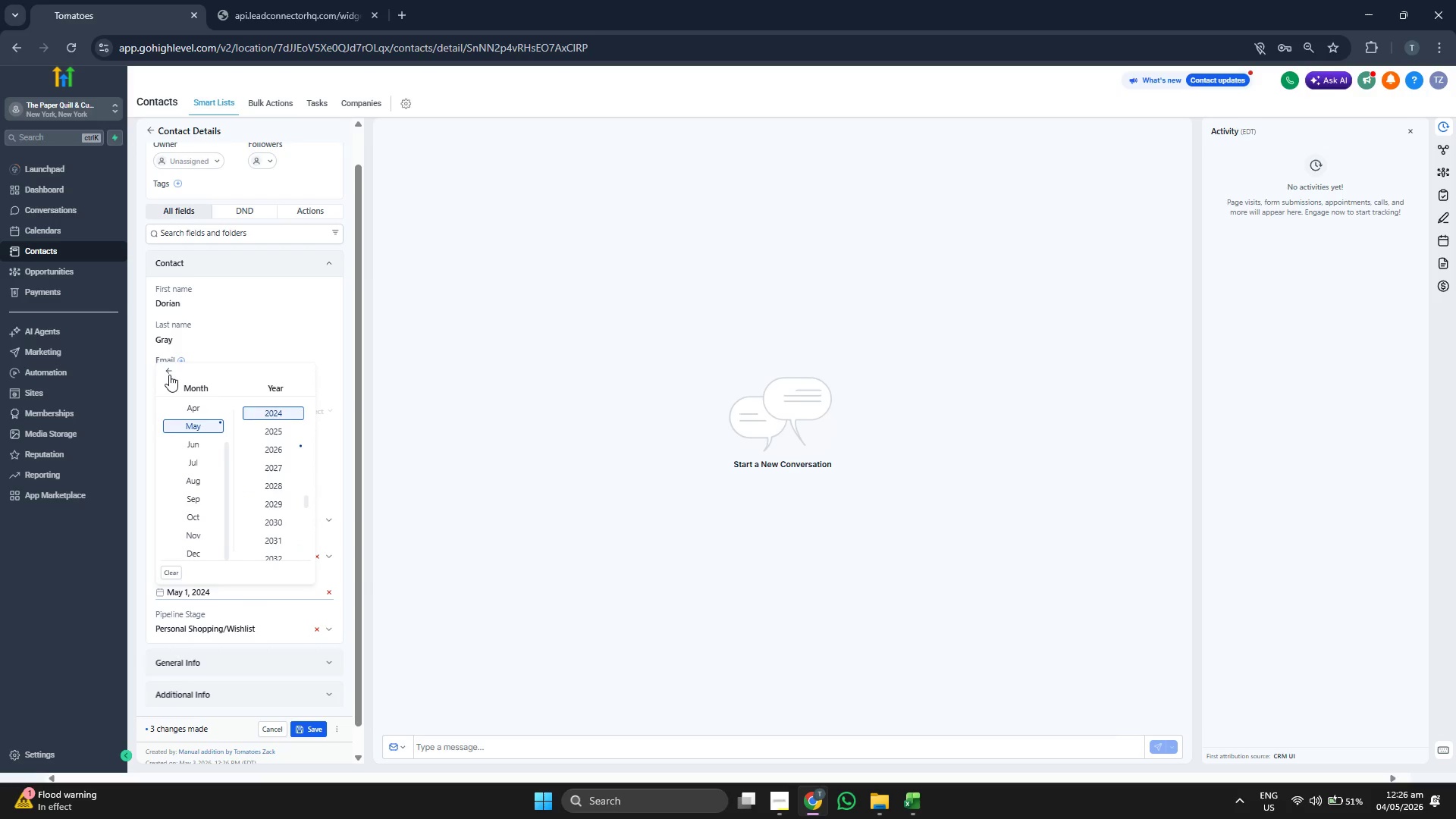 
left_click([169, 373])
 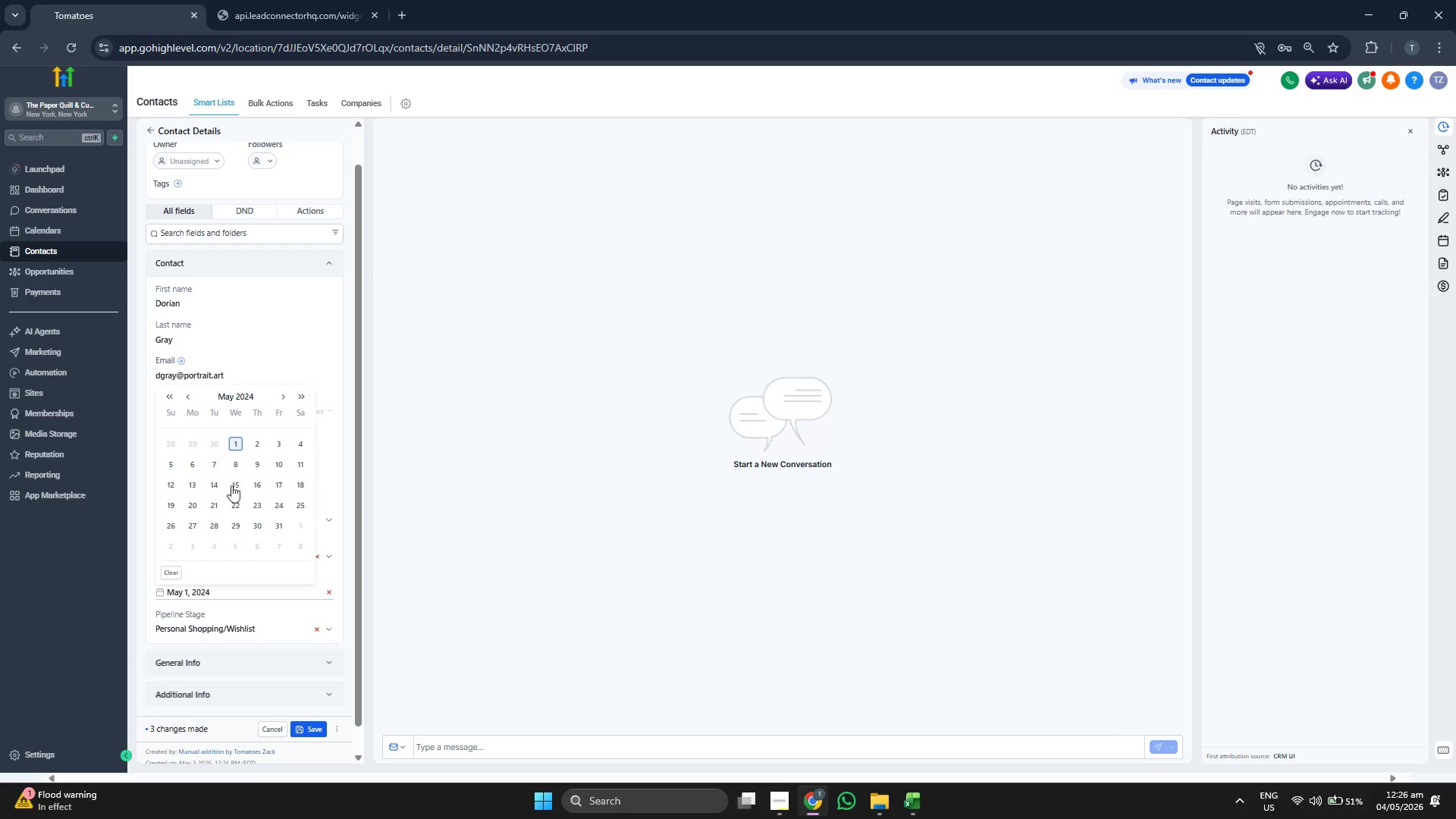 
left_click([237, 488])
 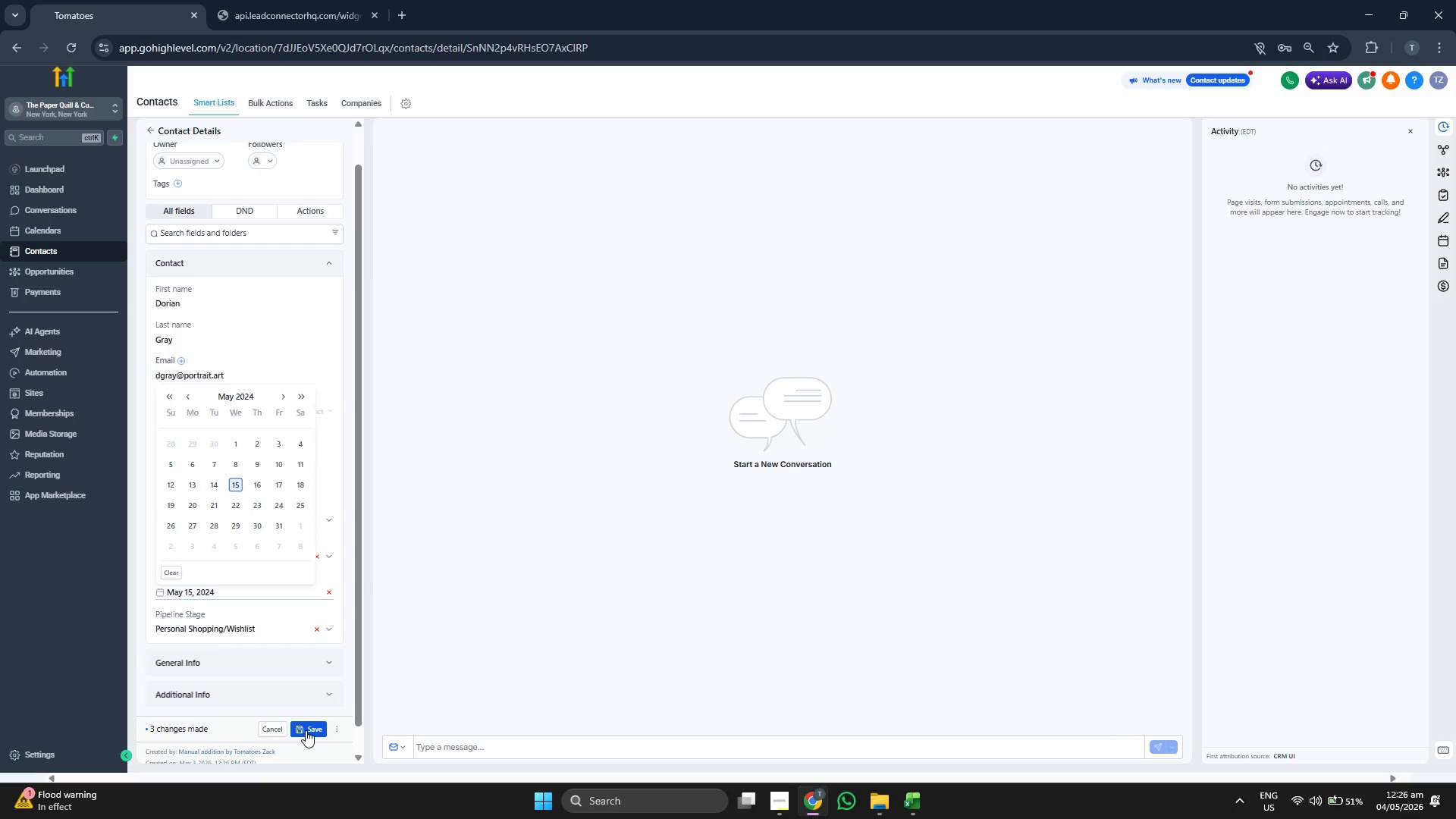 
left_click([307, 729])
 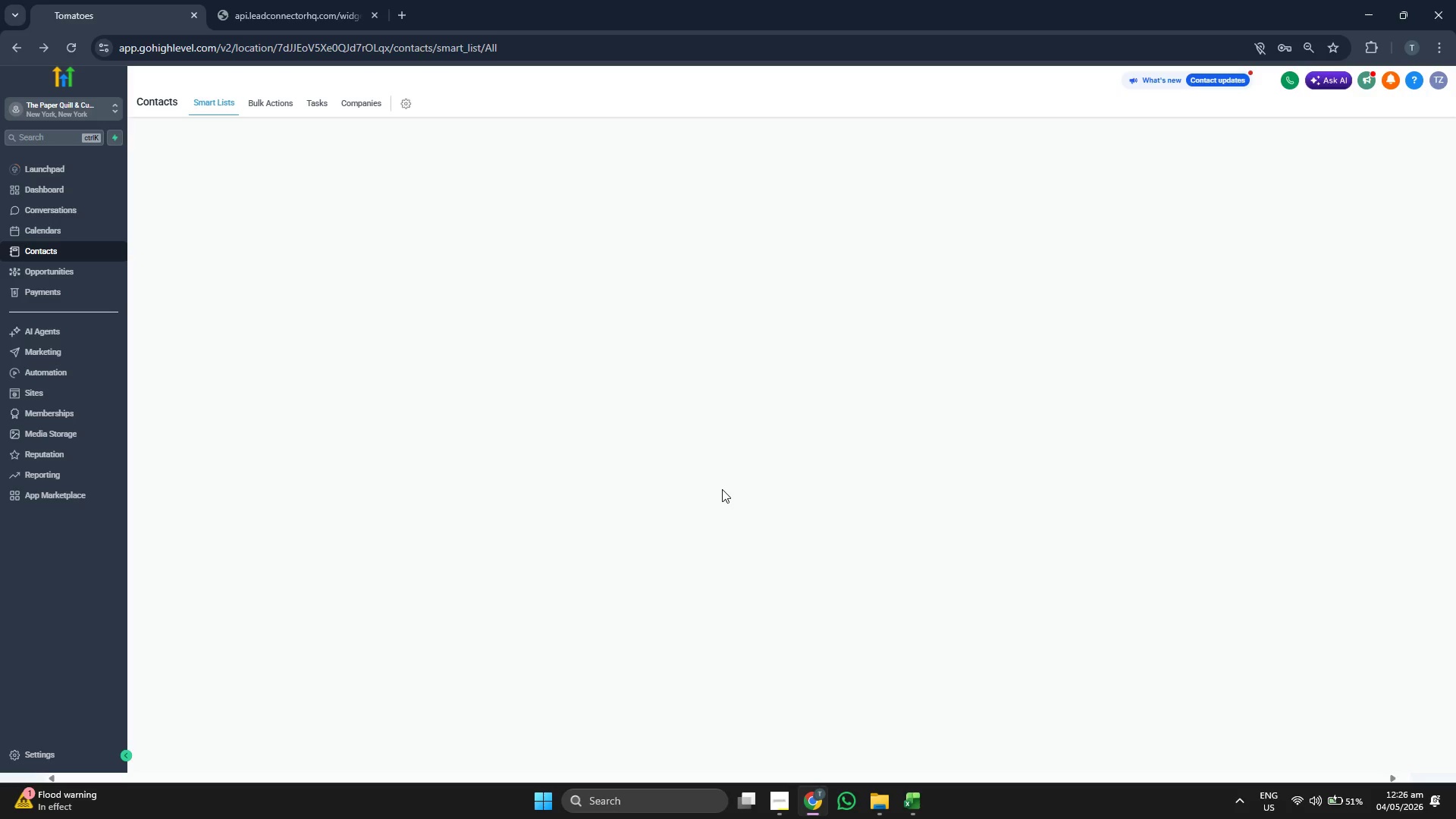 
wait(8.47)
 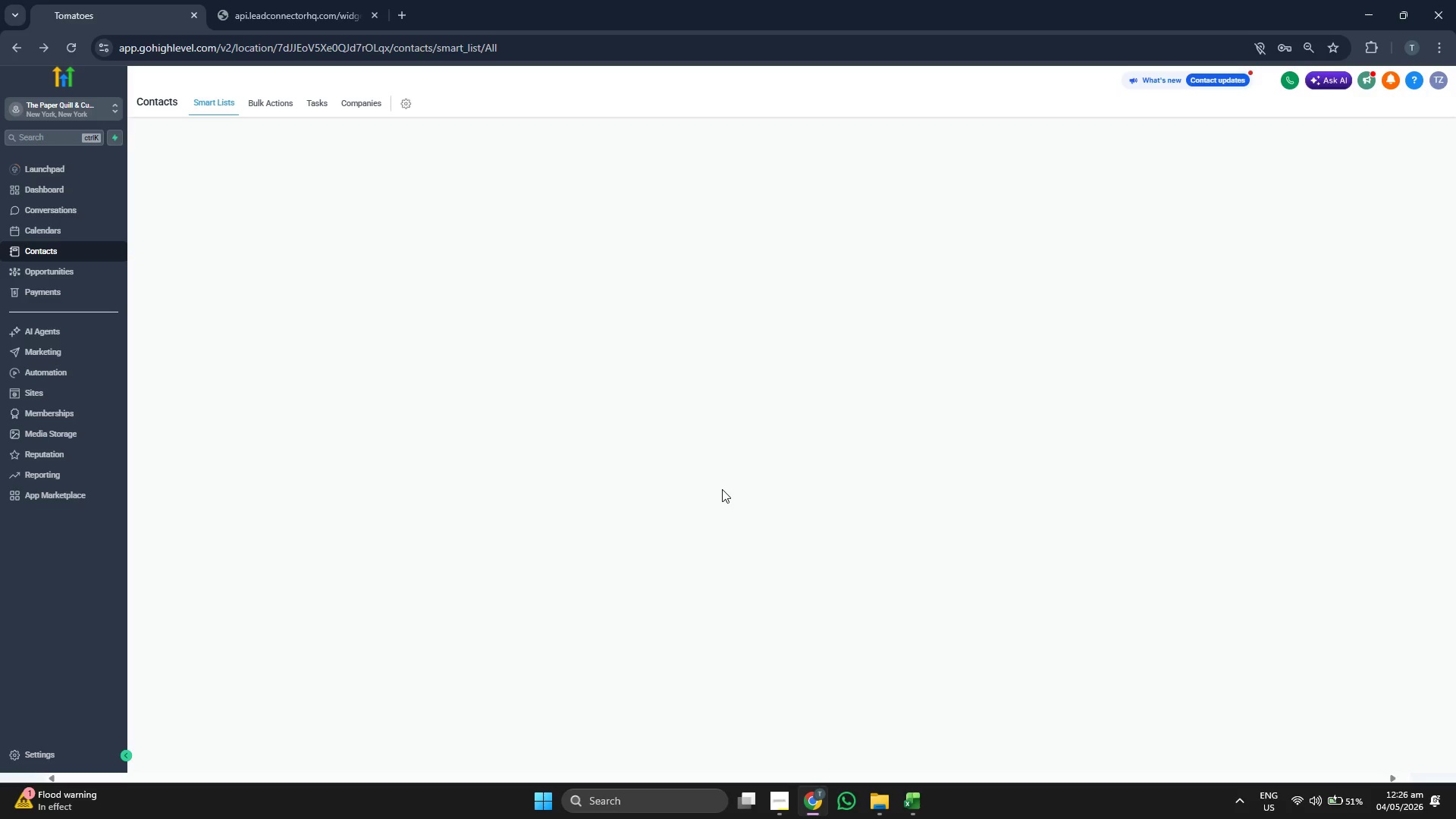 
left_click([918, 808])
 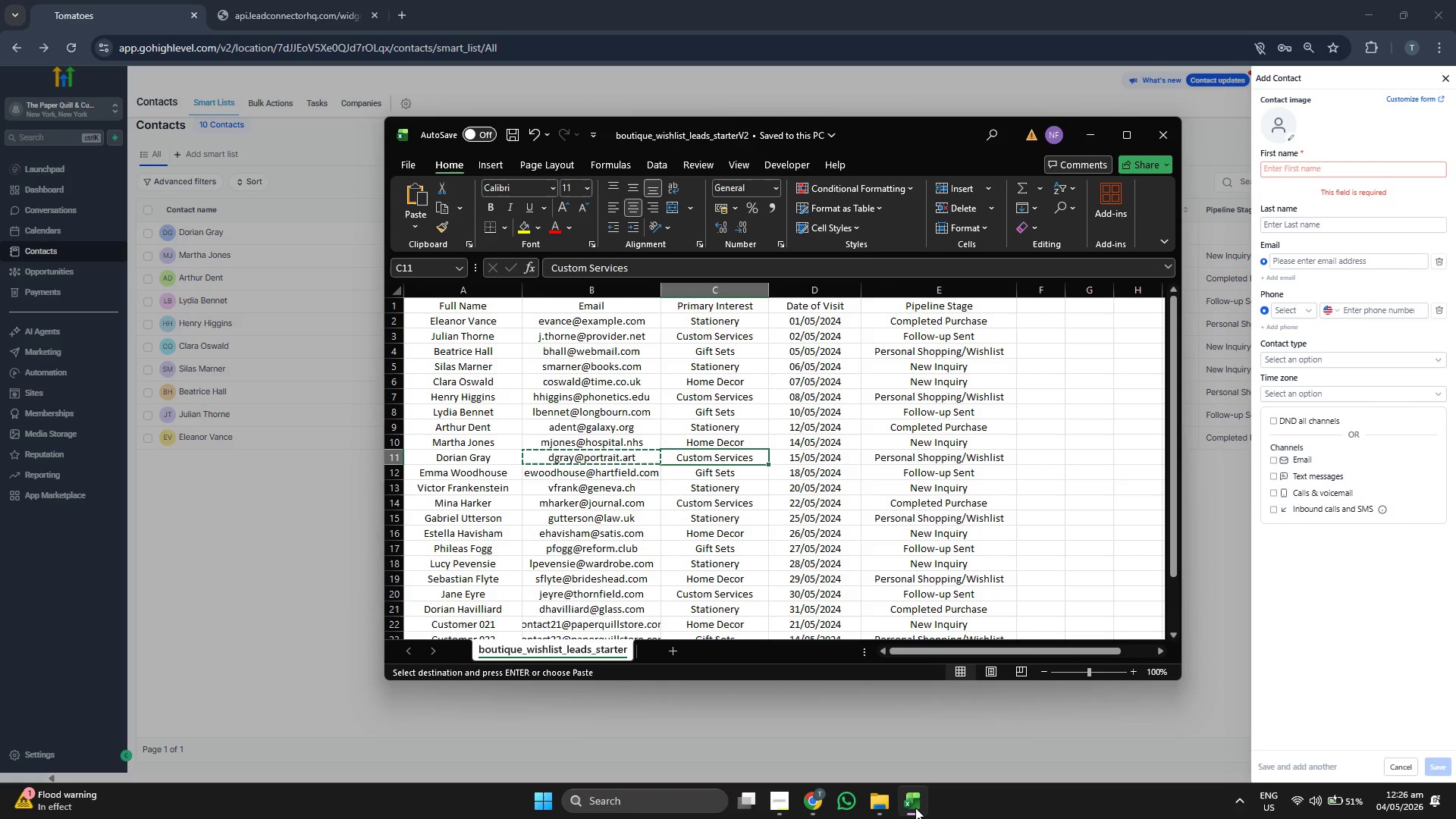 
key(ArrowDown)
 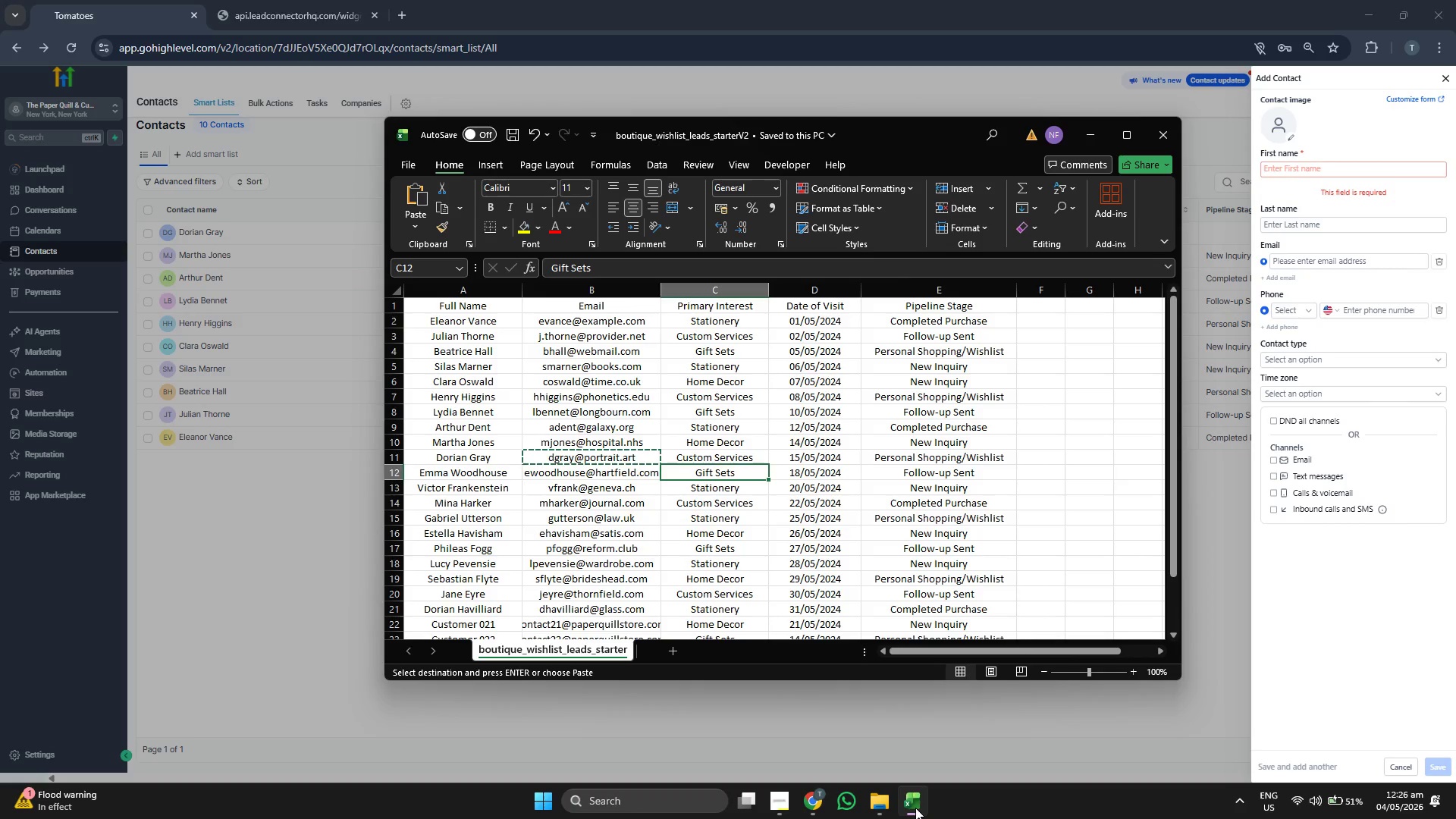 
key(ArrowLeft)
 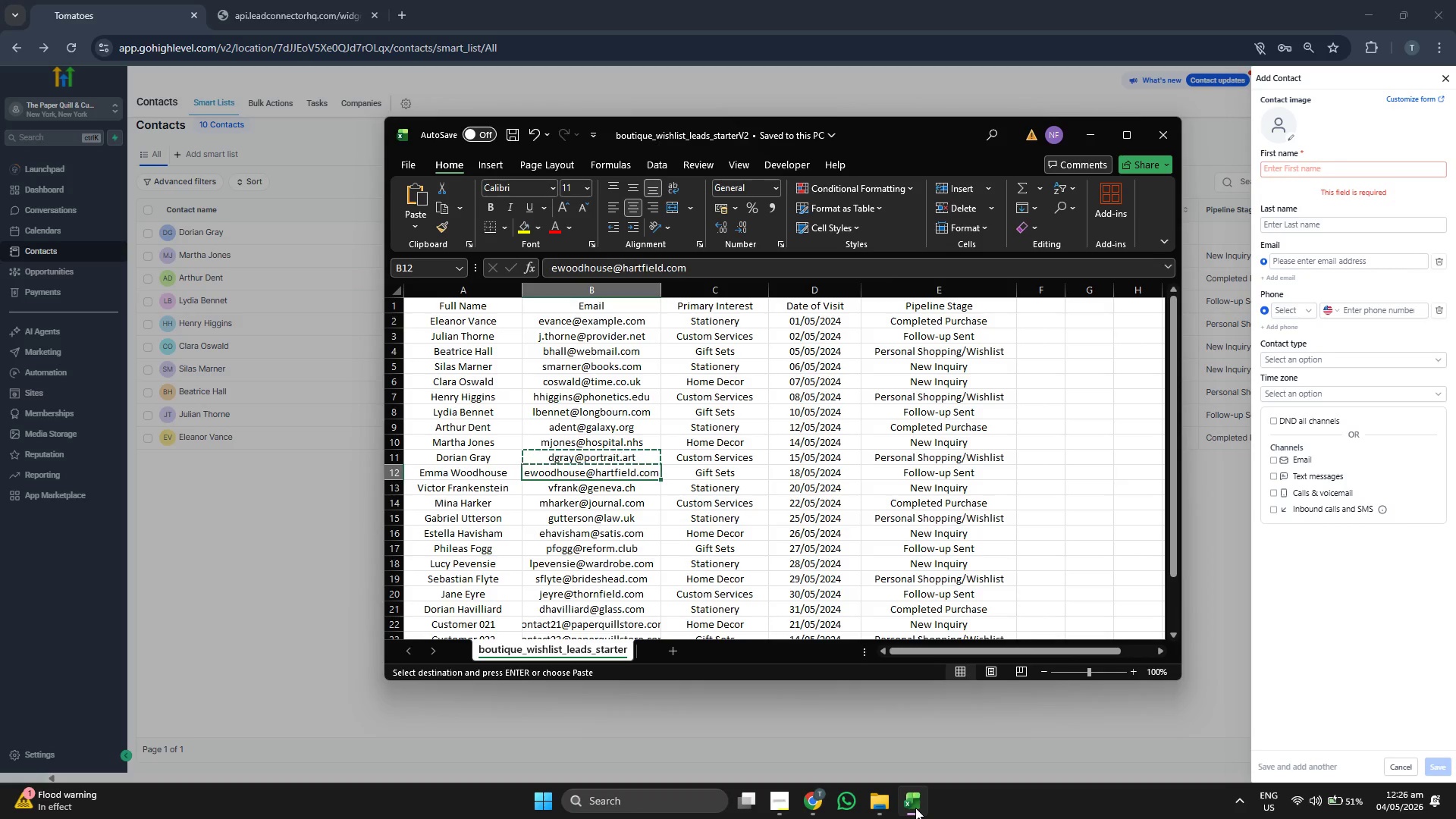 
key(Control+C)
 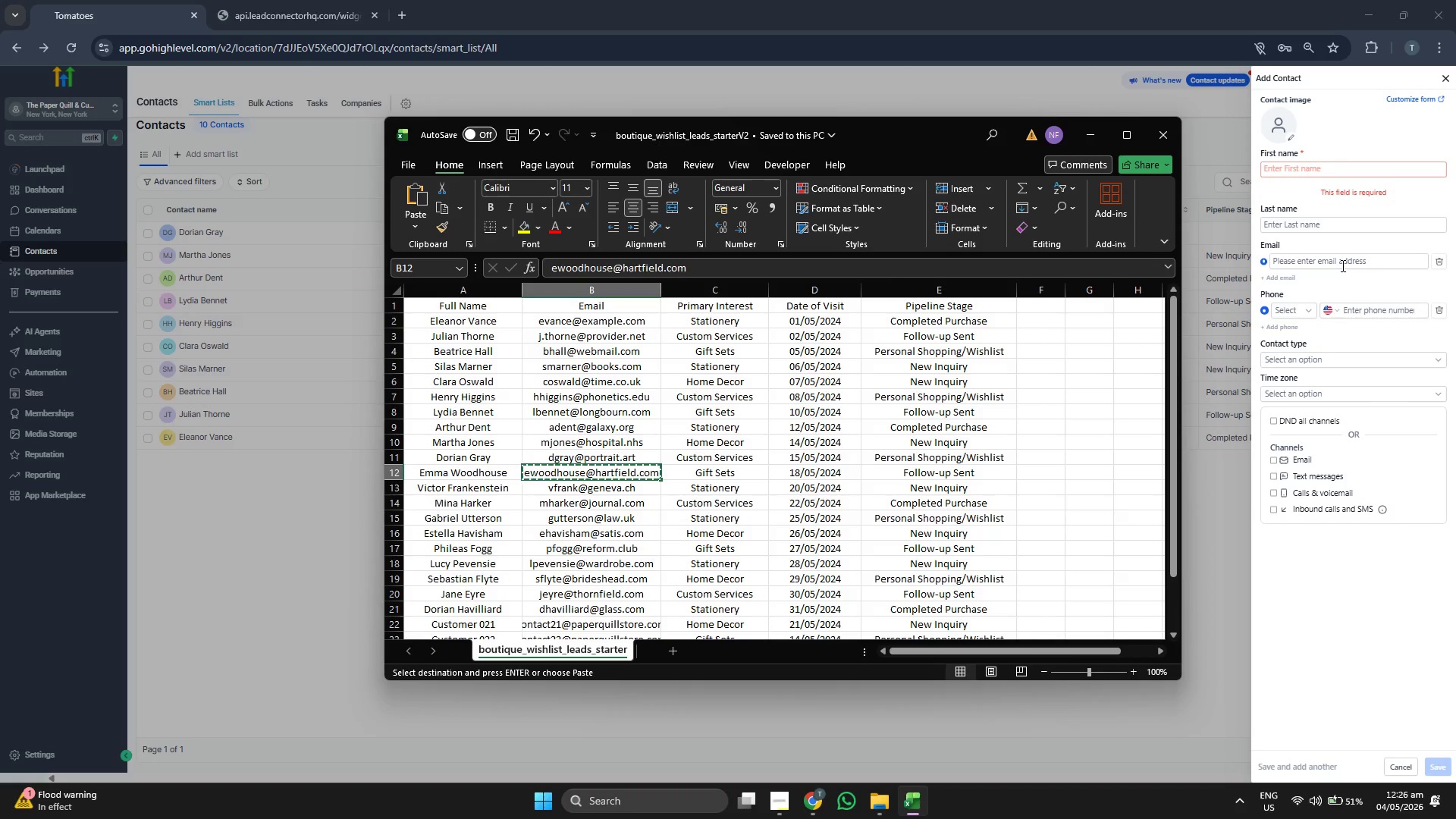 
key(Control+ControlLeft)
 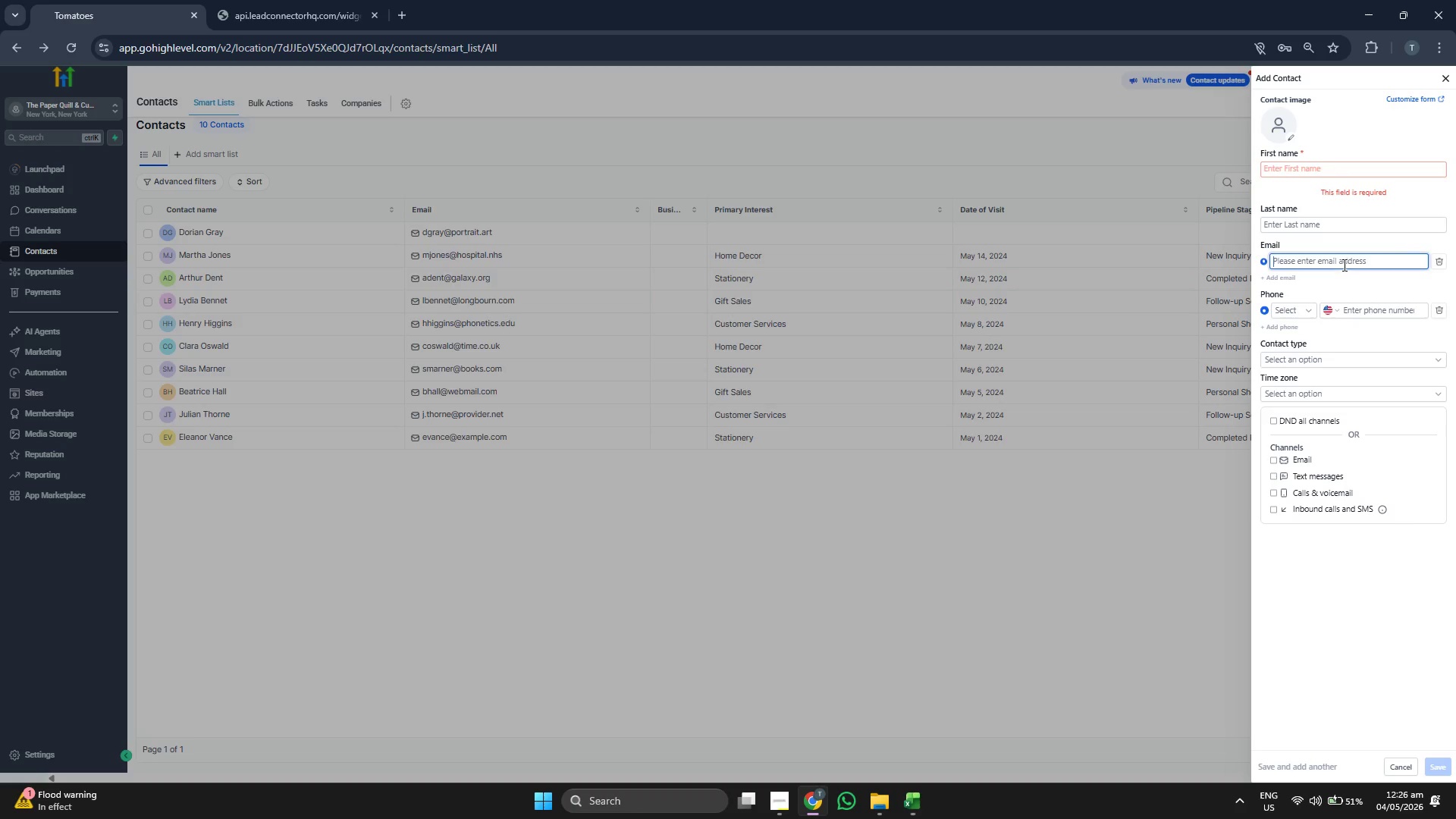 
key(Control+V)
 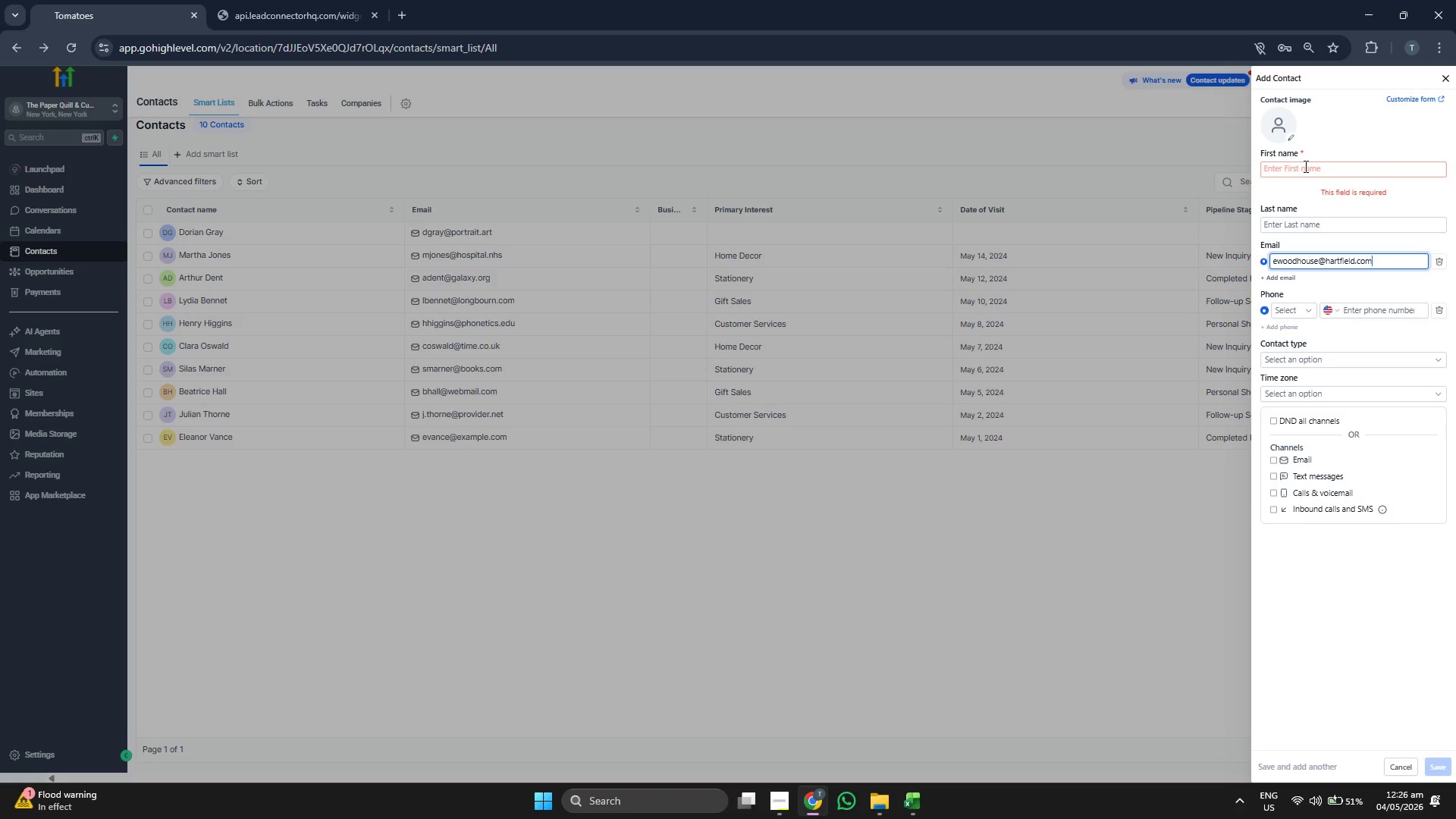 
left_click([1304, 165])
 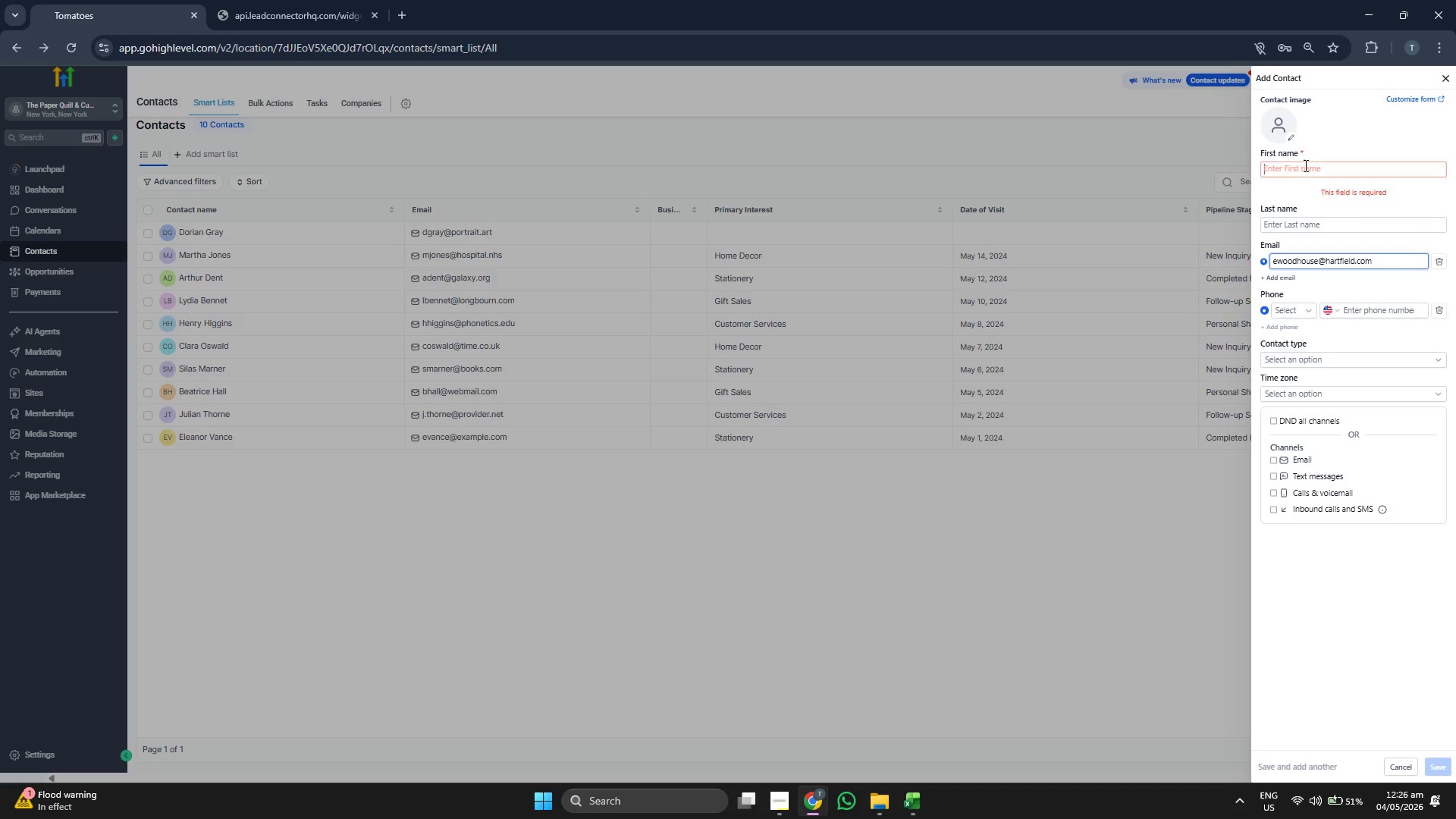 
type(Emma)
key(Tab)
type(w)
key(Backspace)
type(Woodhouse)
 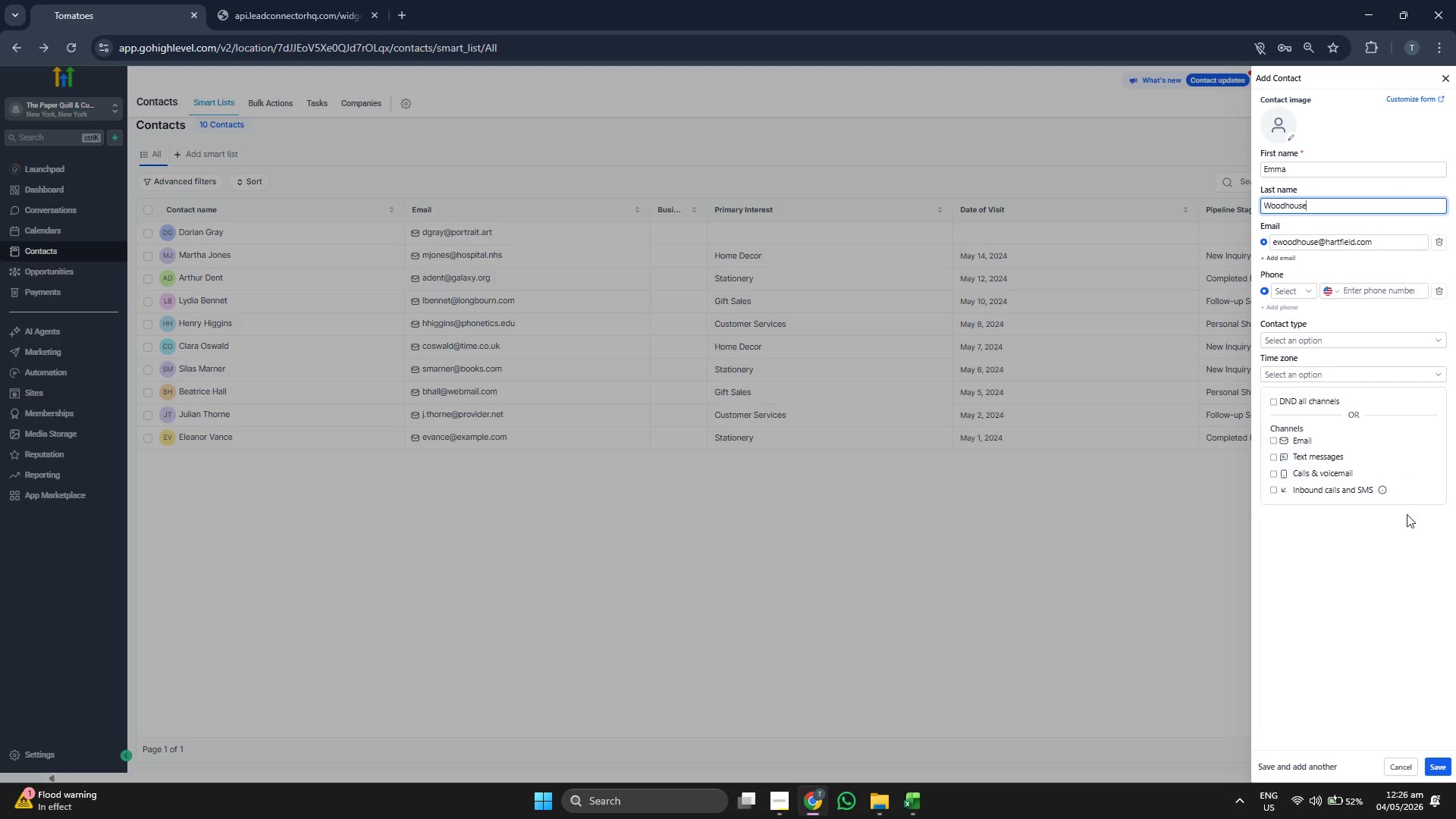 
left_click([1397, 598])
 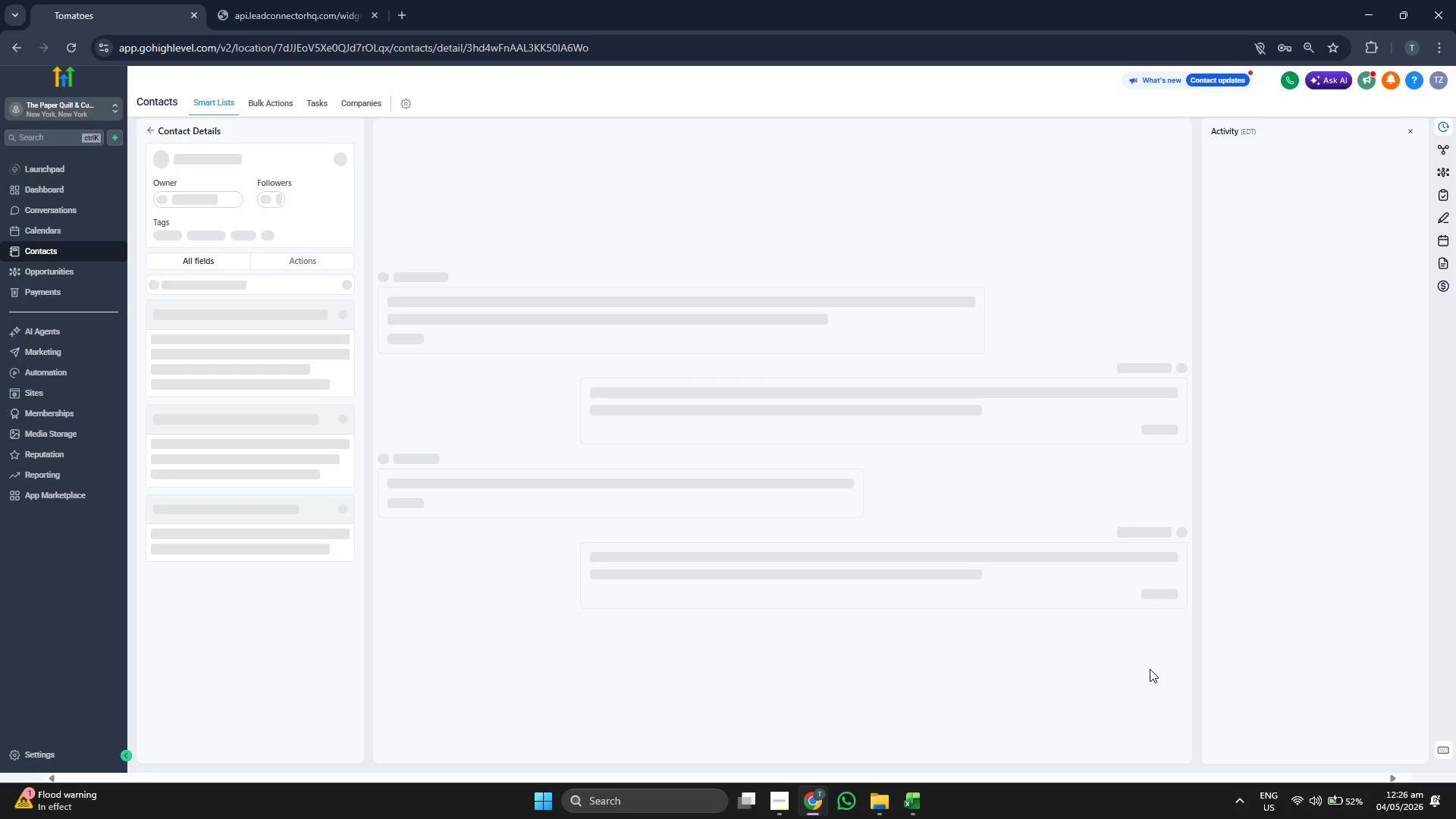 
scroll: coordinate [270, 435], scroll_direction: down, amount: 1.0
 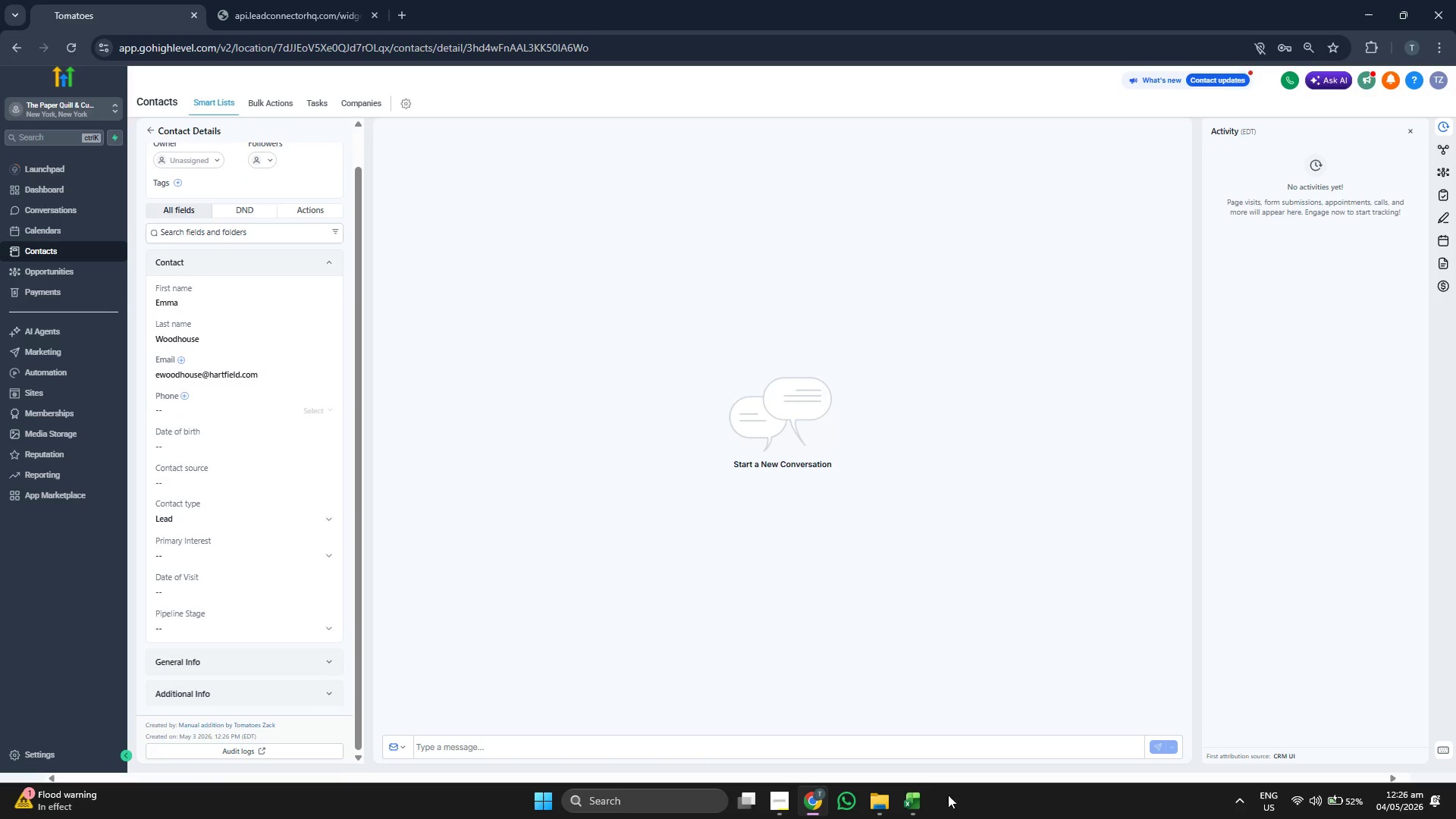 
left_click([923, 800])
 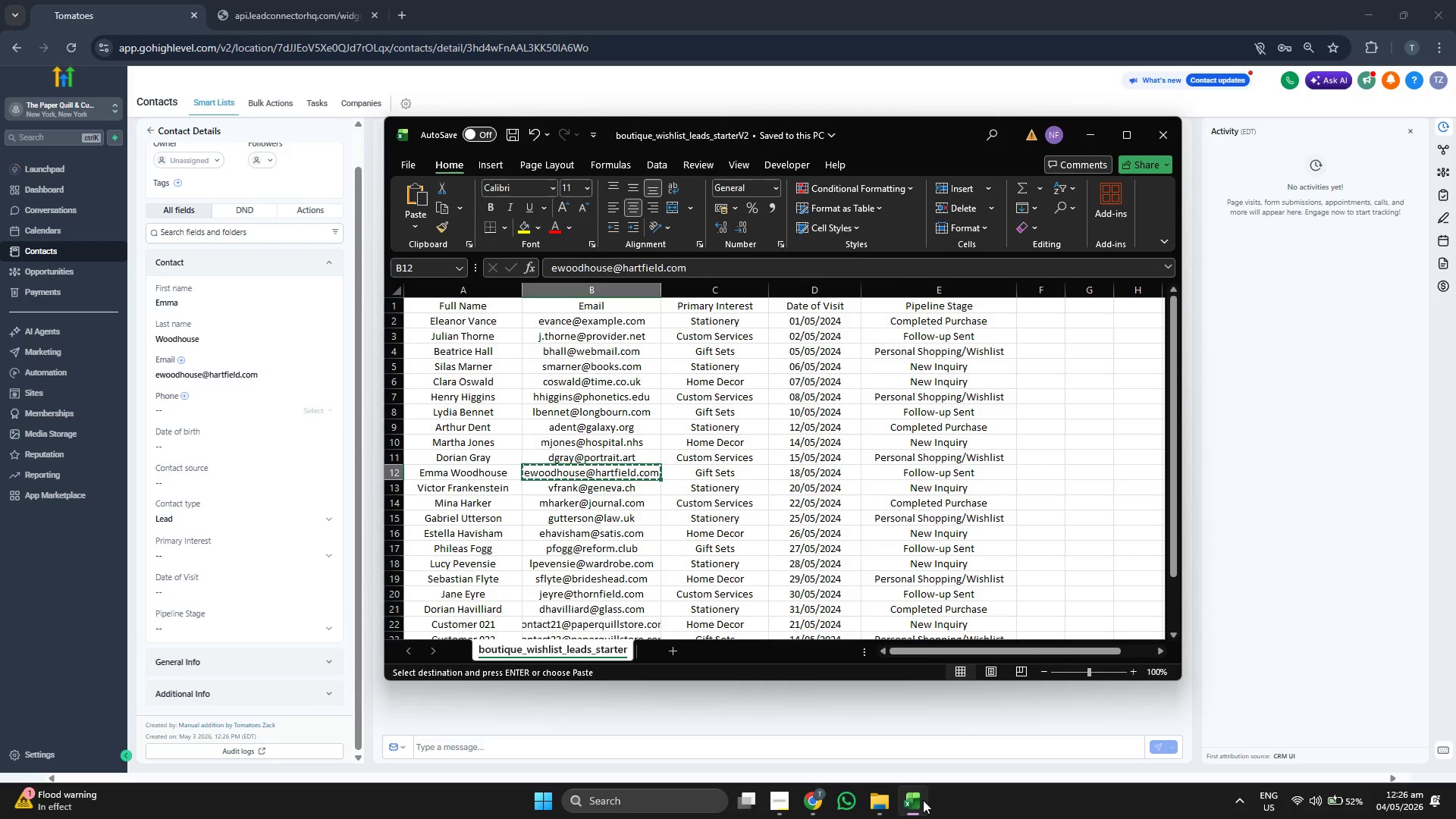 
left_click([923, 800])
 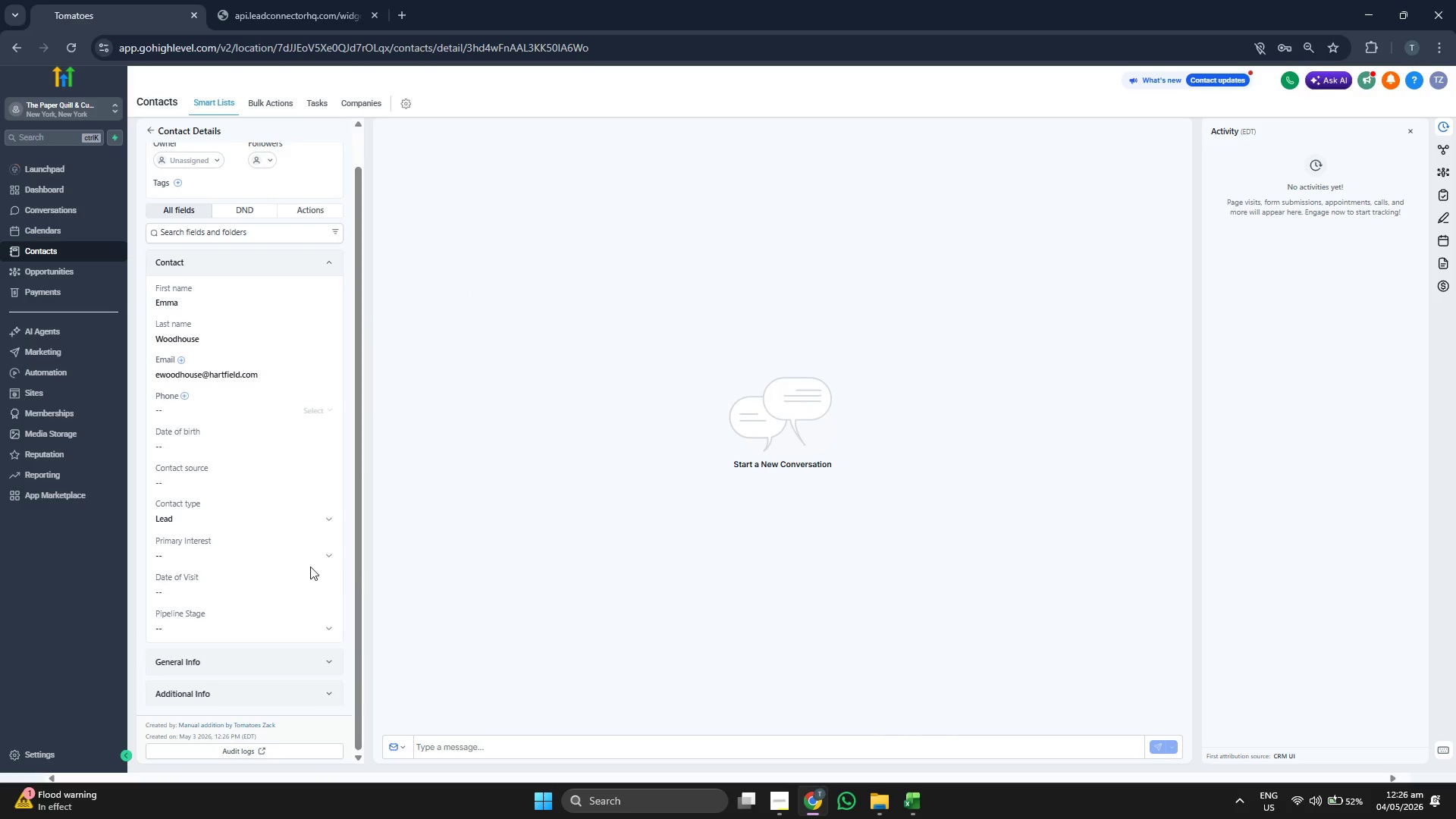 
left_click([245, 556])
 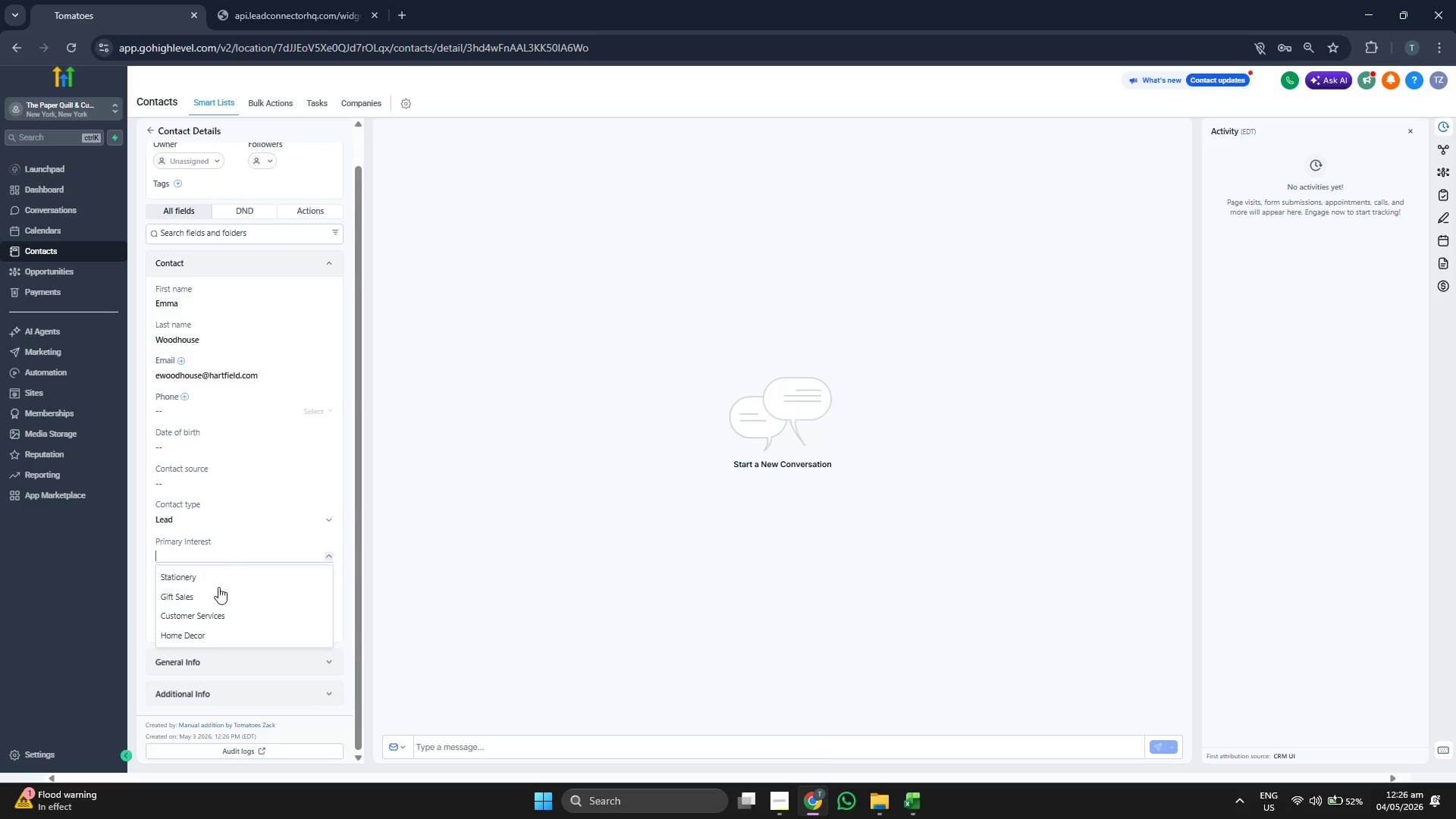 
left_click([209, 601])
 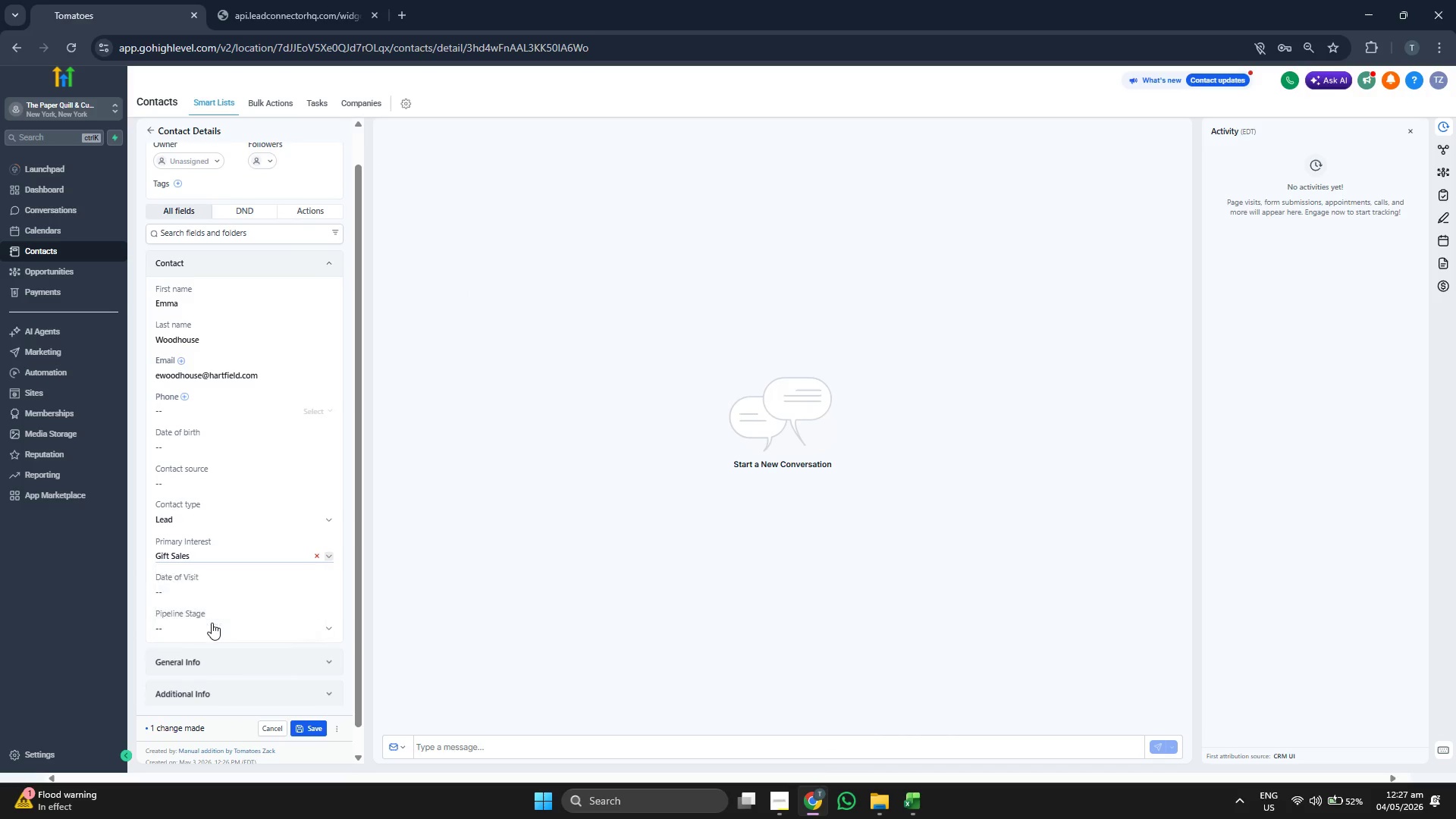 
left_click([212, 629])
 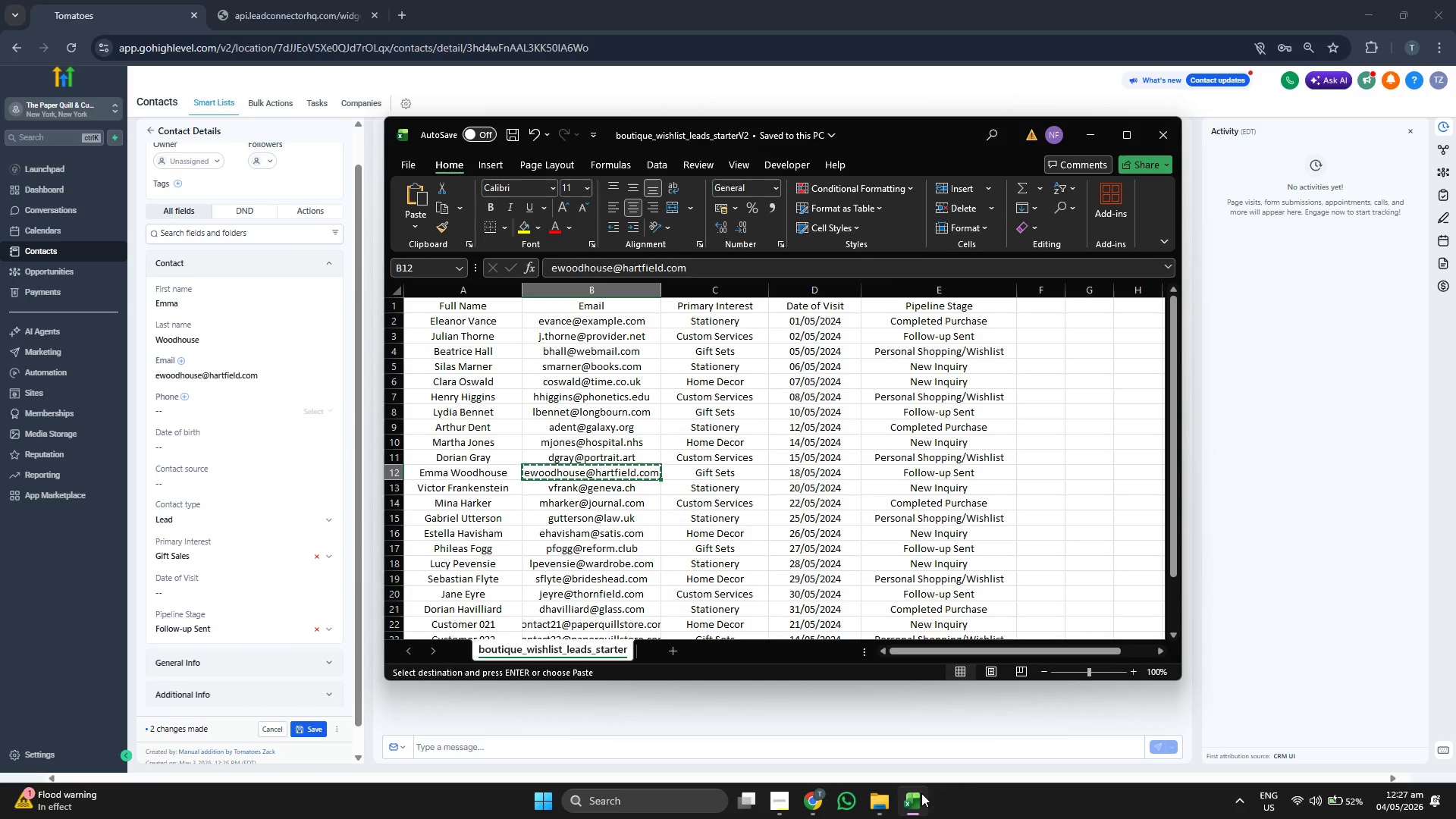 
left_click([921, 793])
 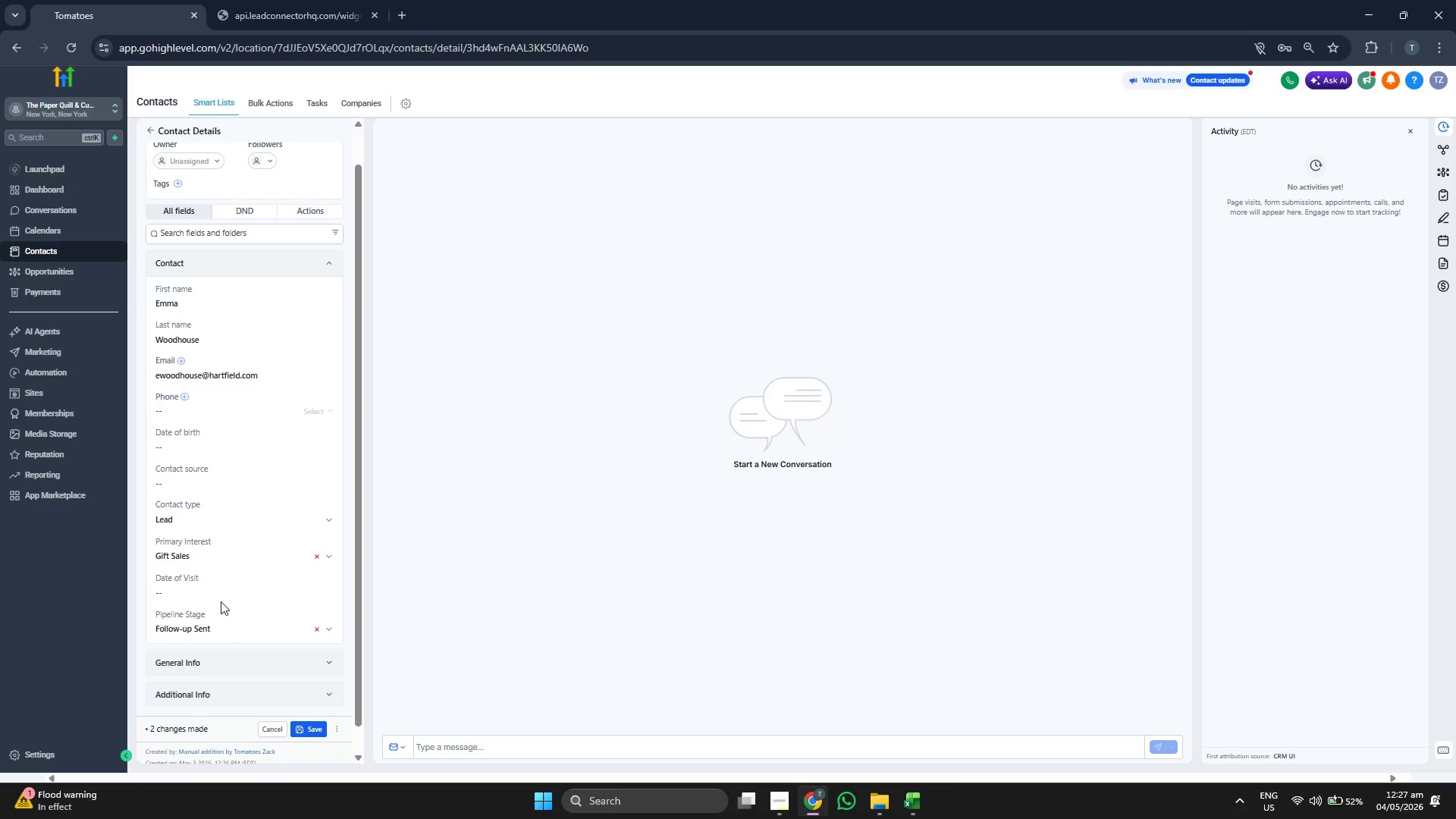 
double_click([218, 595])
 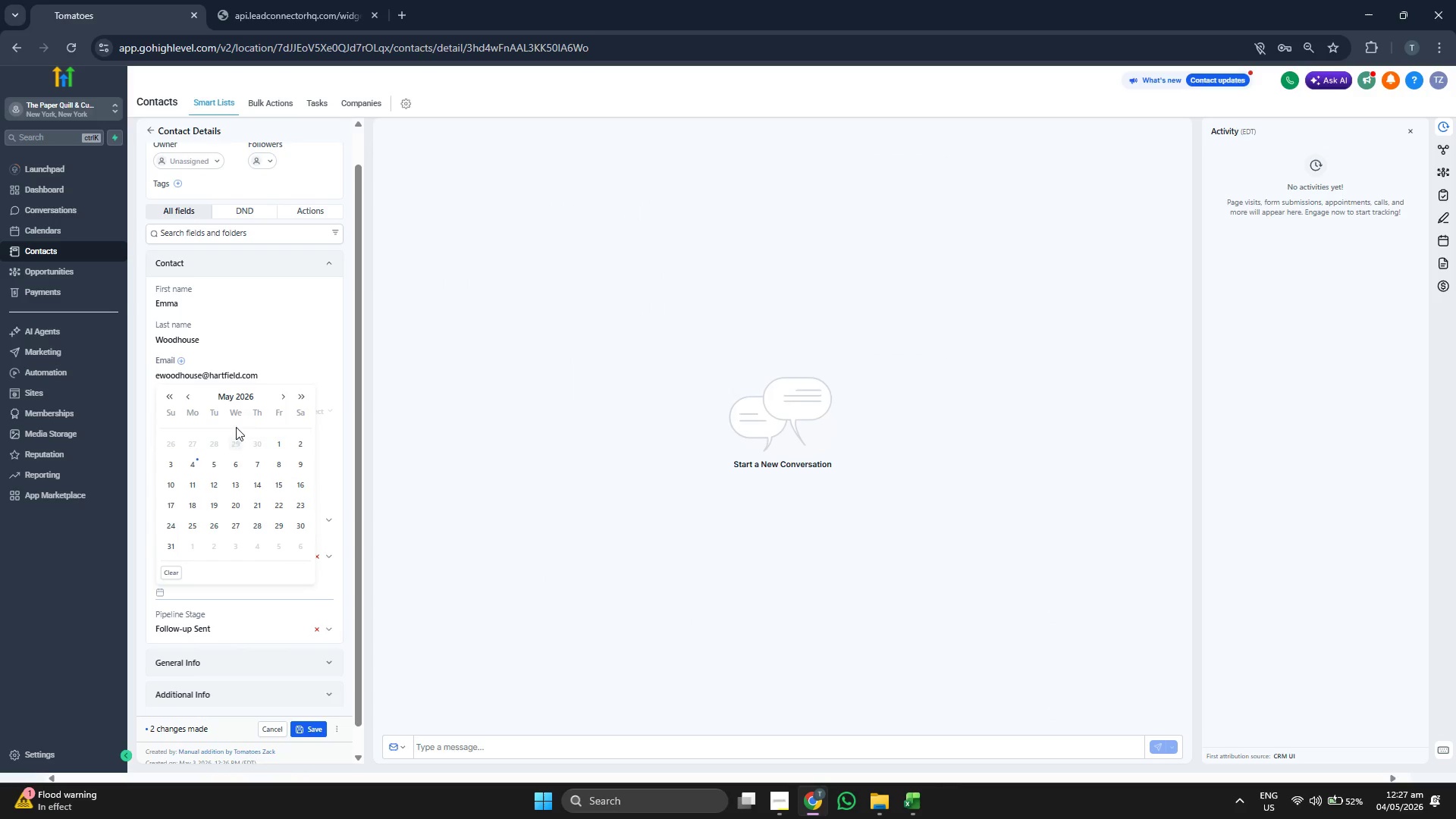 
left_click([239, 397])
 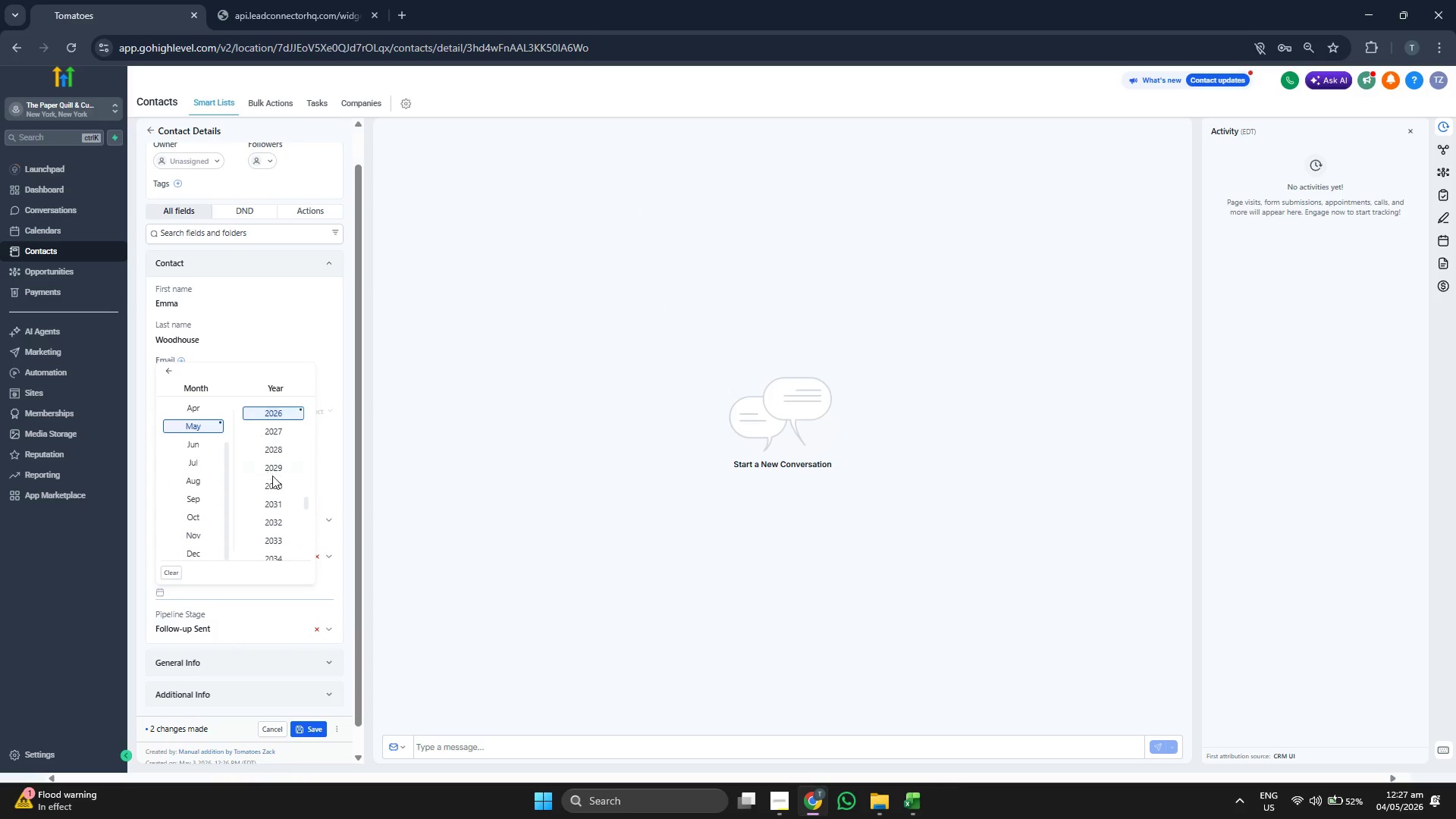 
scroll: coordinate [273, 477], scroll_direction: up, amount: 1.0
 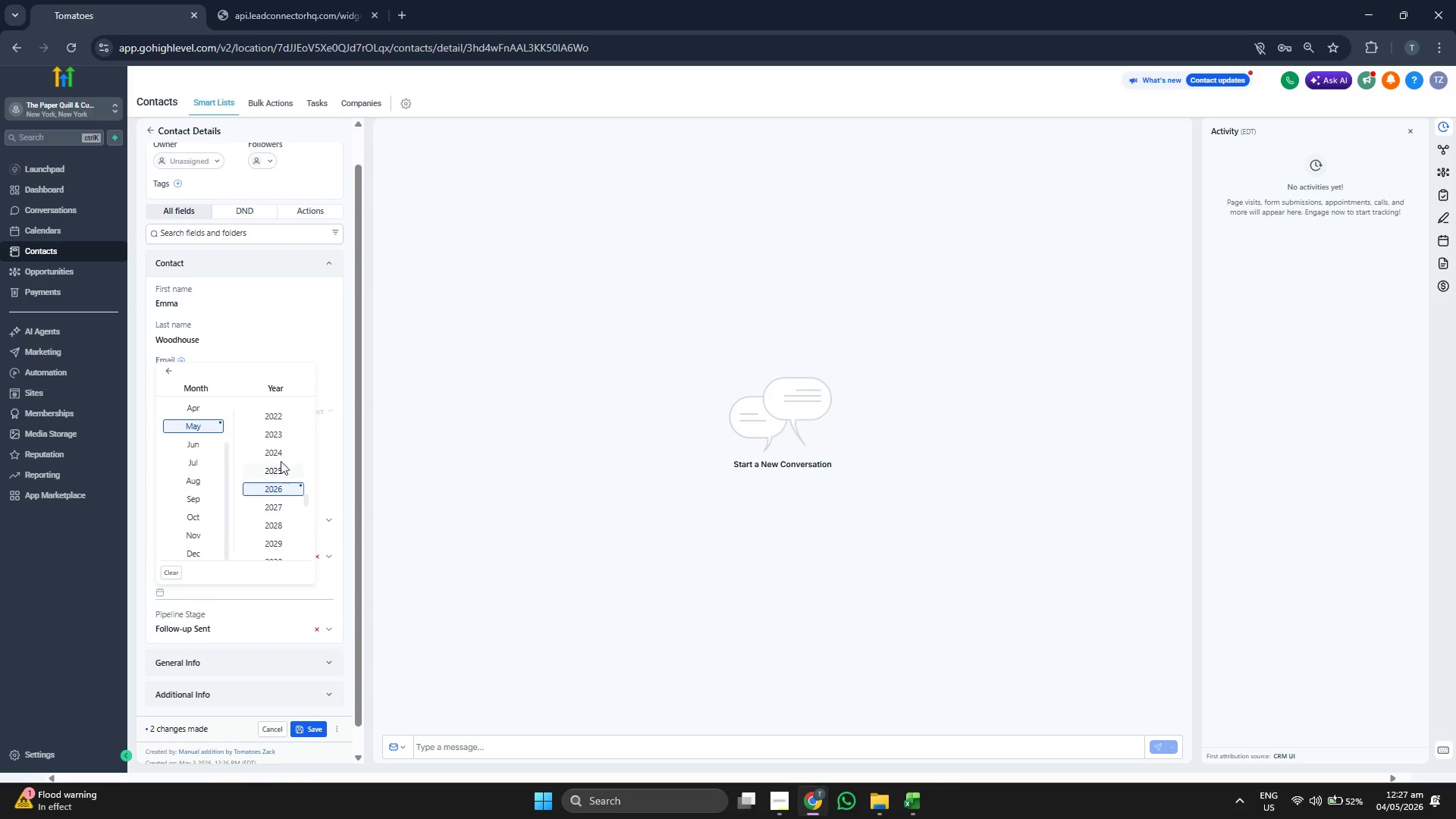 
left_click([281, 455])
 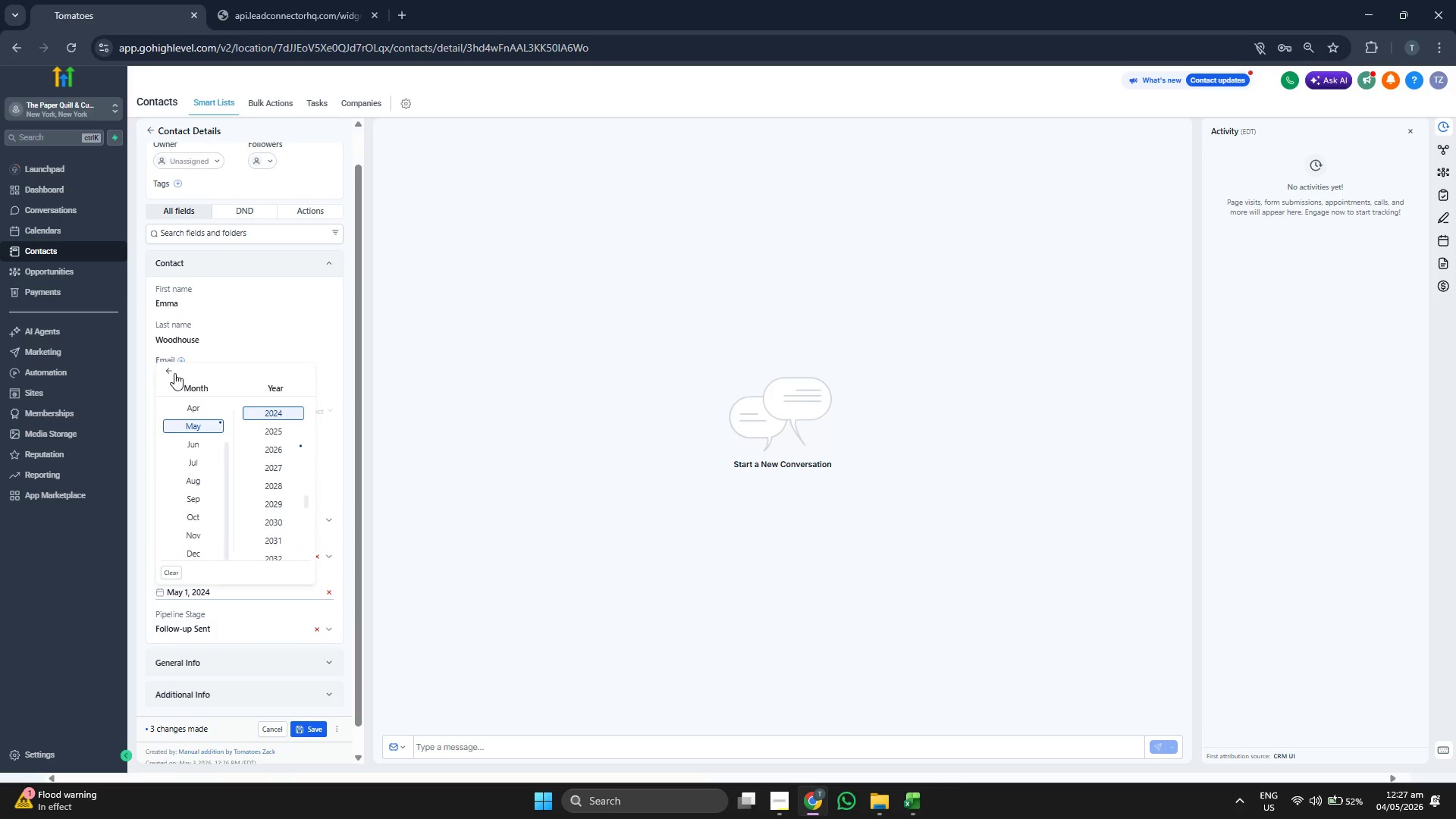 
left_click([164, 366])
 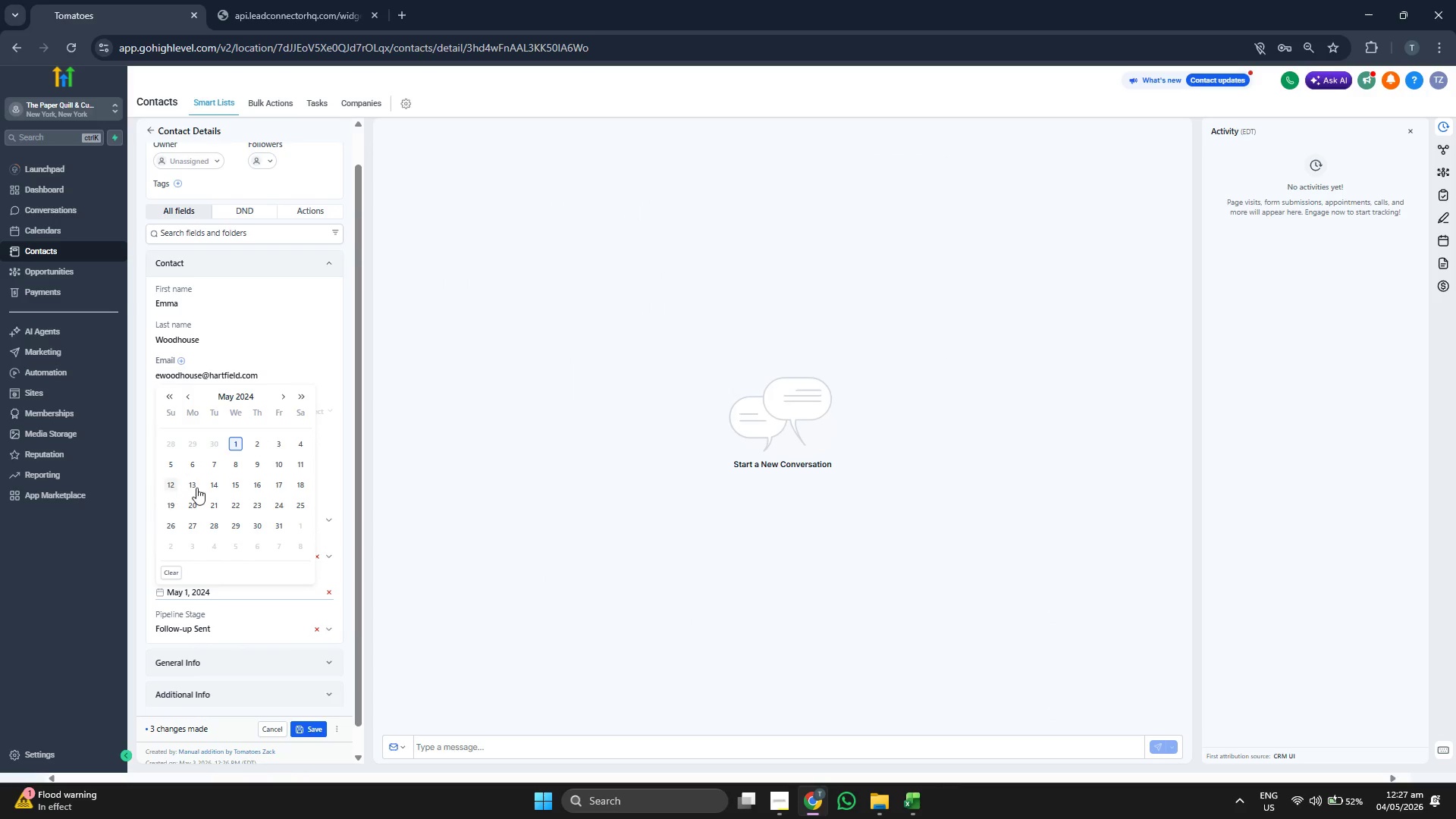 
left_click([298, 488])
 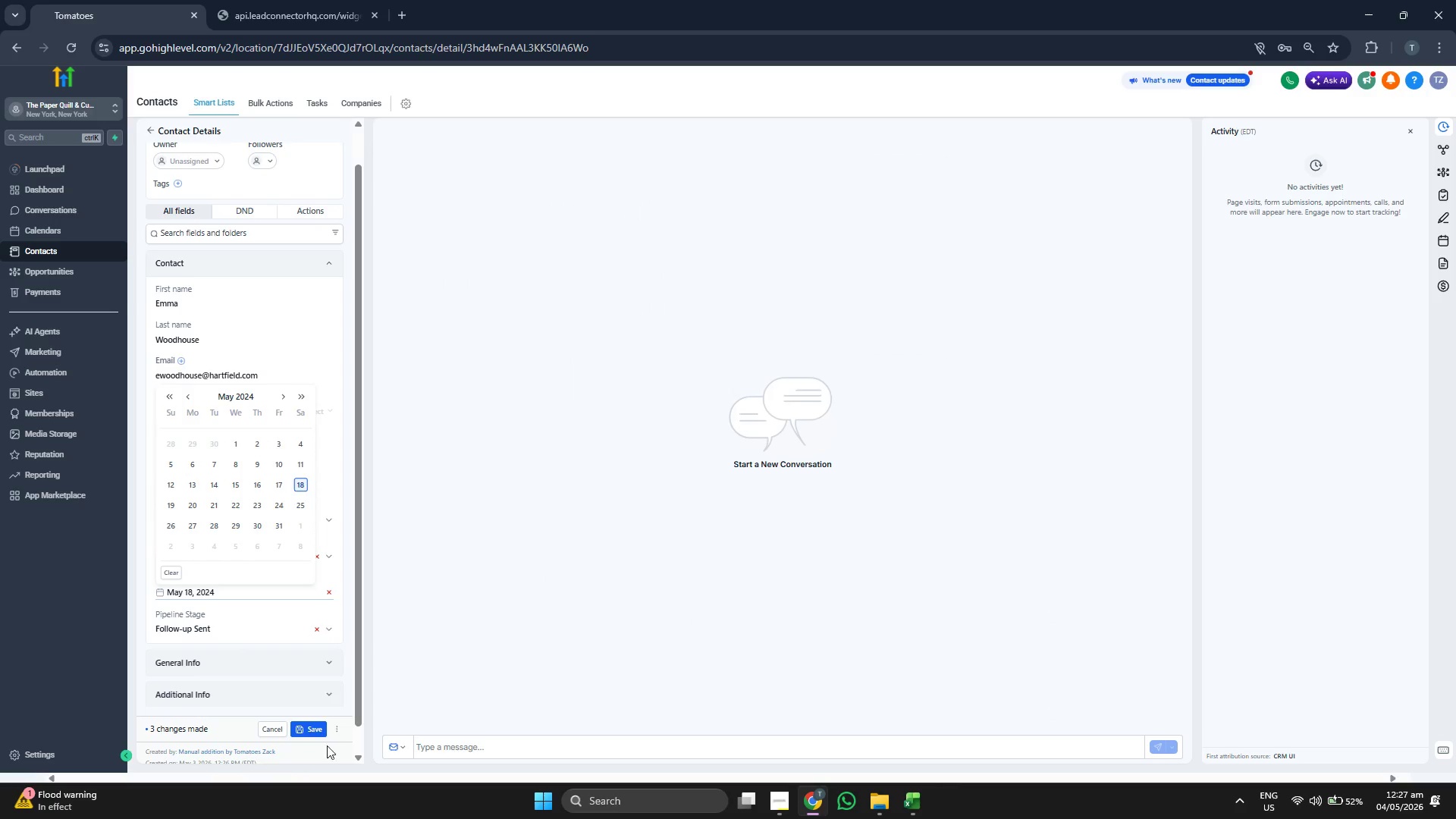 
left_click([318, 723])
 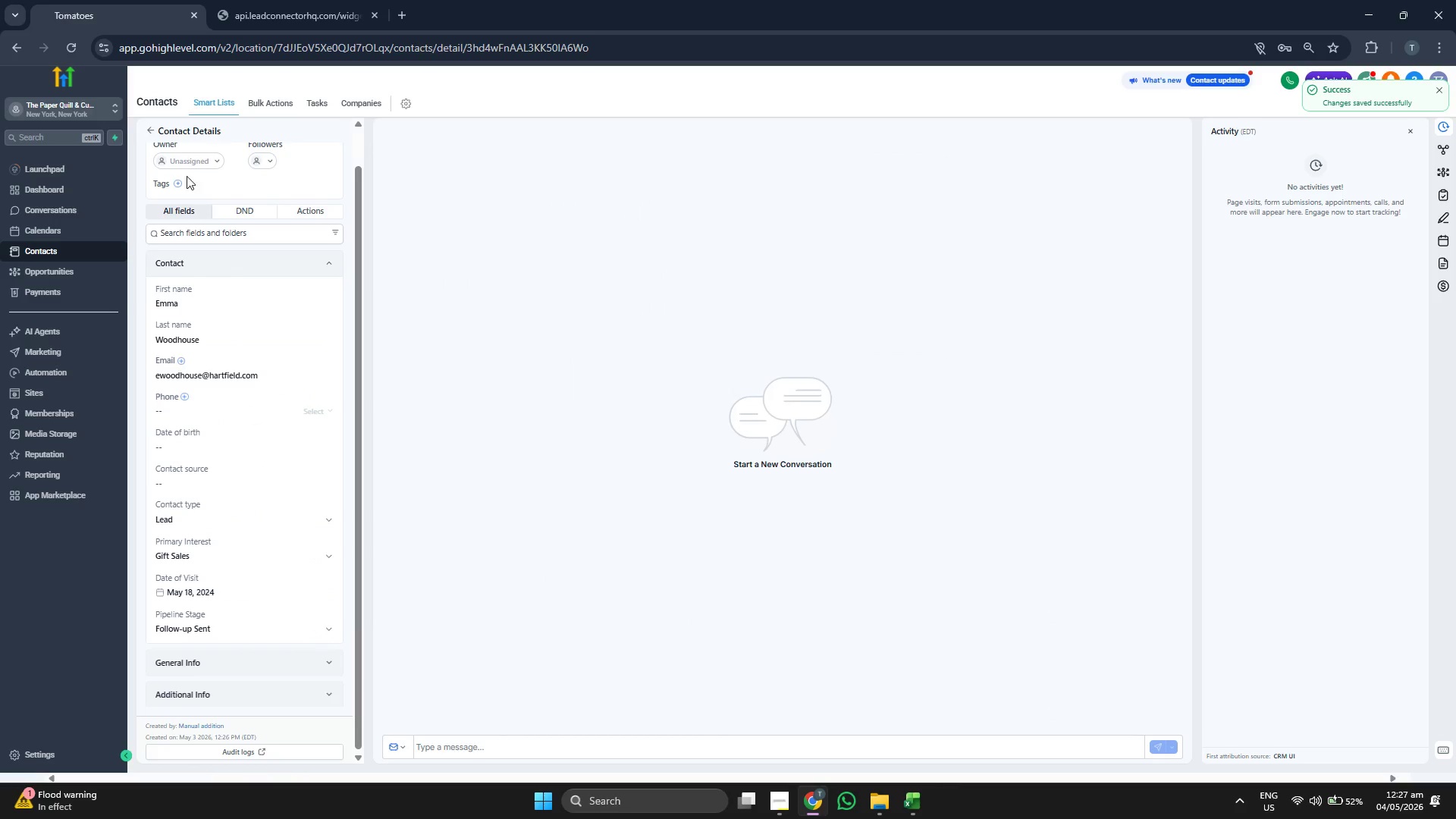 
left_click([148, 127])
 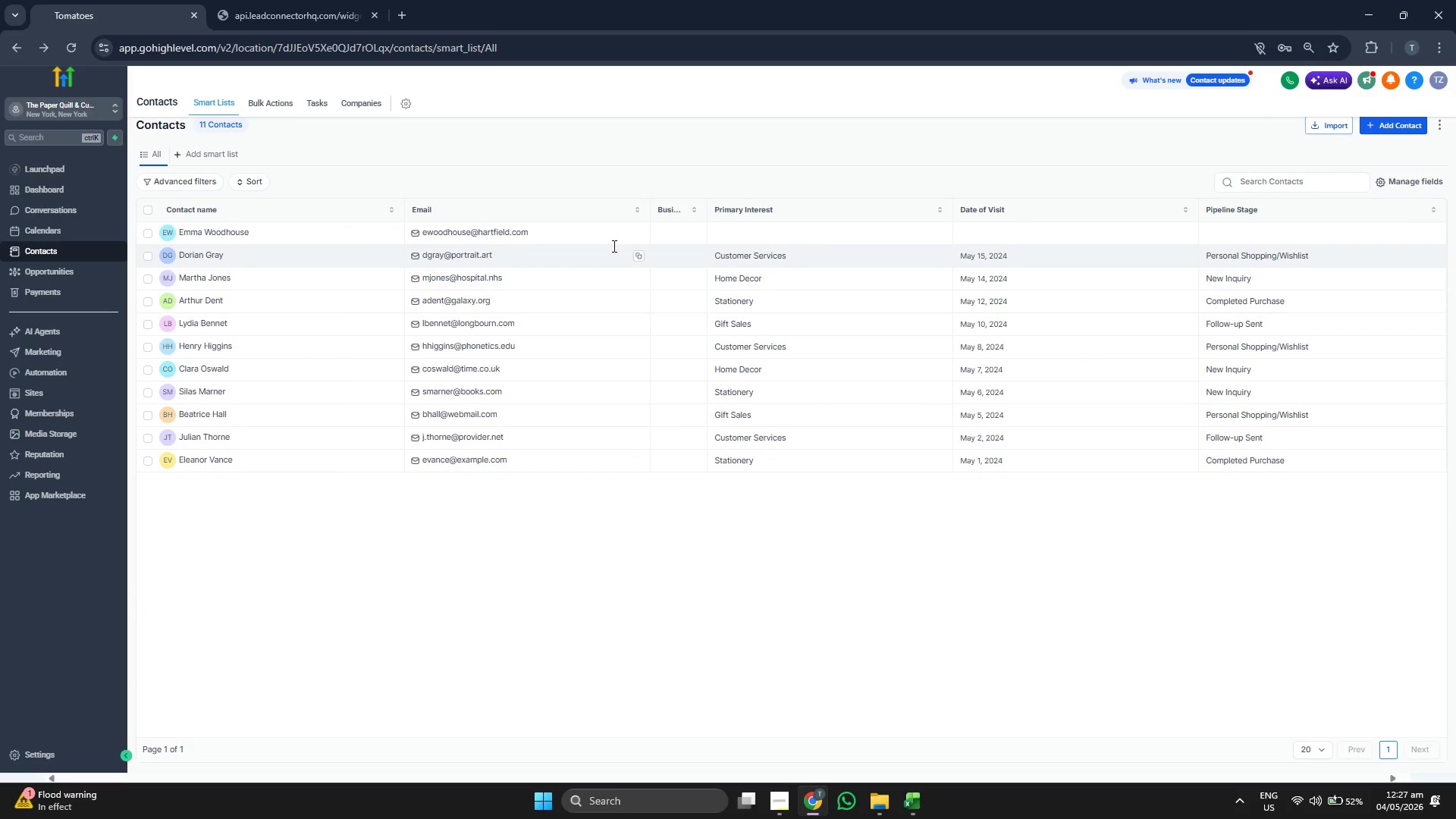 
double_click([1398, 132])
 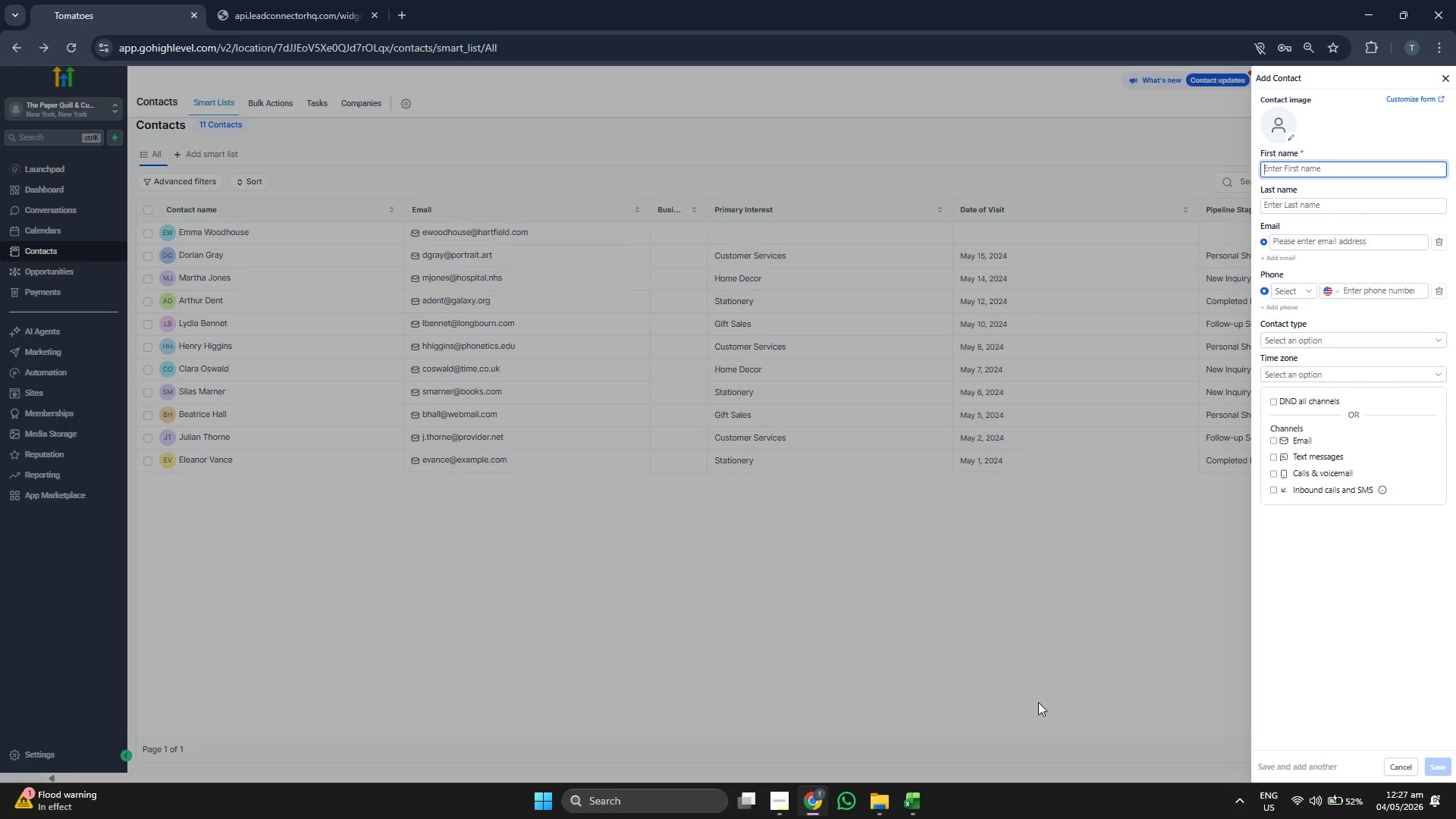 
left_click([923, 808])
 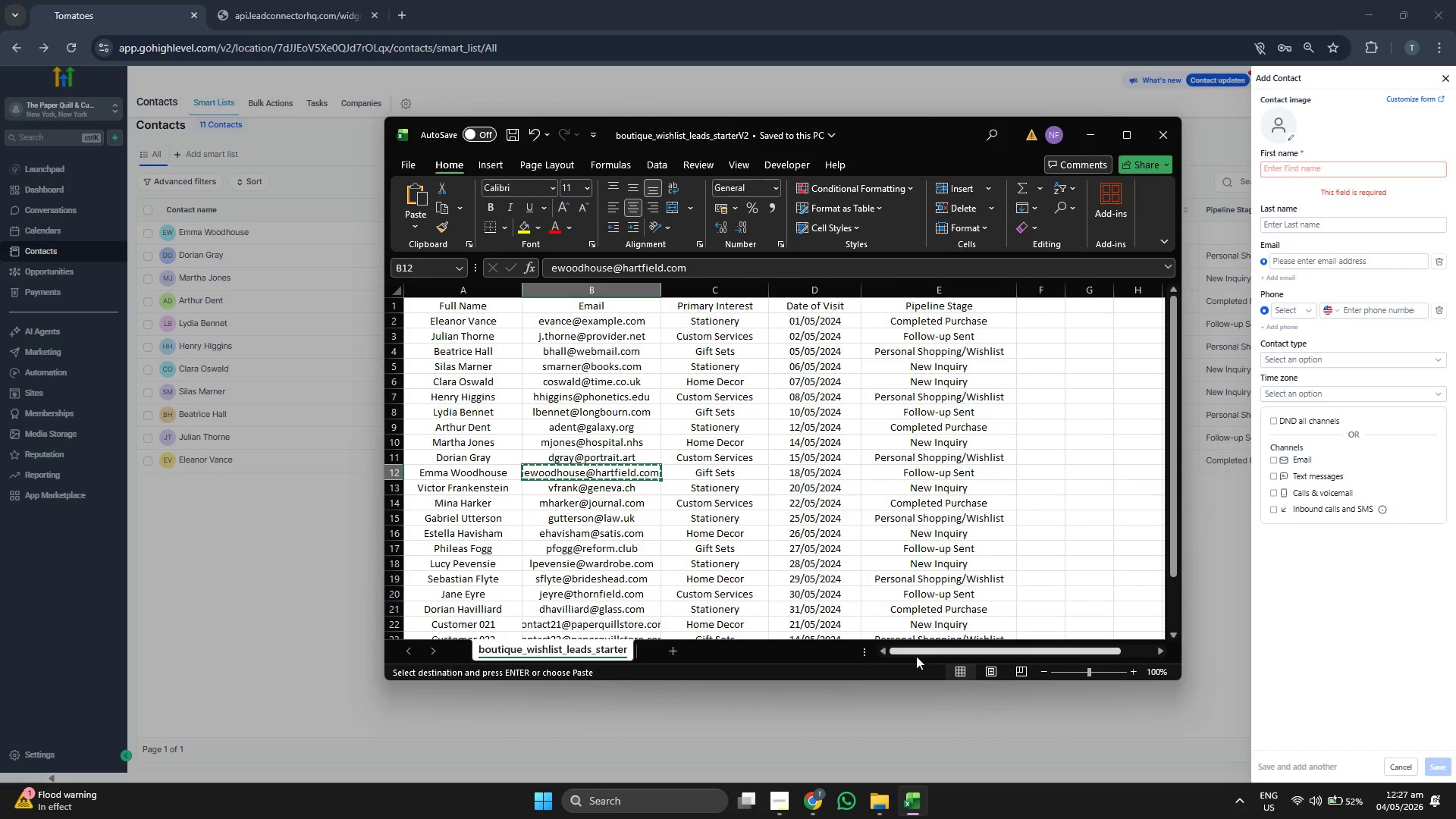 
key(ArrowDown)
 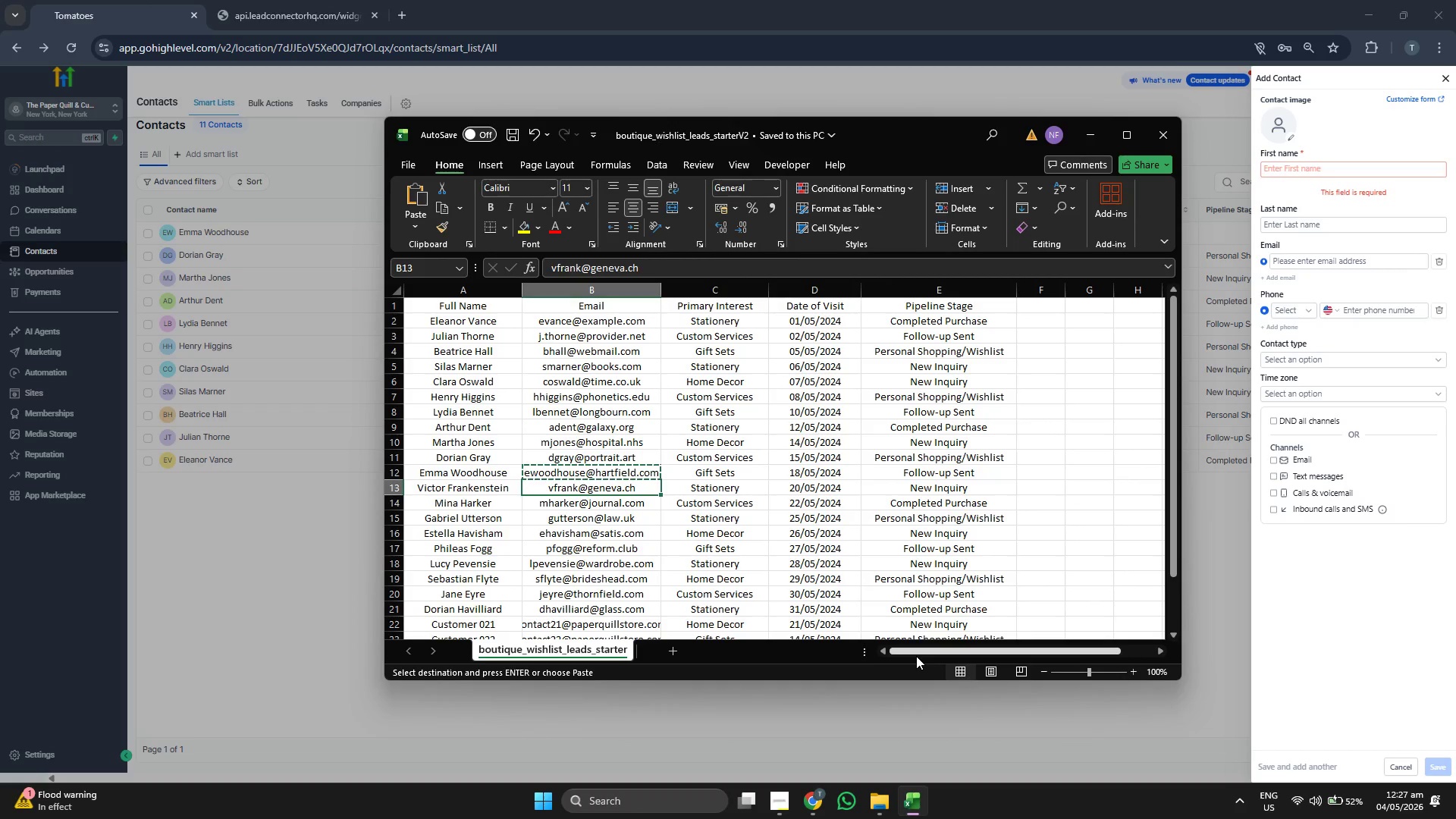 
key(Control+ControlLeft)
 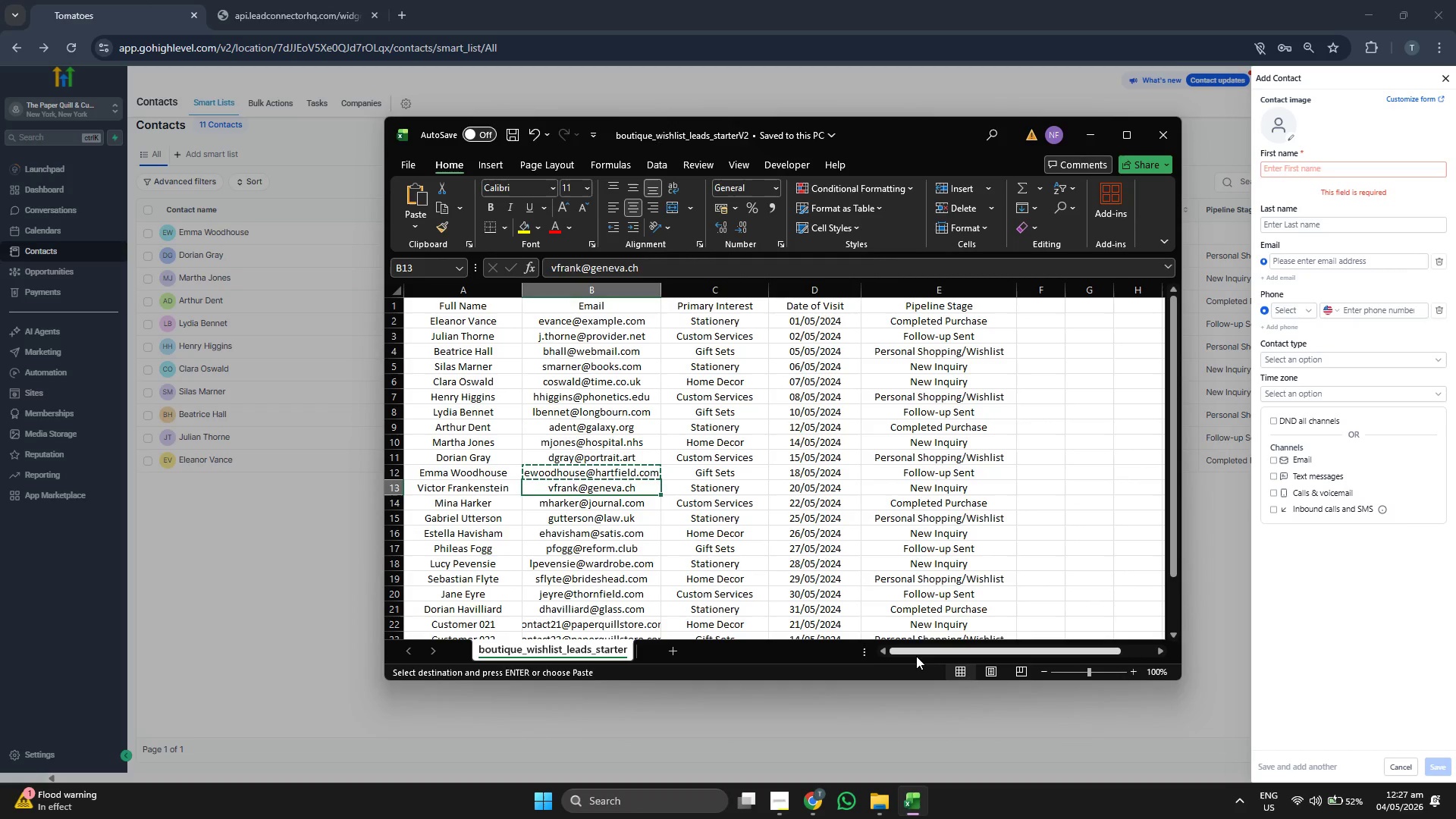 
key(Control+C)
 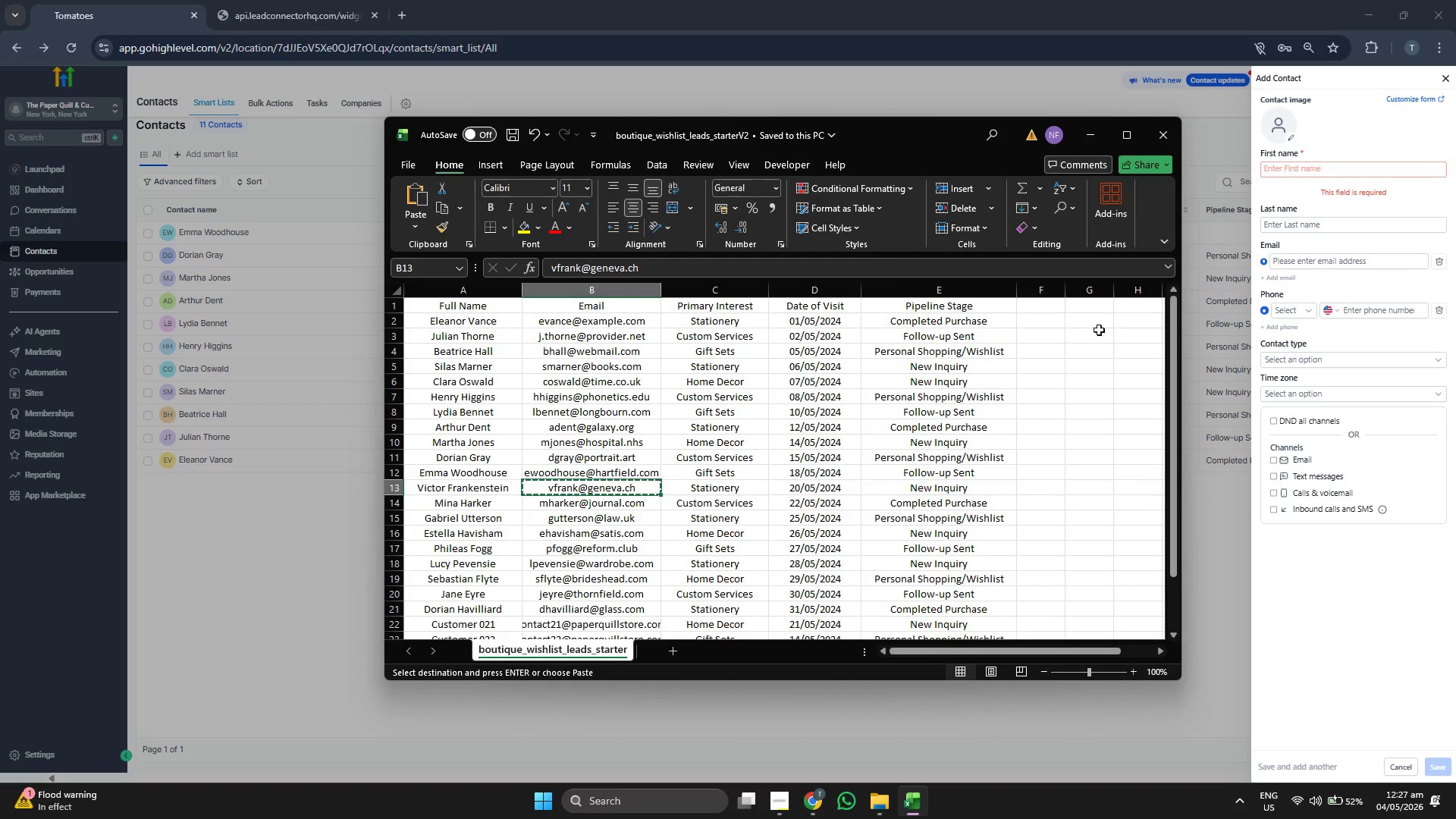 
left_click([1328, 257])
 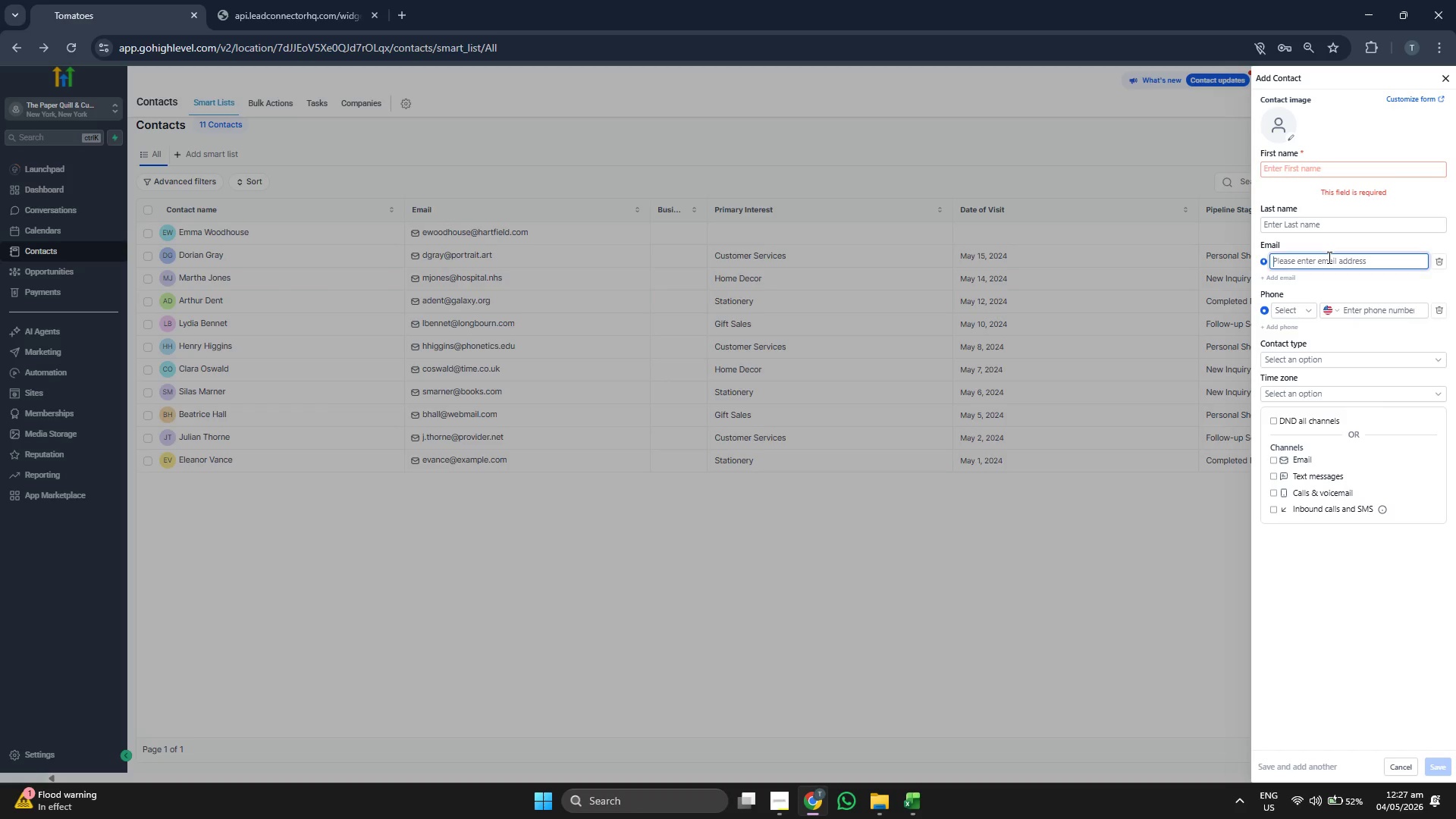 
key(Control+ControlLeft)
 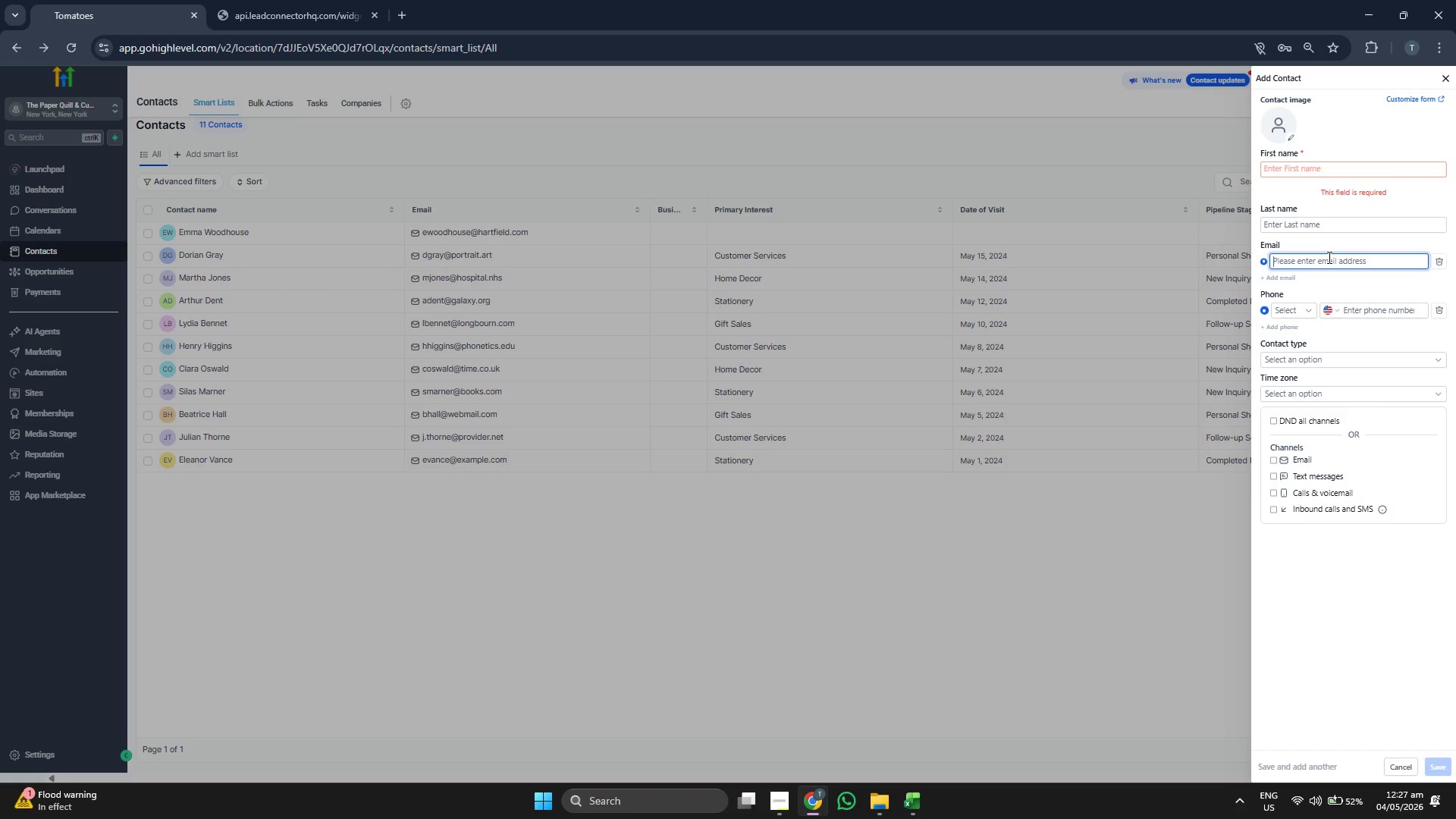 
key(Control+V)
 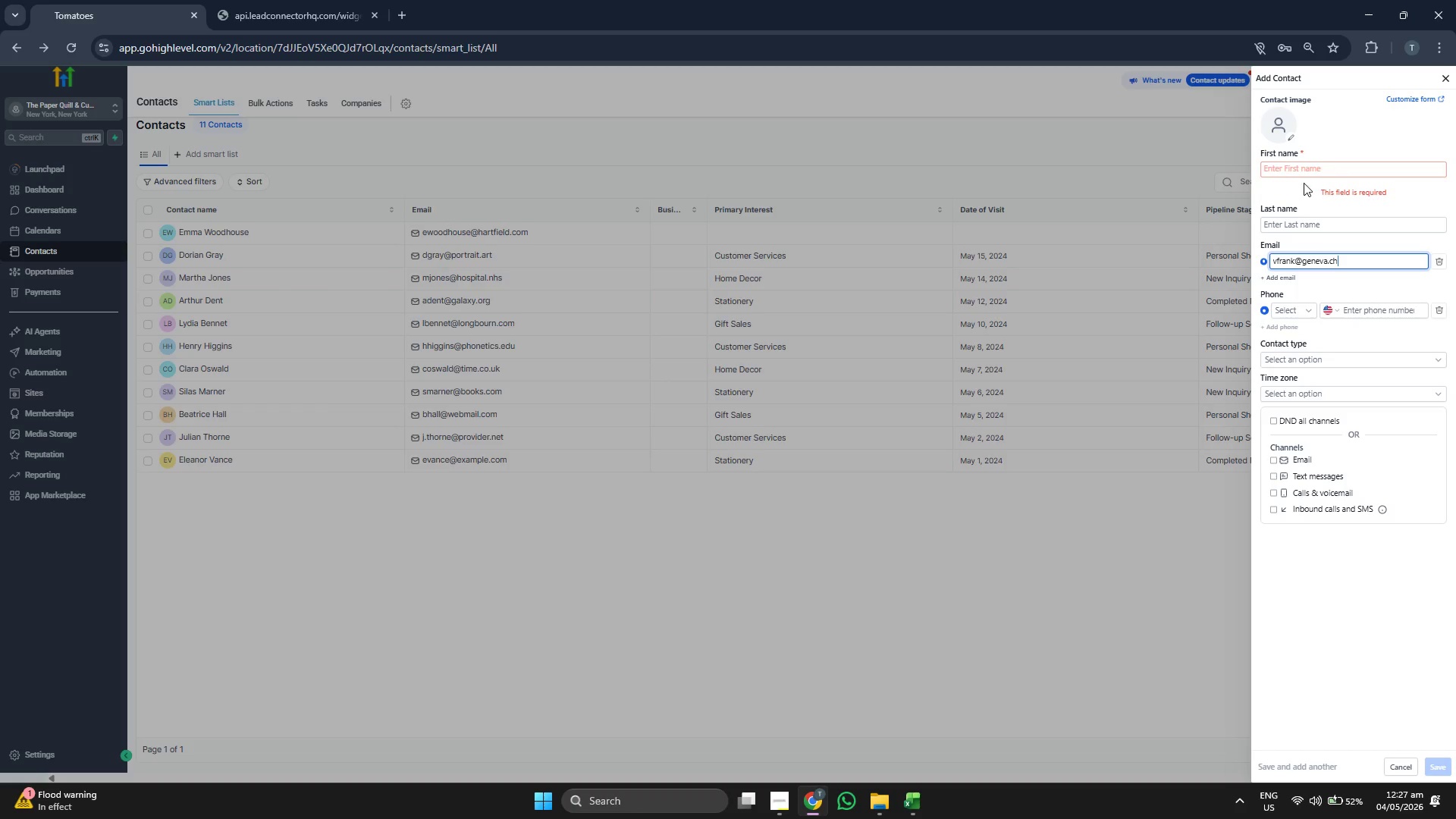 
left_click([1307, 177])
 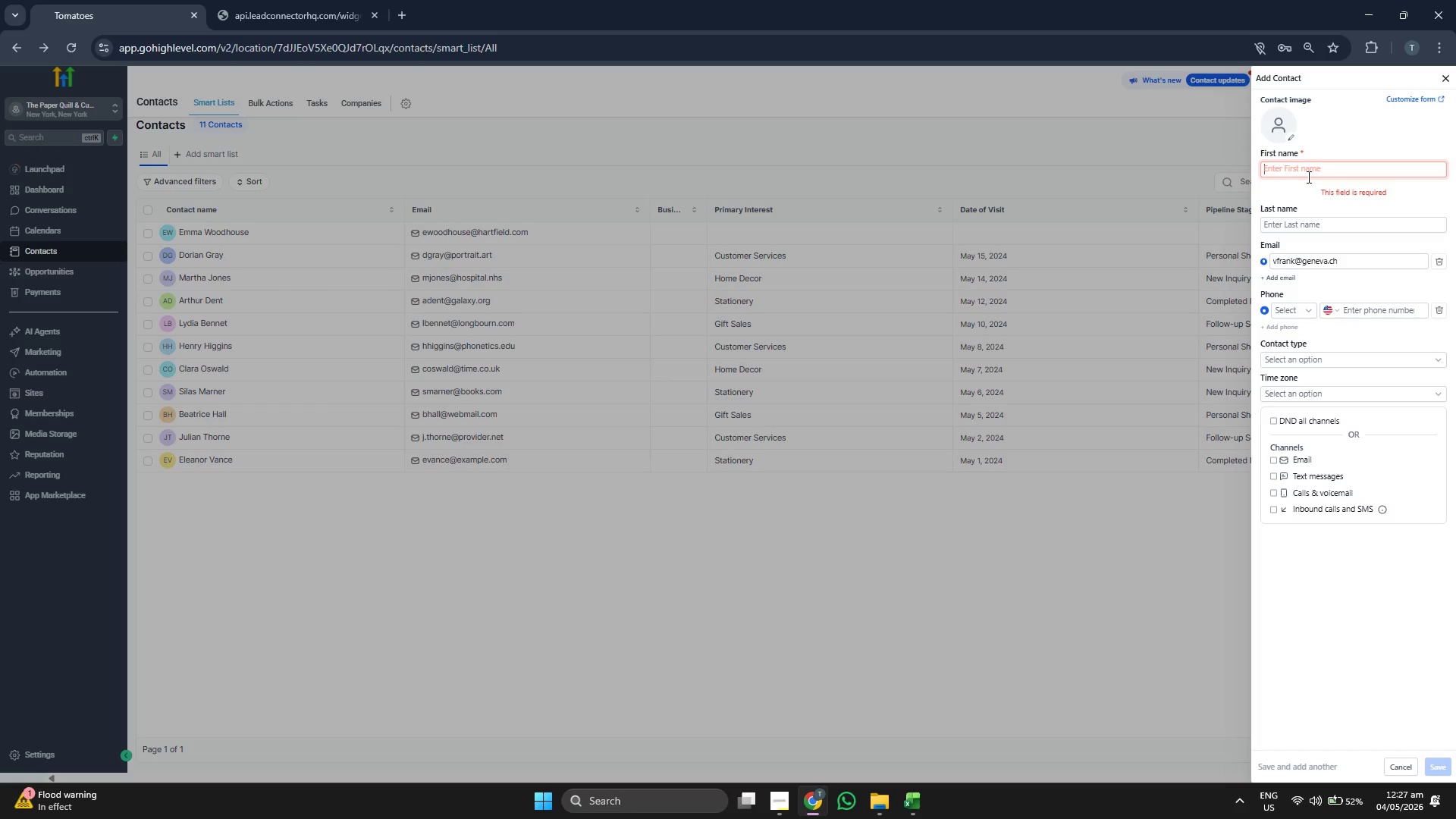 
type(C)
key(Backspace)
type(Vci)
key(Backspace)
key(Backspace)
type(ictor)
key(Tab)
type(Frankenstein)
 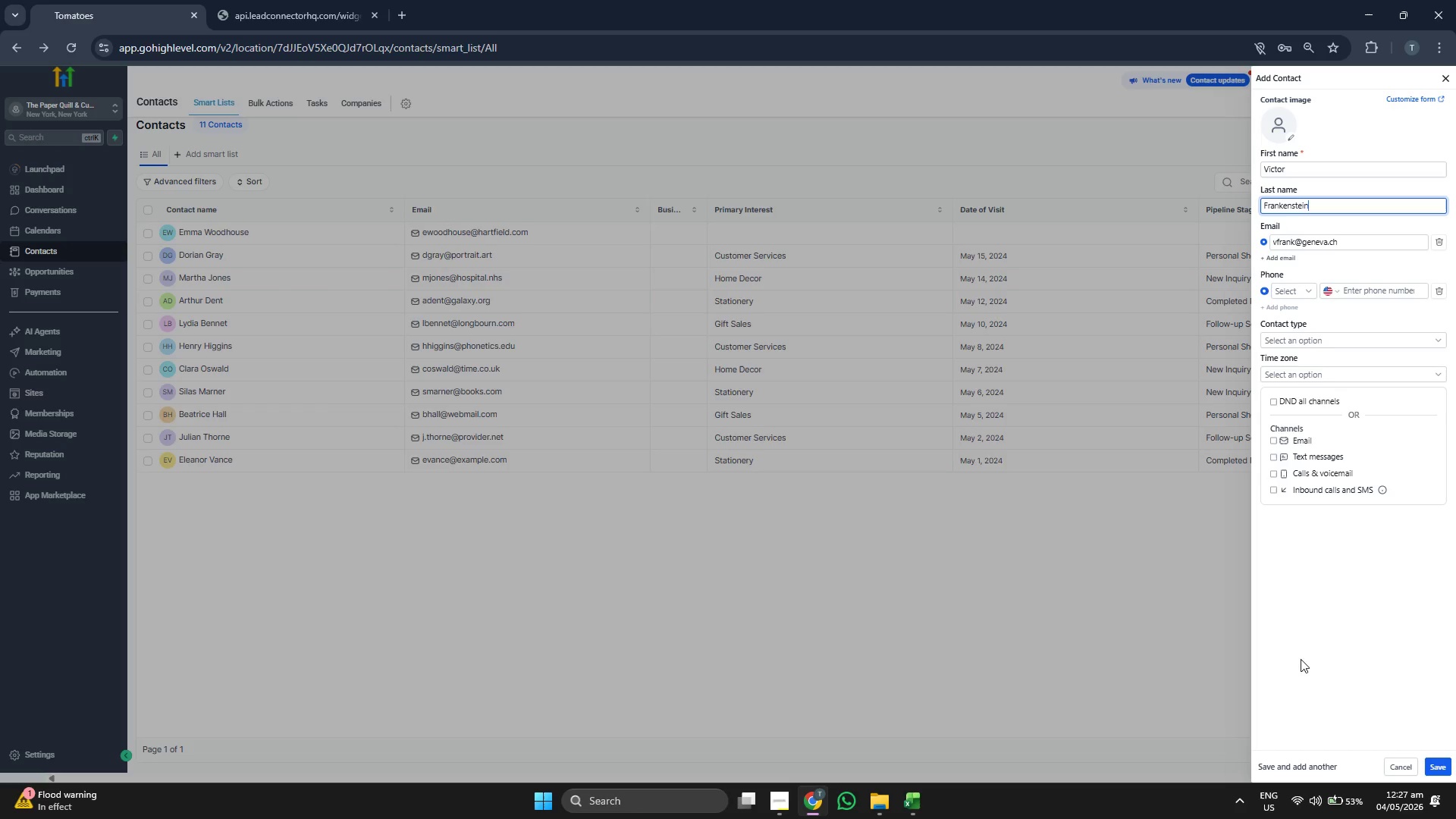 
left_click([1451, 774])
 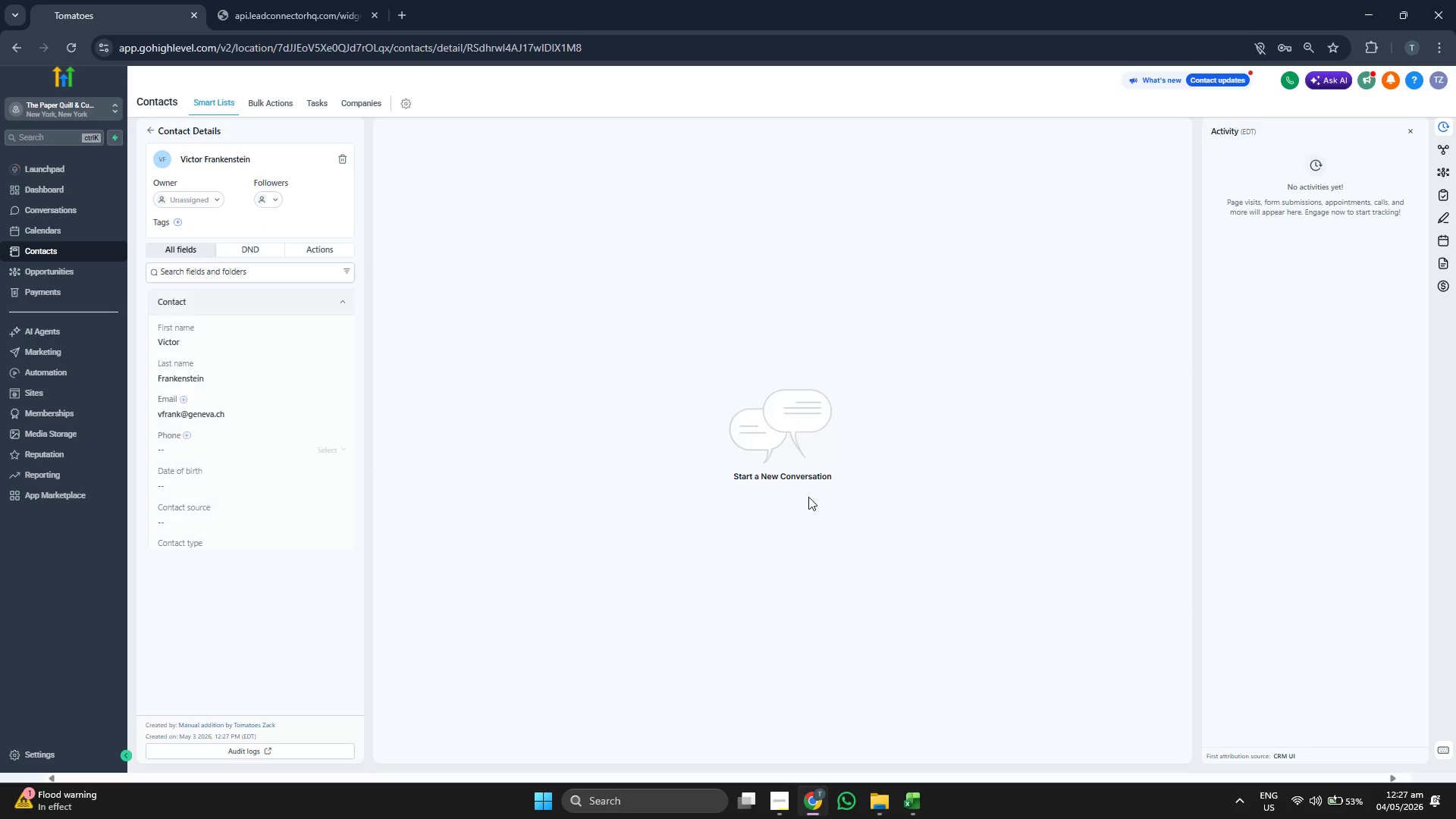 
scroll: coordinate [284, 364], scroll_direction: down, amount: 1.0
 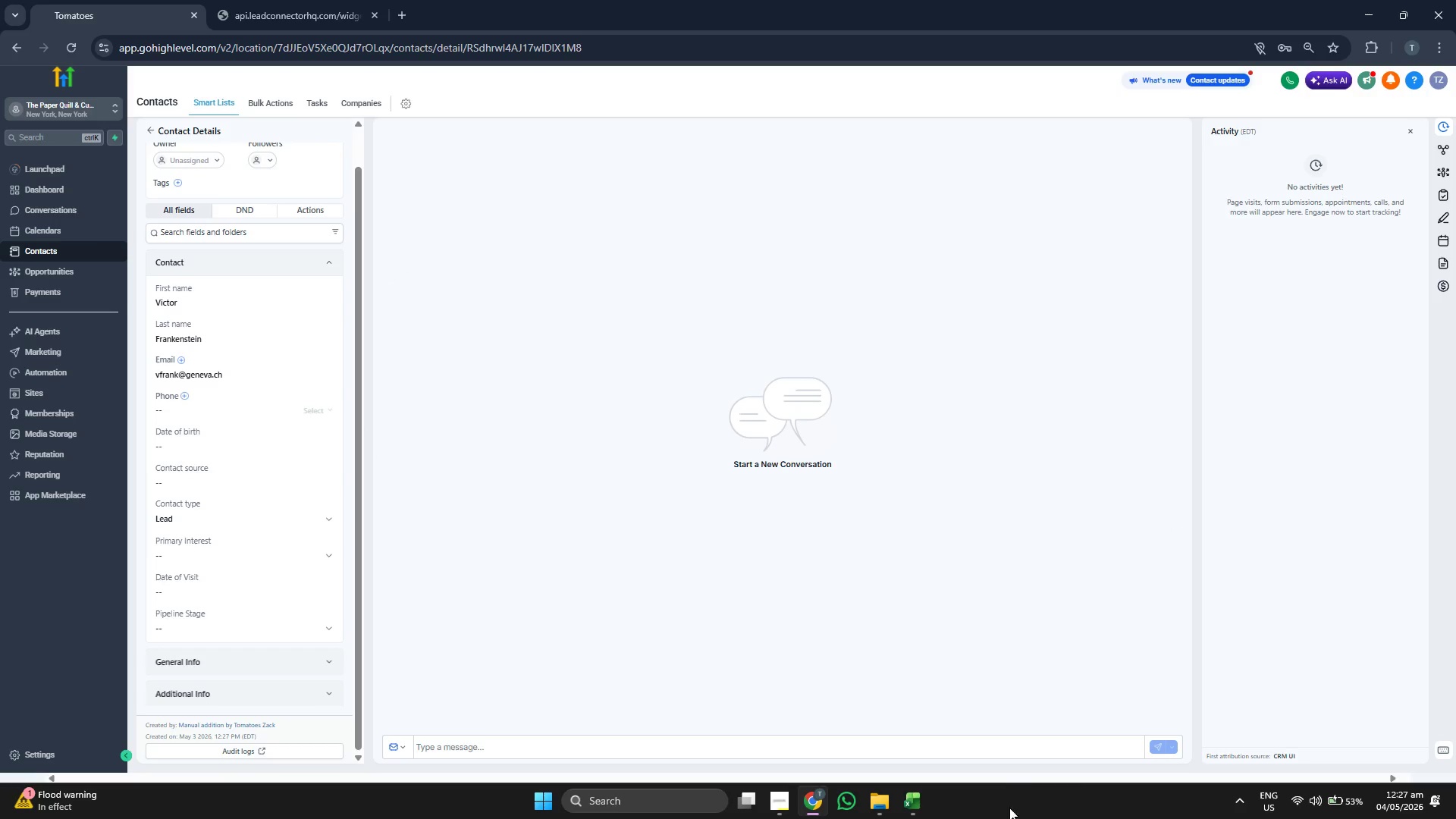 
left_click([912, 814])
 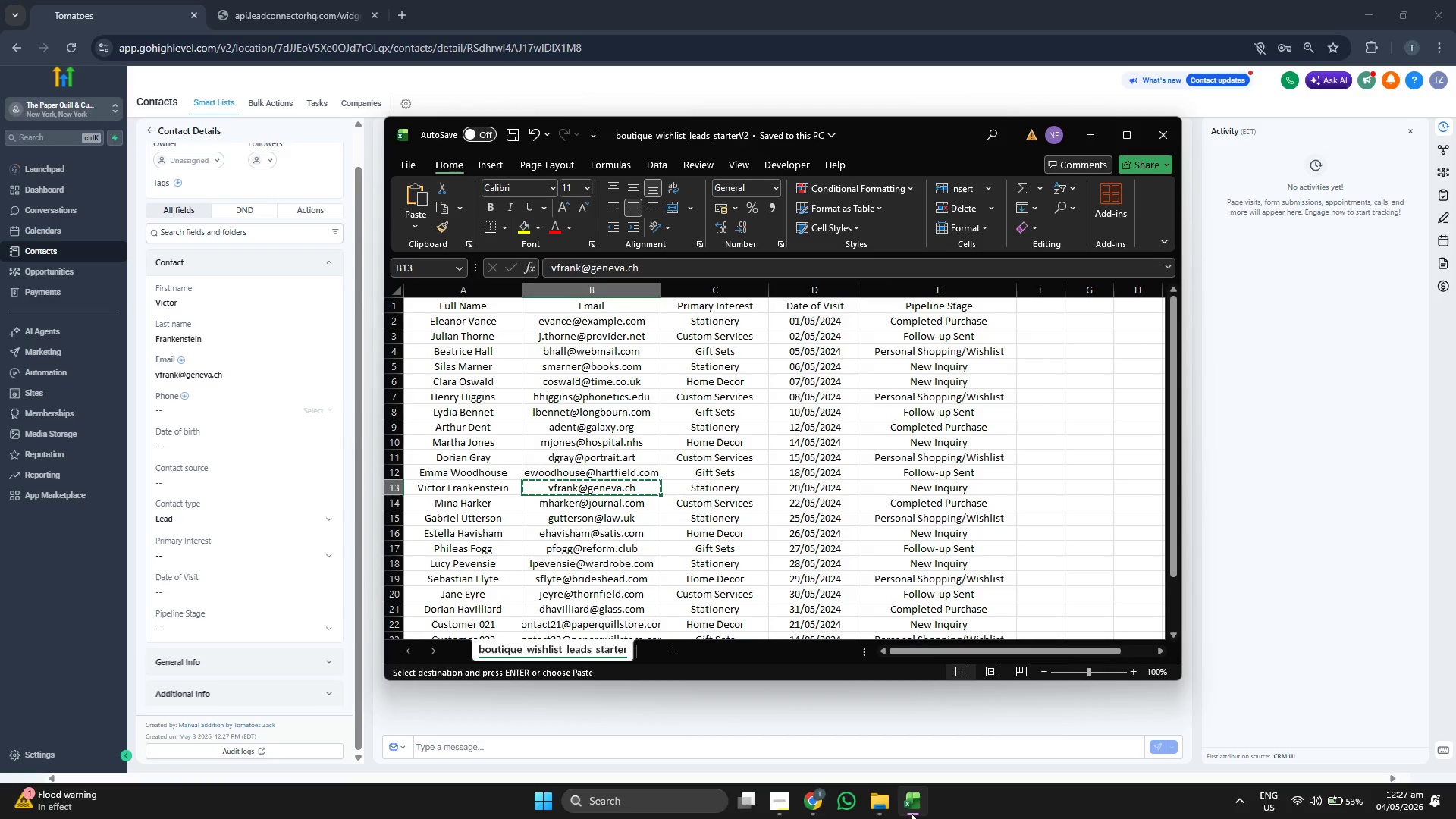 
left_click([912, 814])
 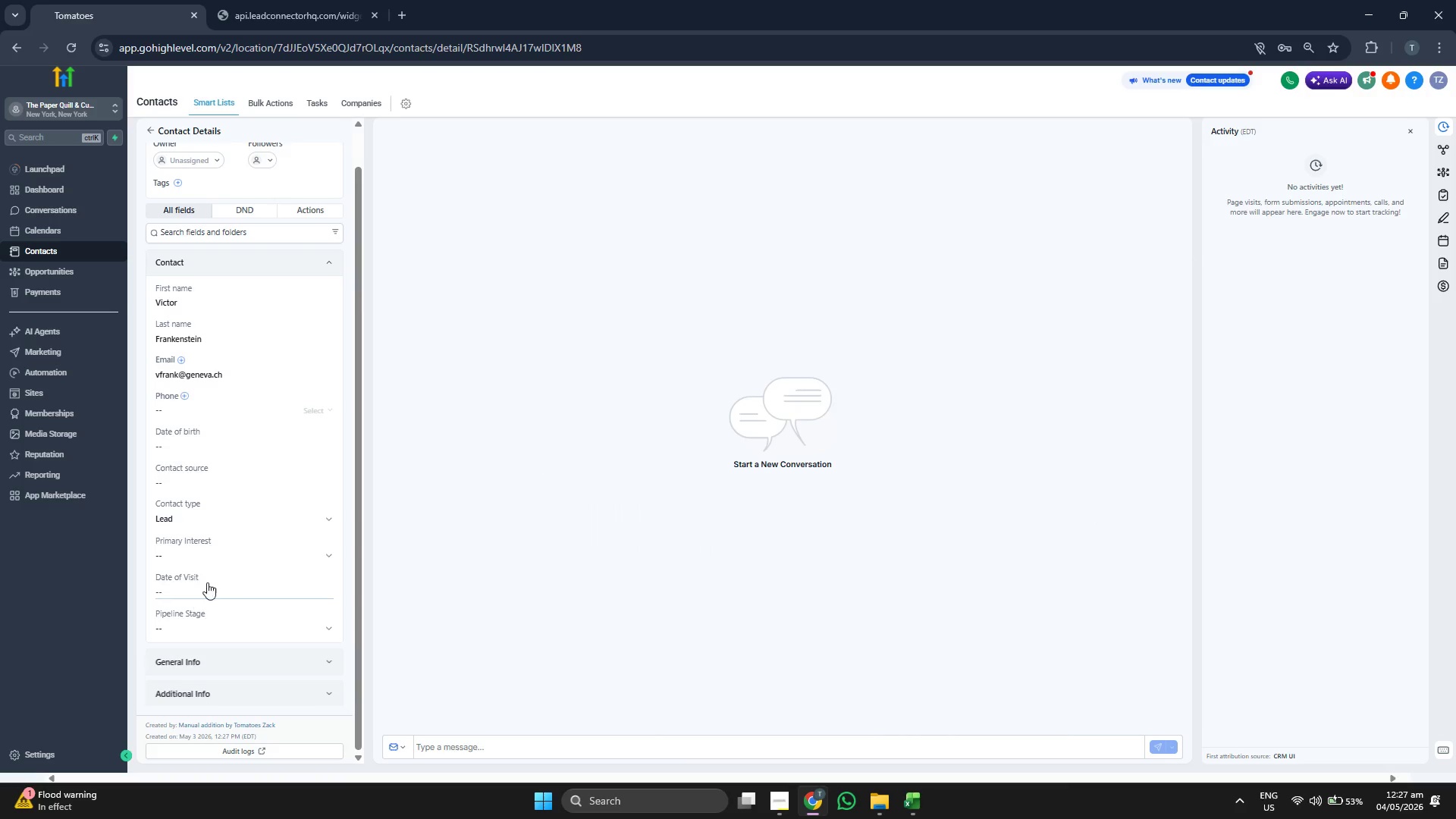 
left_click([219, 549])
 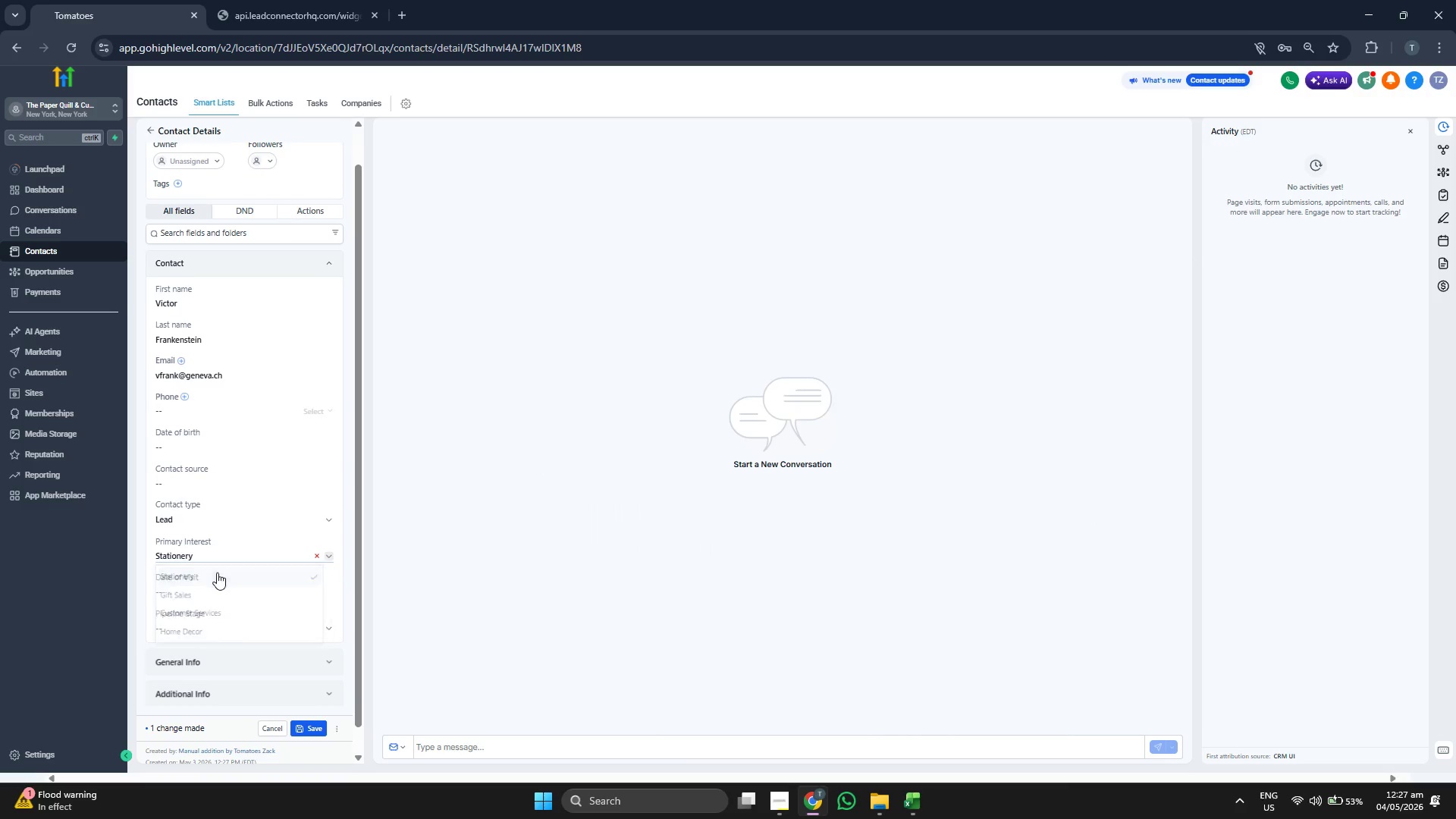 
left_click([208, 623])
 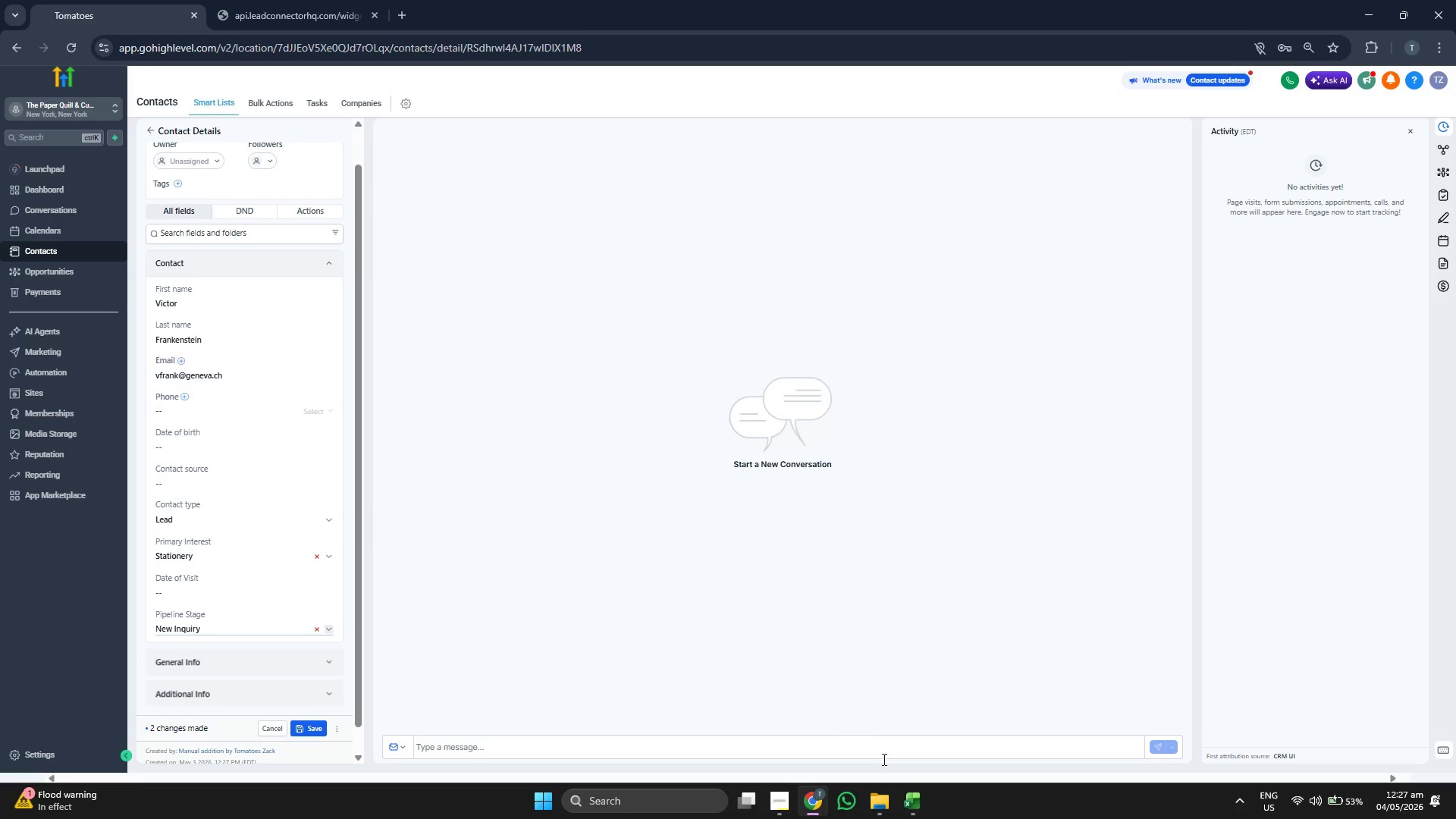 
left_click([909, 789])
 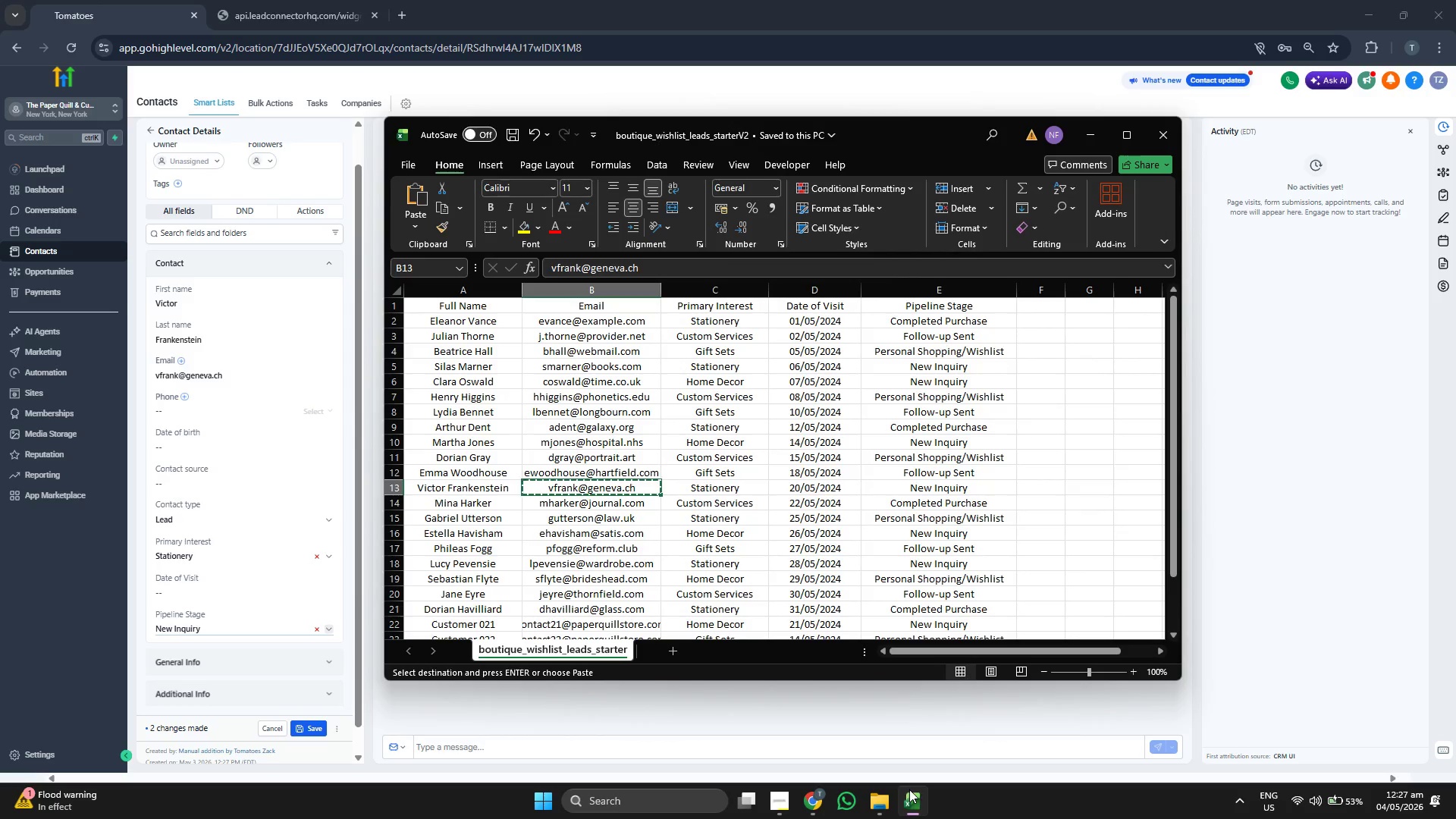 
left_click([909, 789])
 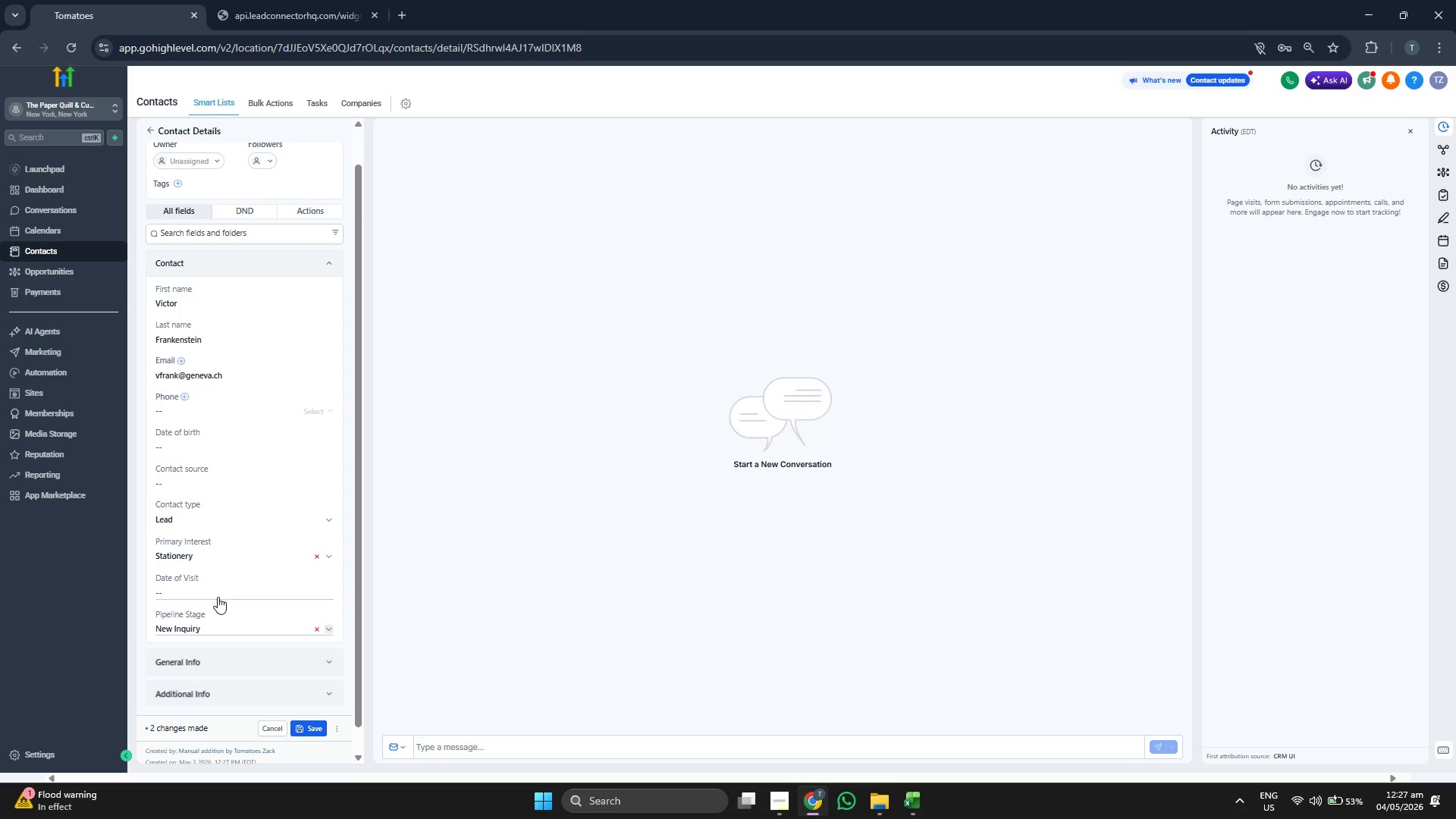 
left_click([215, 593])
 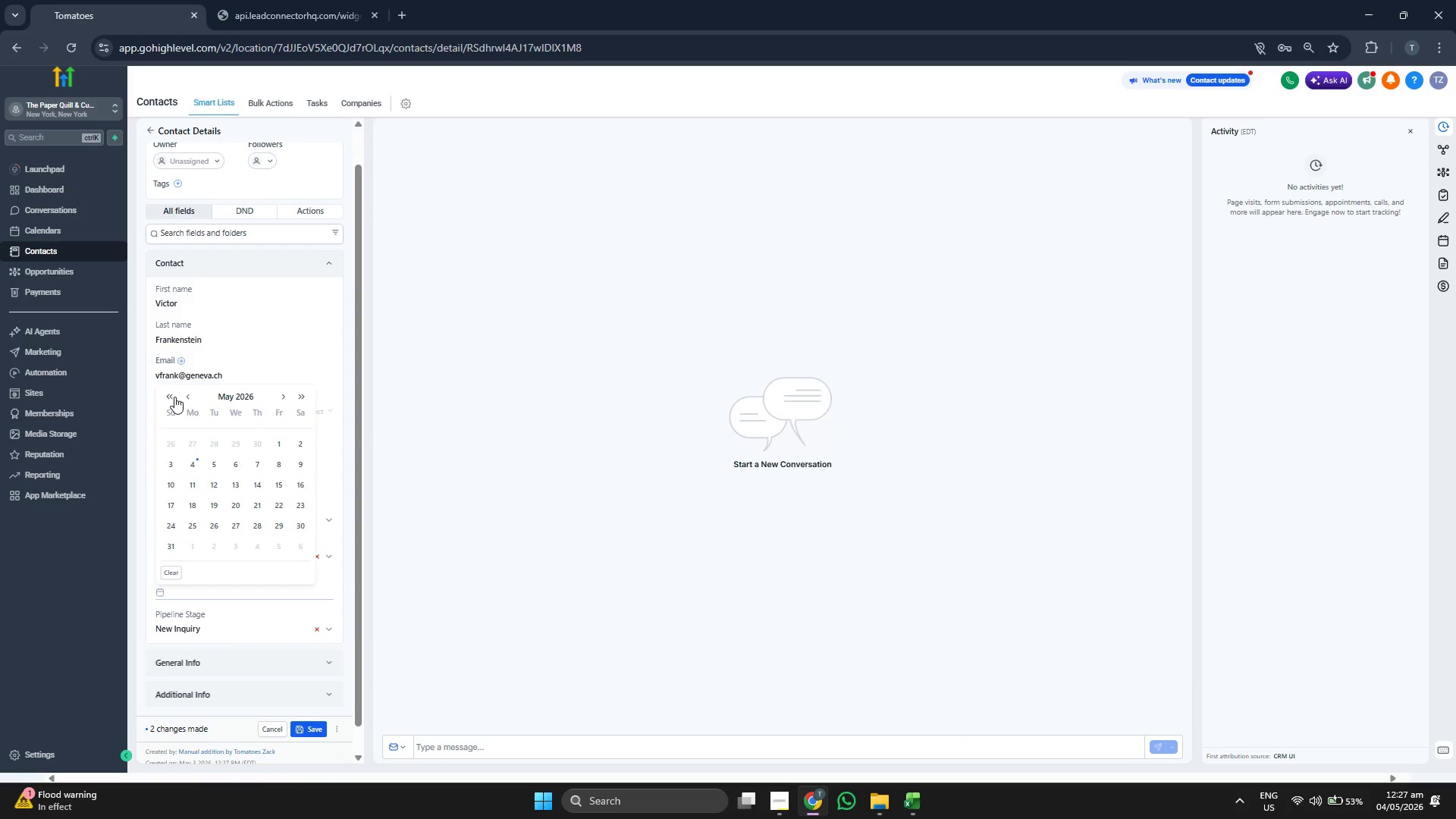 
left_click([256, 396])
 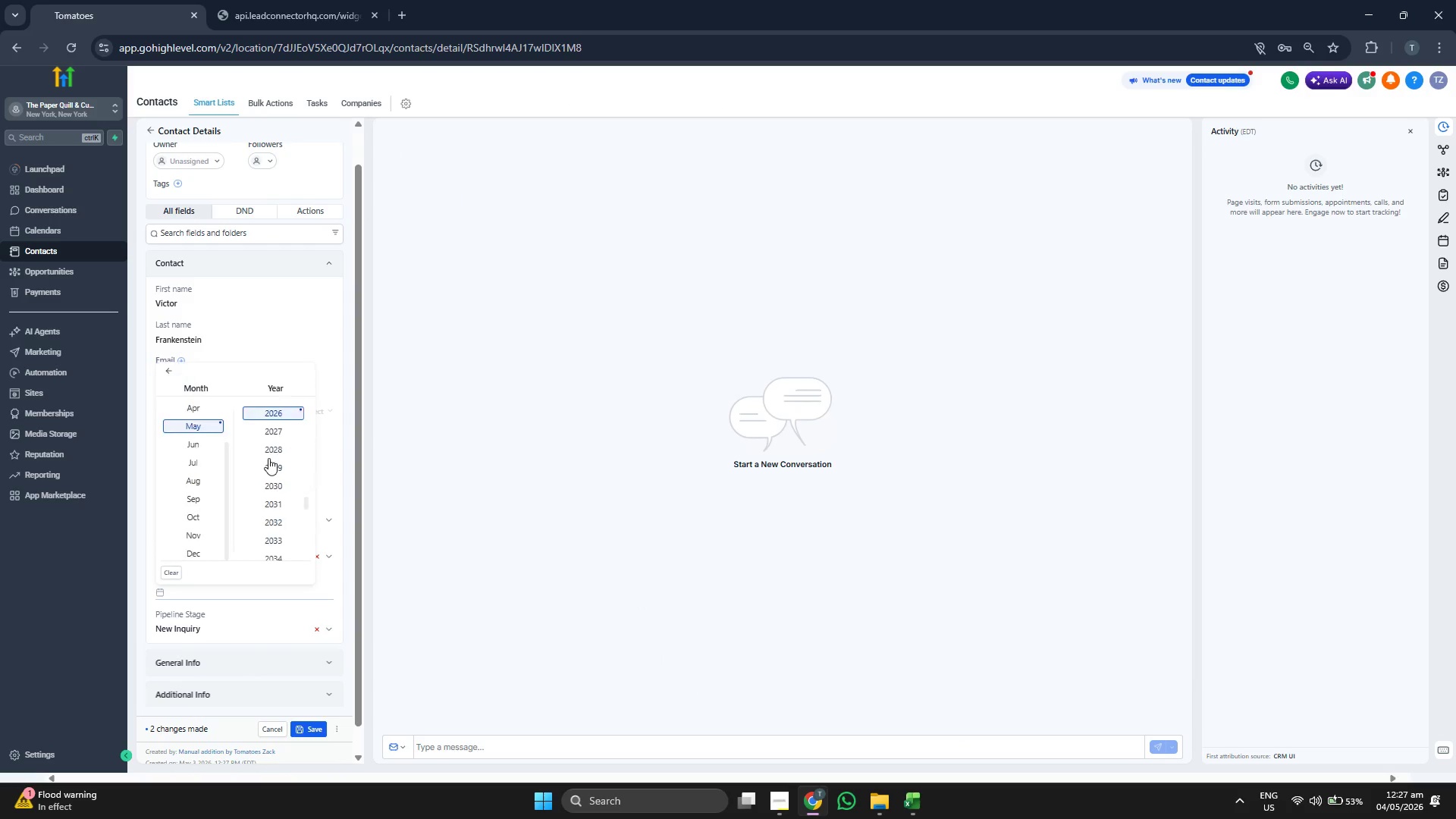 
scroll: coordinate [271, 467], scroll_direction: up, amount: 1.0
 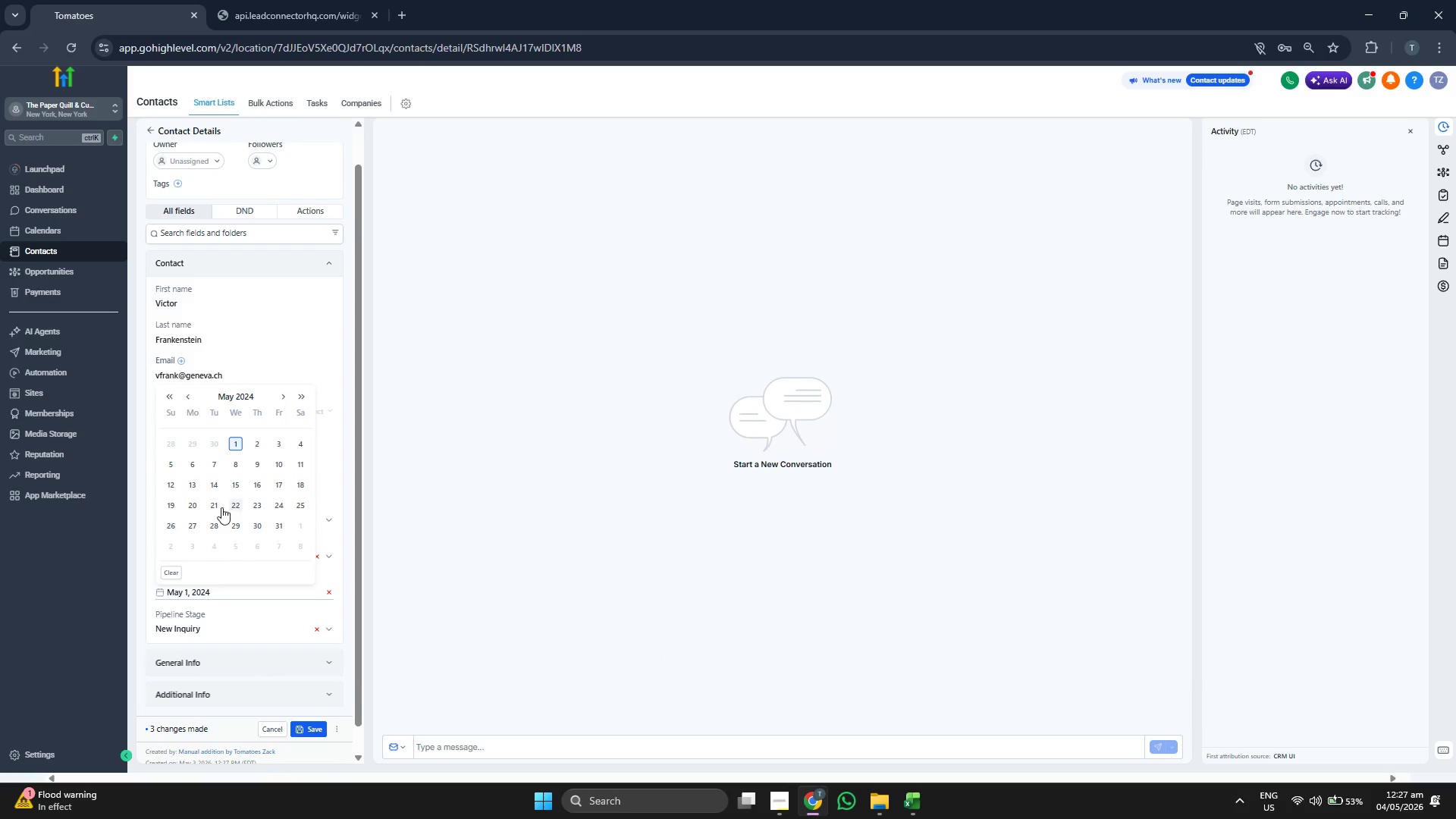 
double_click([196, 503])
 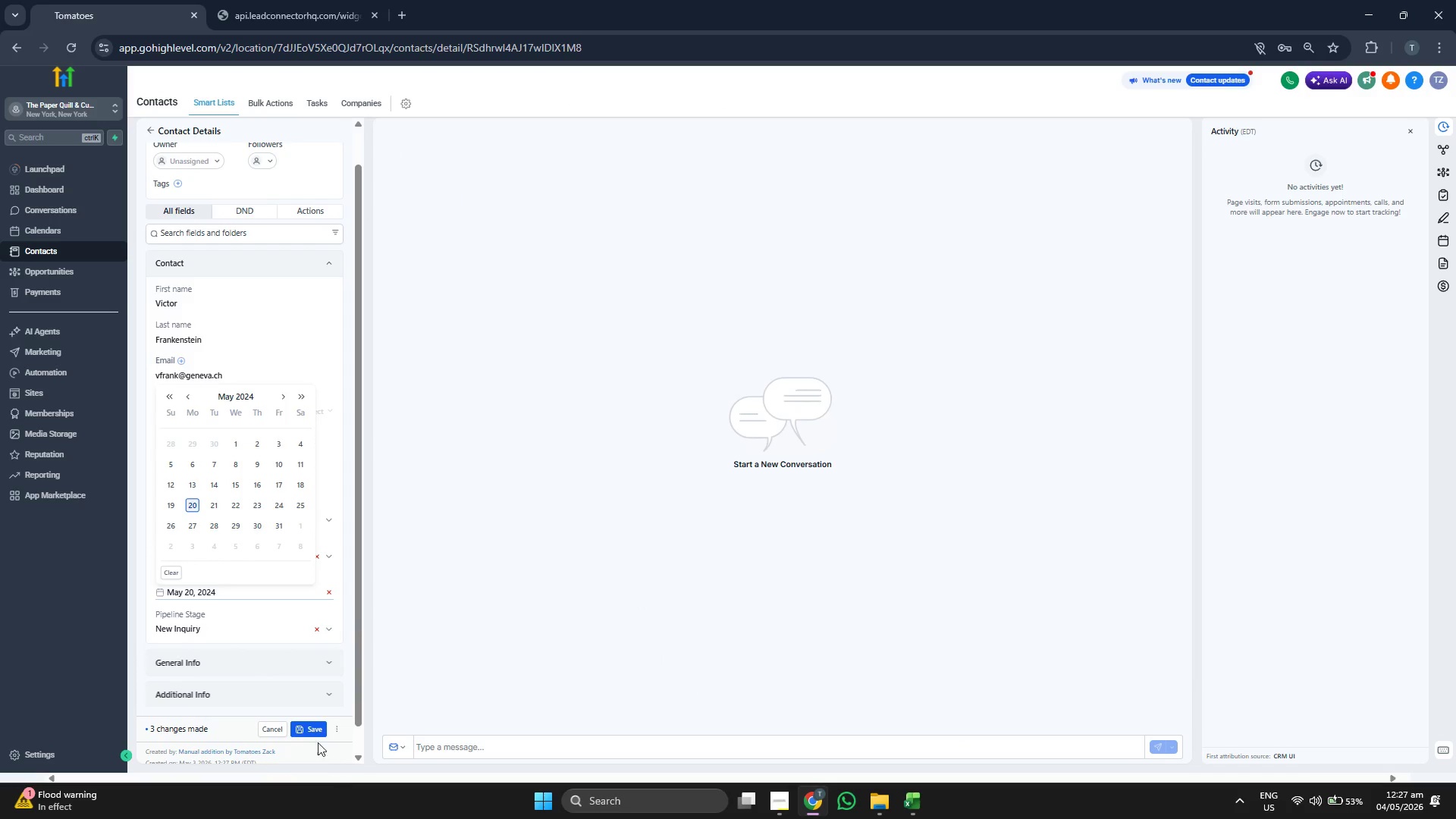 
left_click([313, 733])
 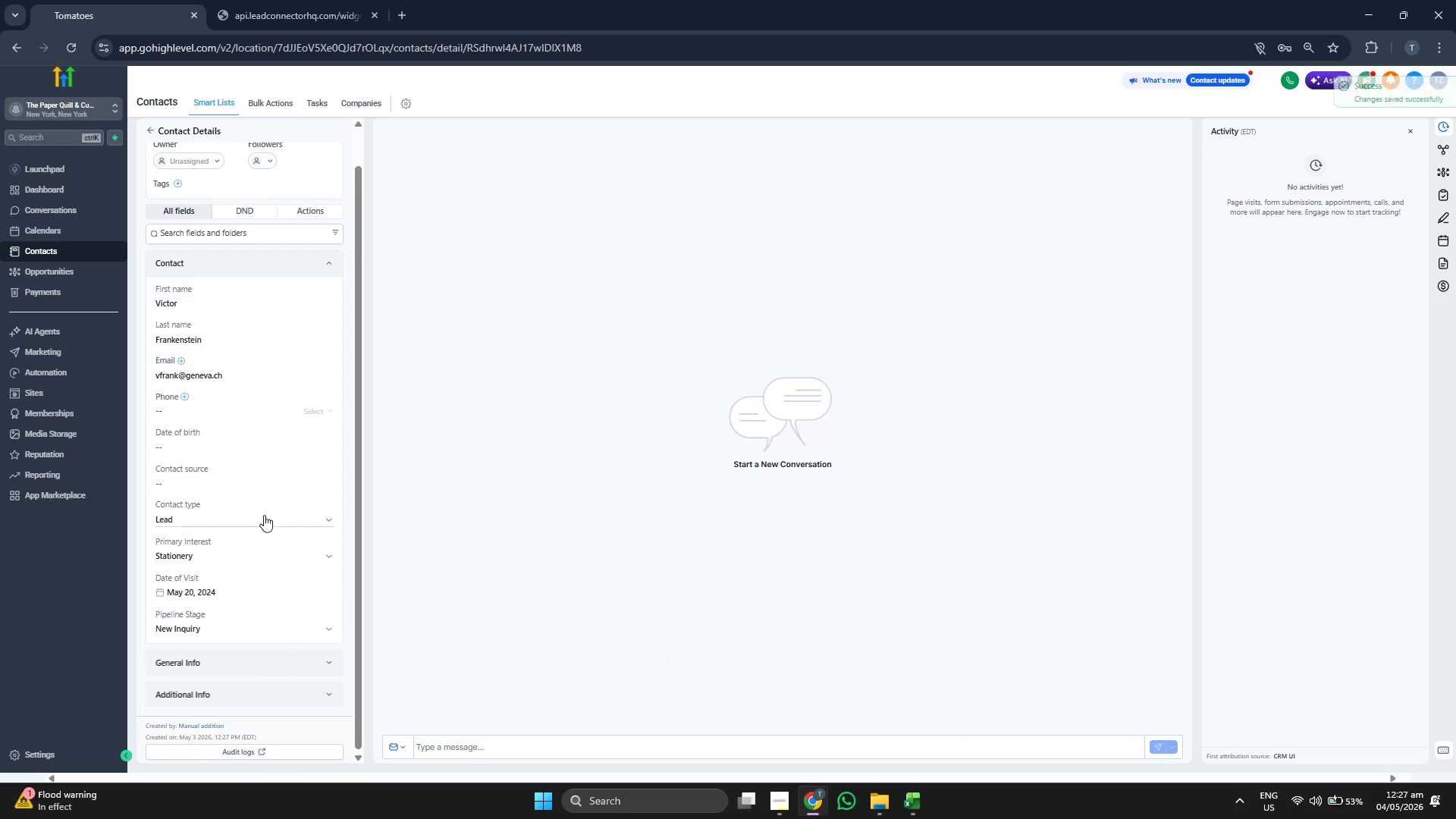 
scroll: coordinate [259, 481], scroll_direction: up, amount: 1.0
 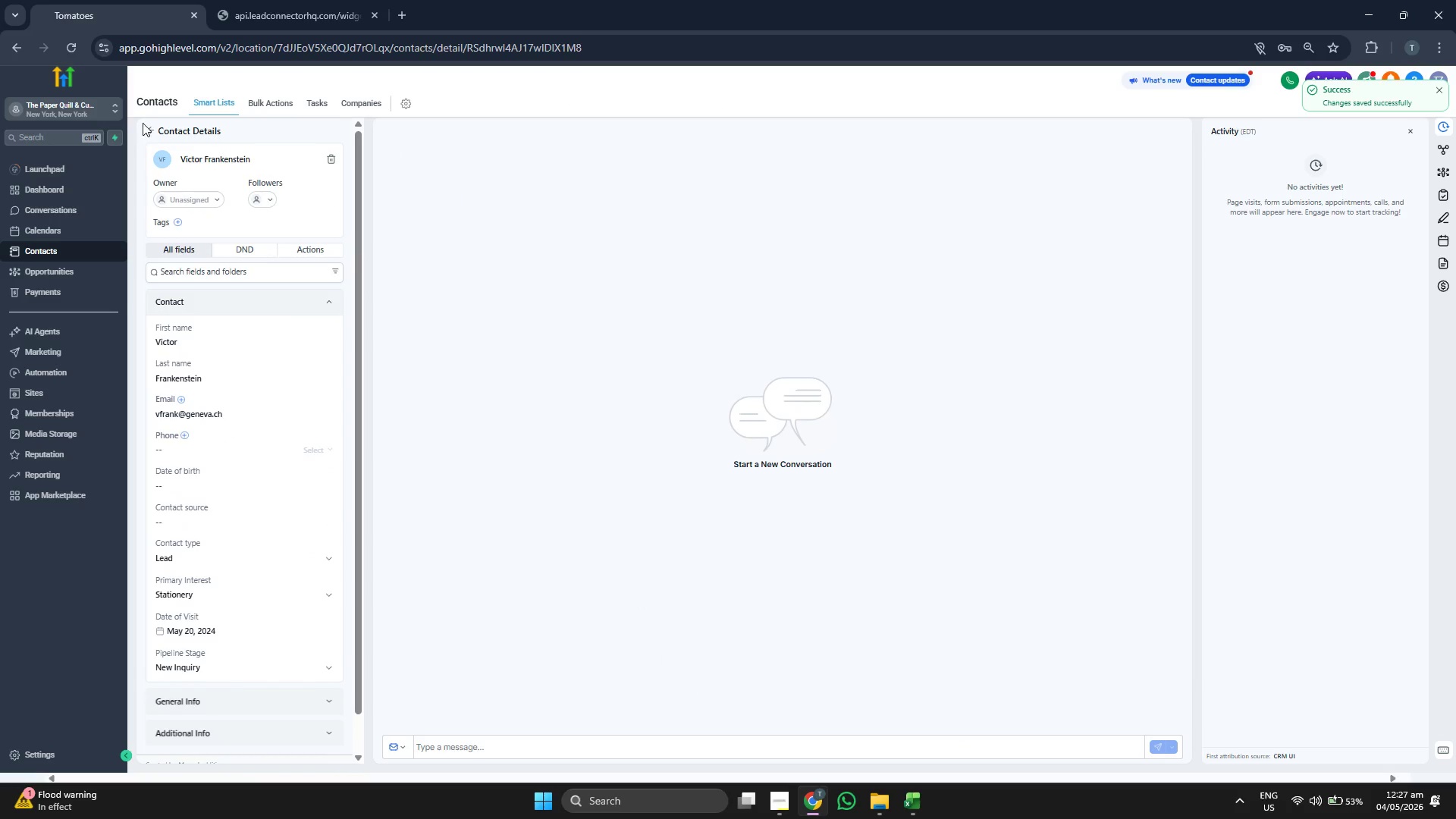 
double_click([146, 128])
 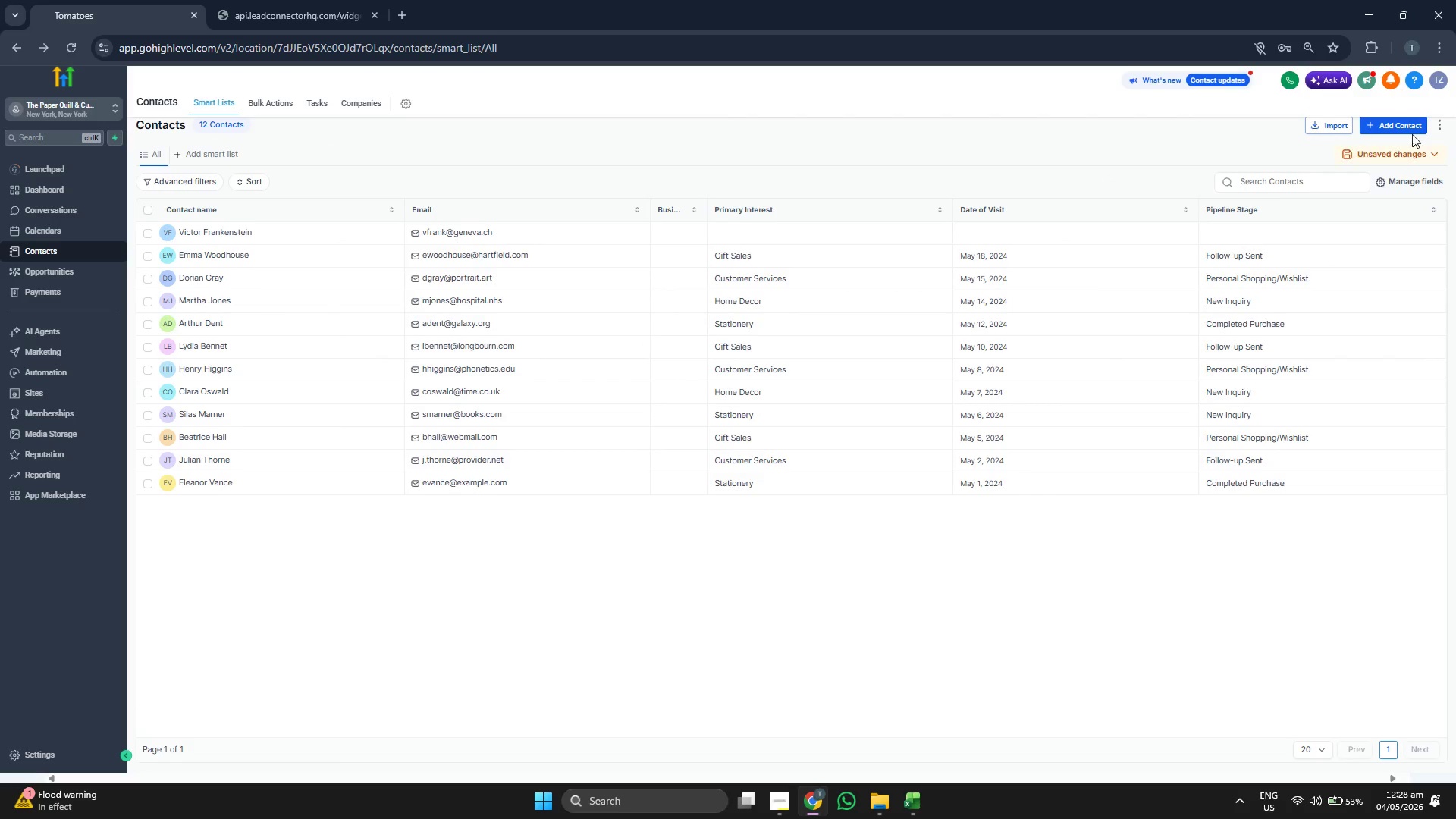 
wait(5.44)
 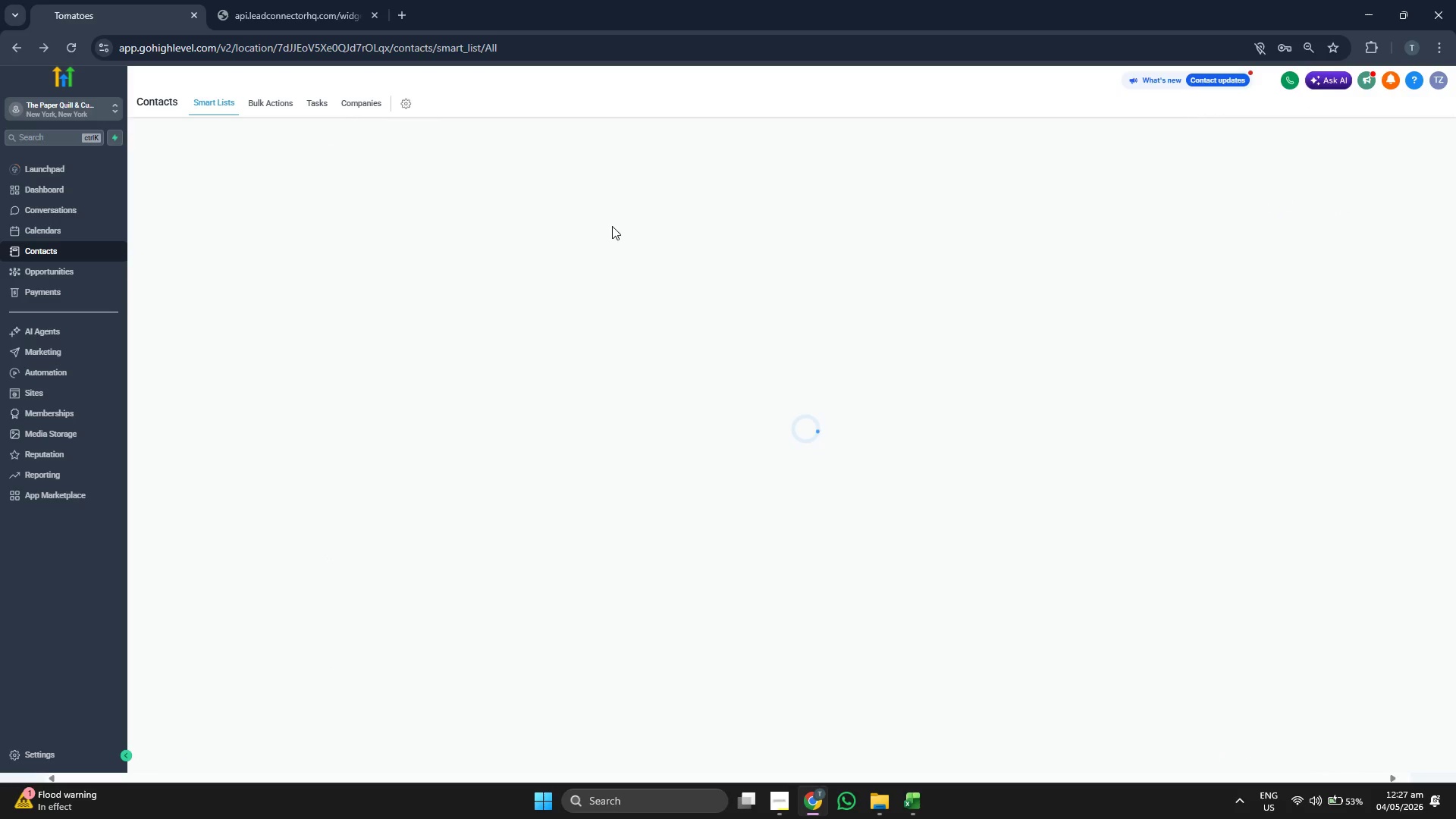 
left_click([917, 818])
 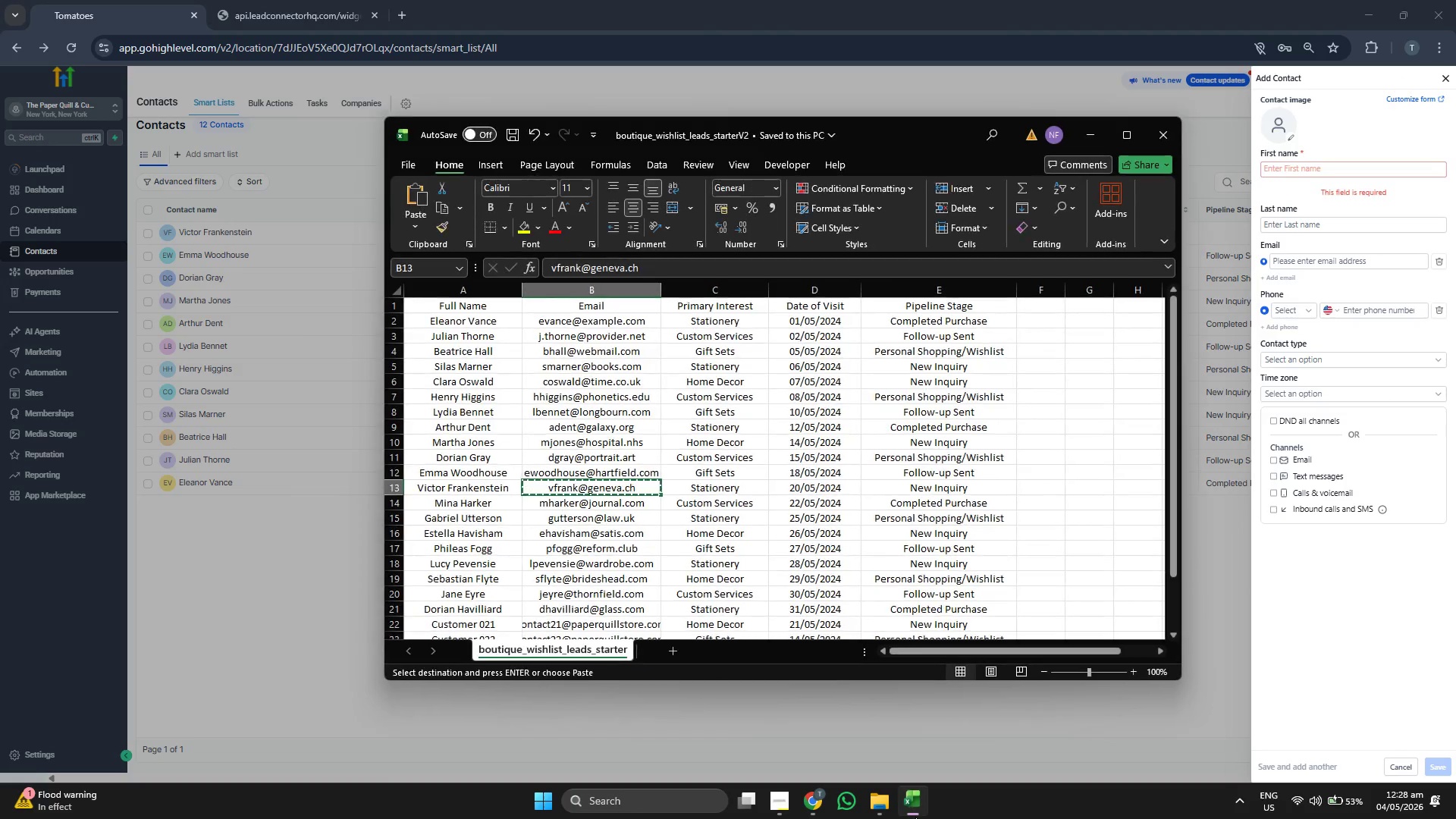 
key(ArrowDown)
 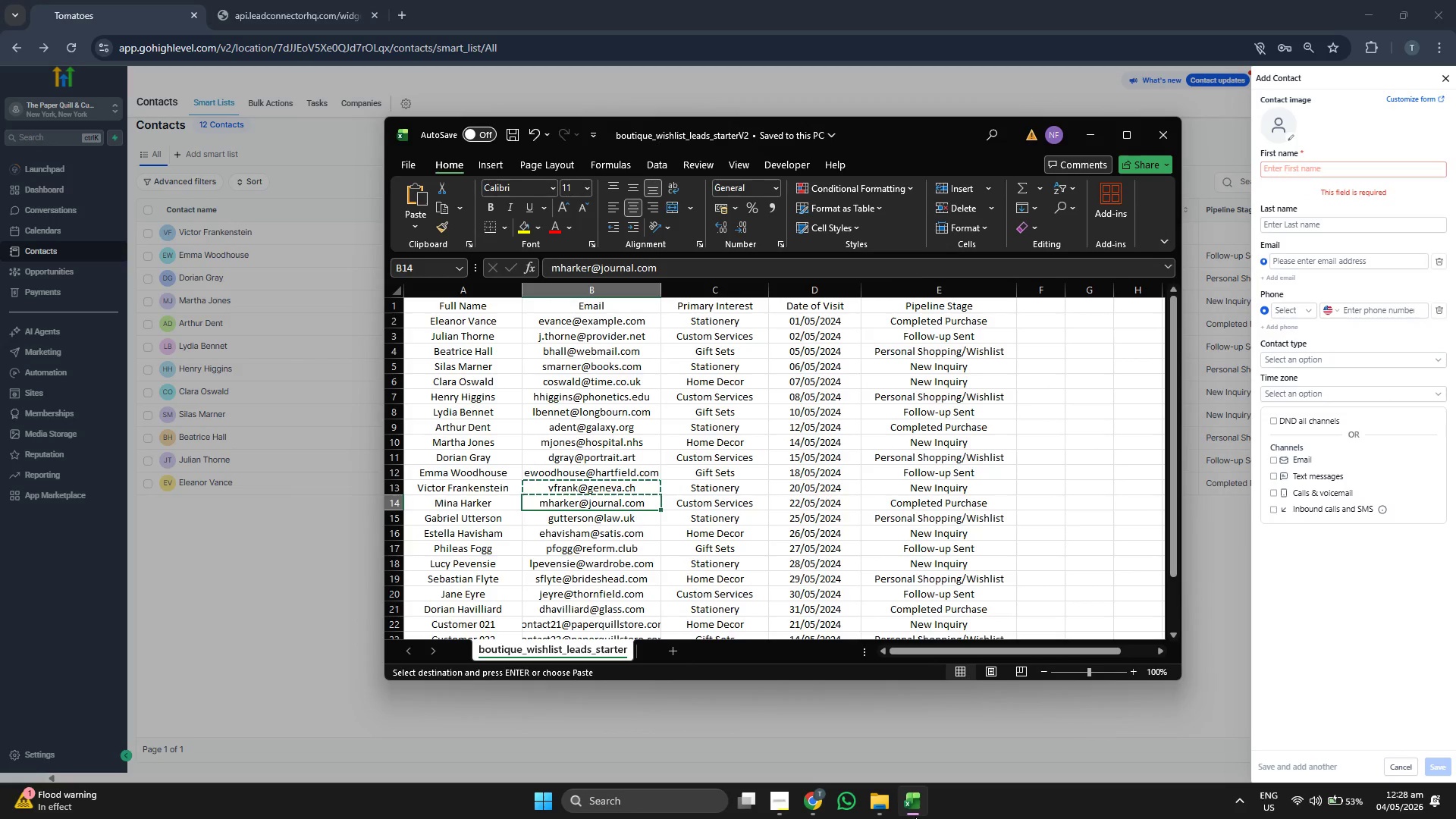 
key(Control+C)
 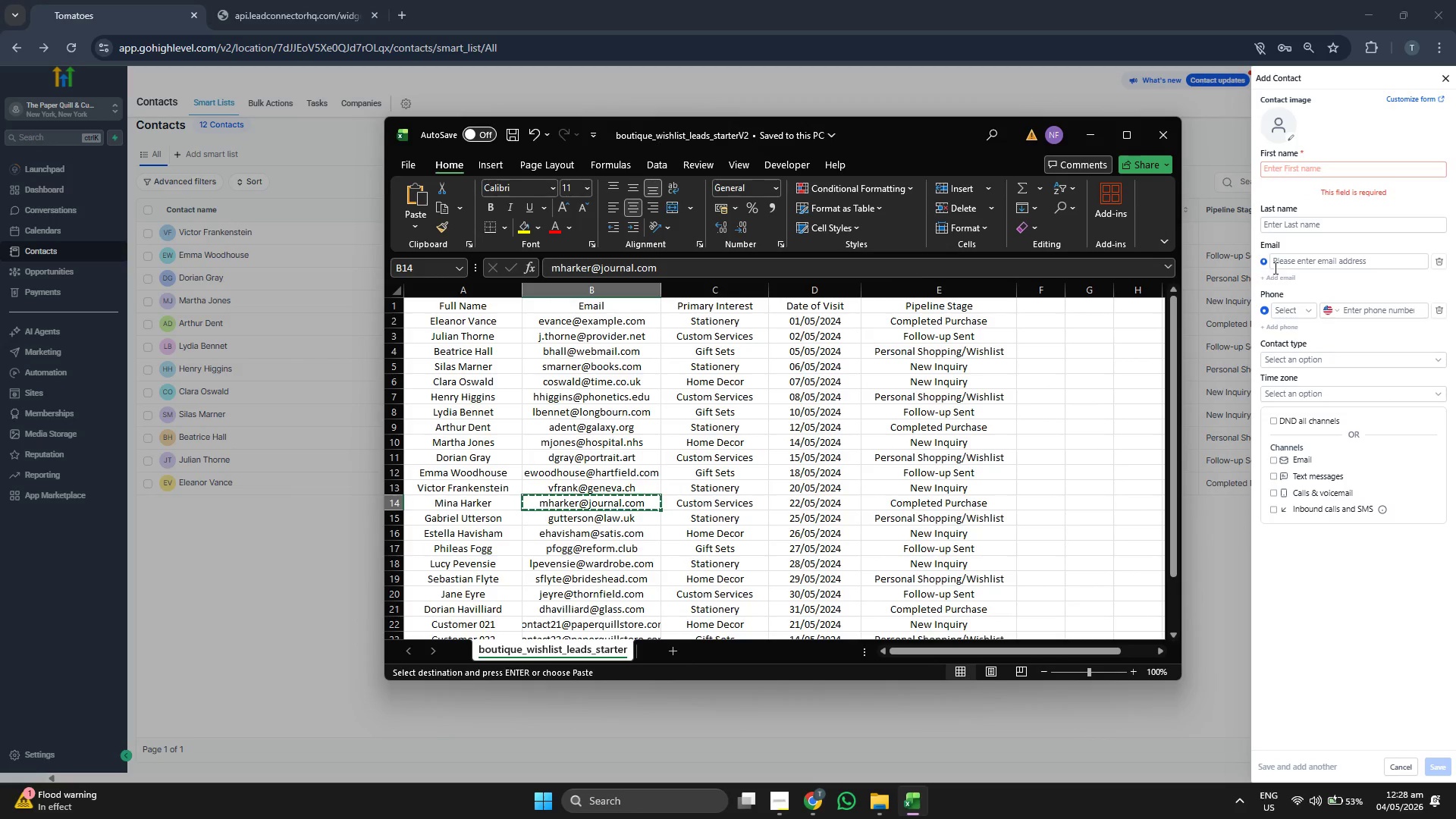 
key(Control+ControlLeft)
 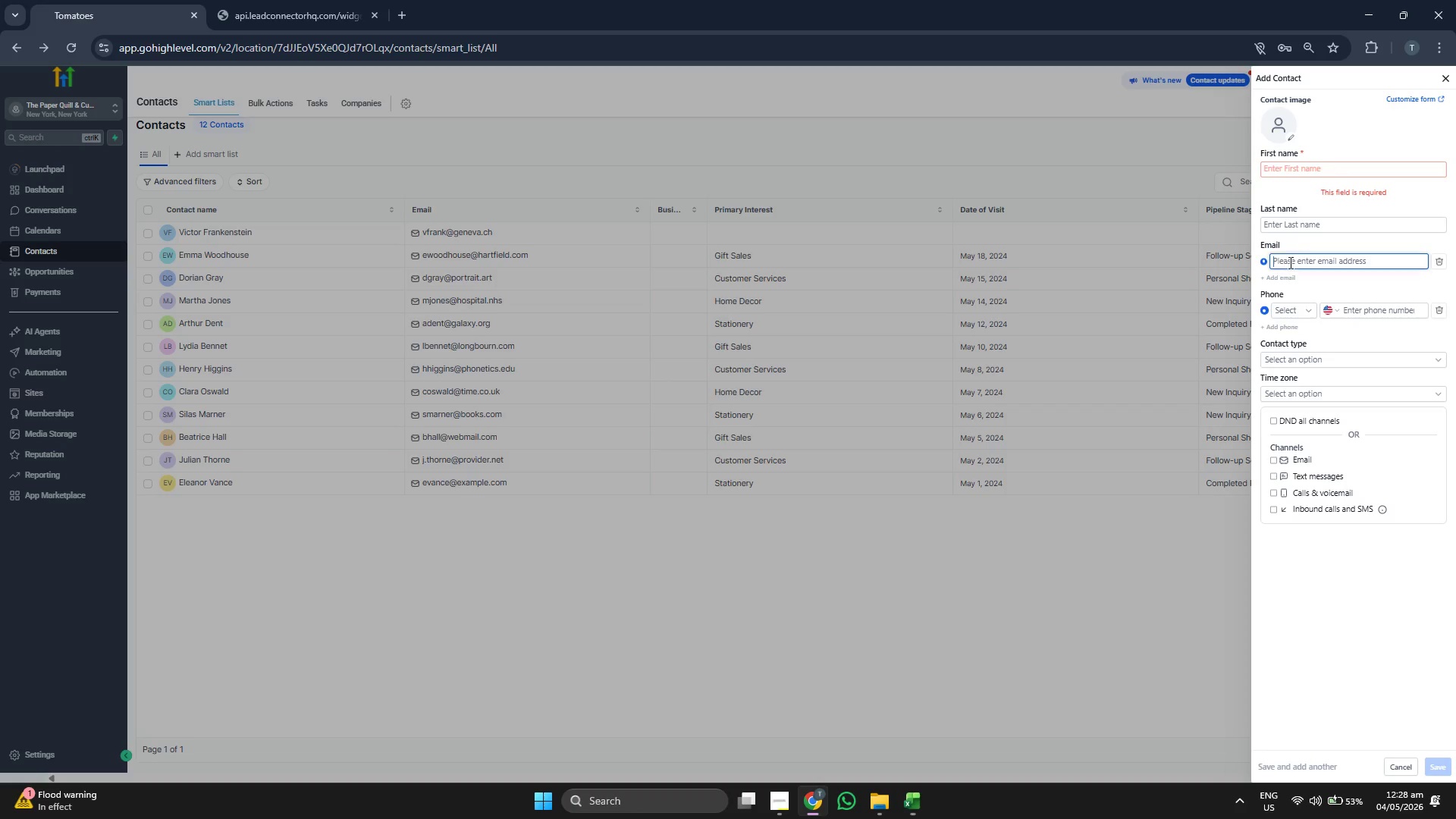 
key(Control+V)
 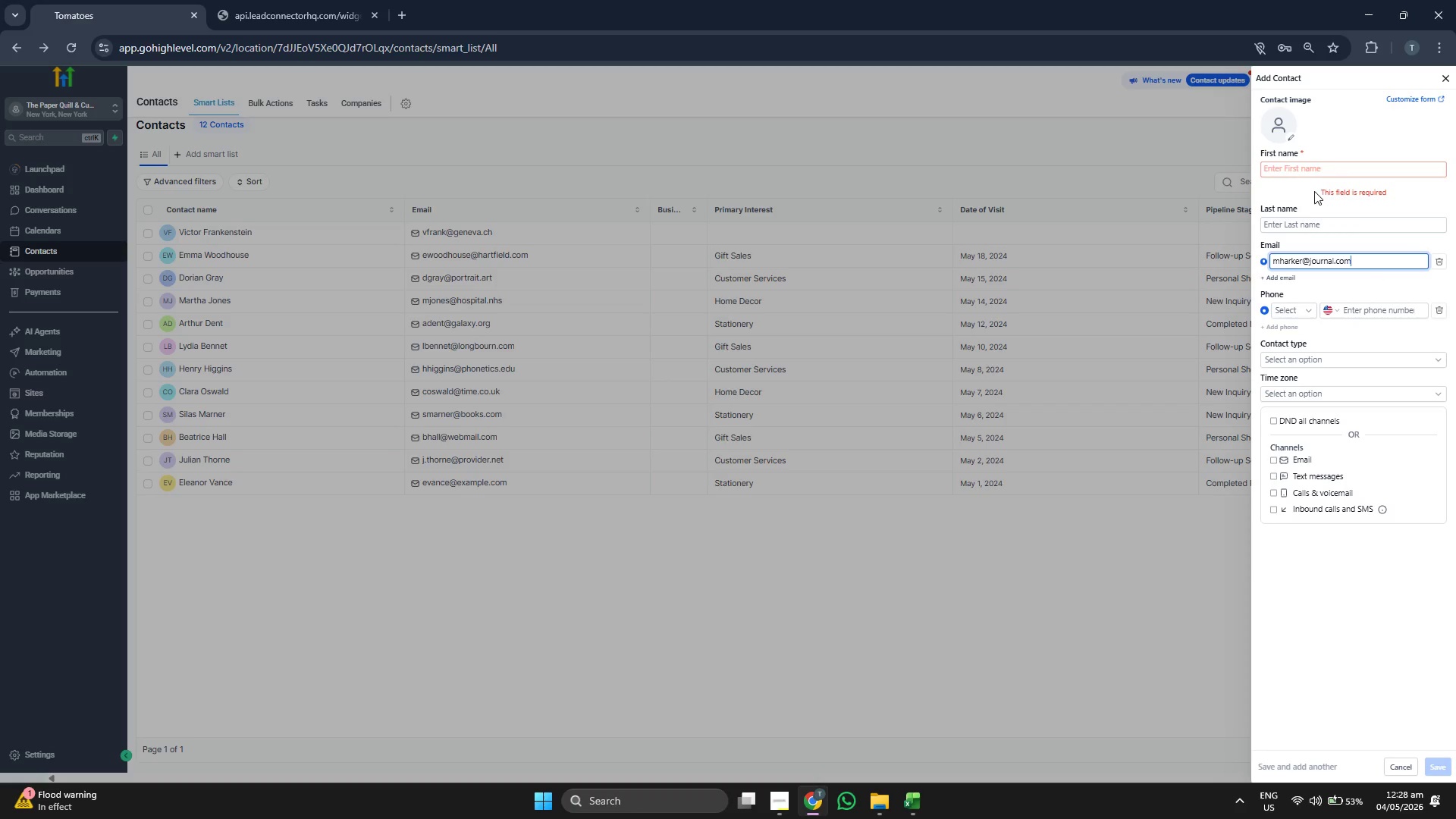 
left_click([1314, 175])
 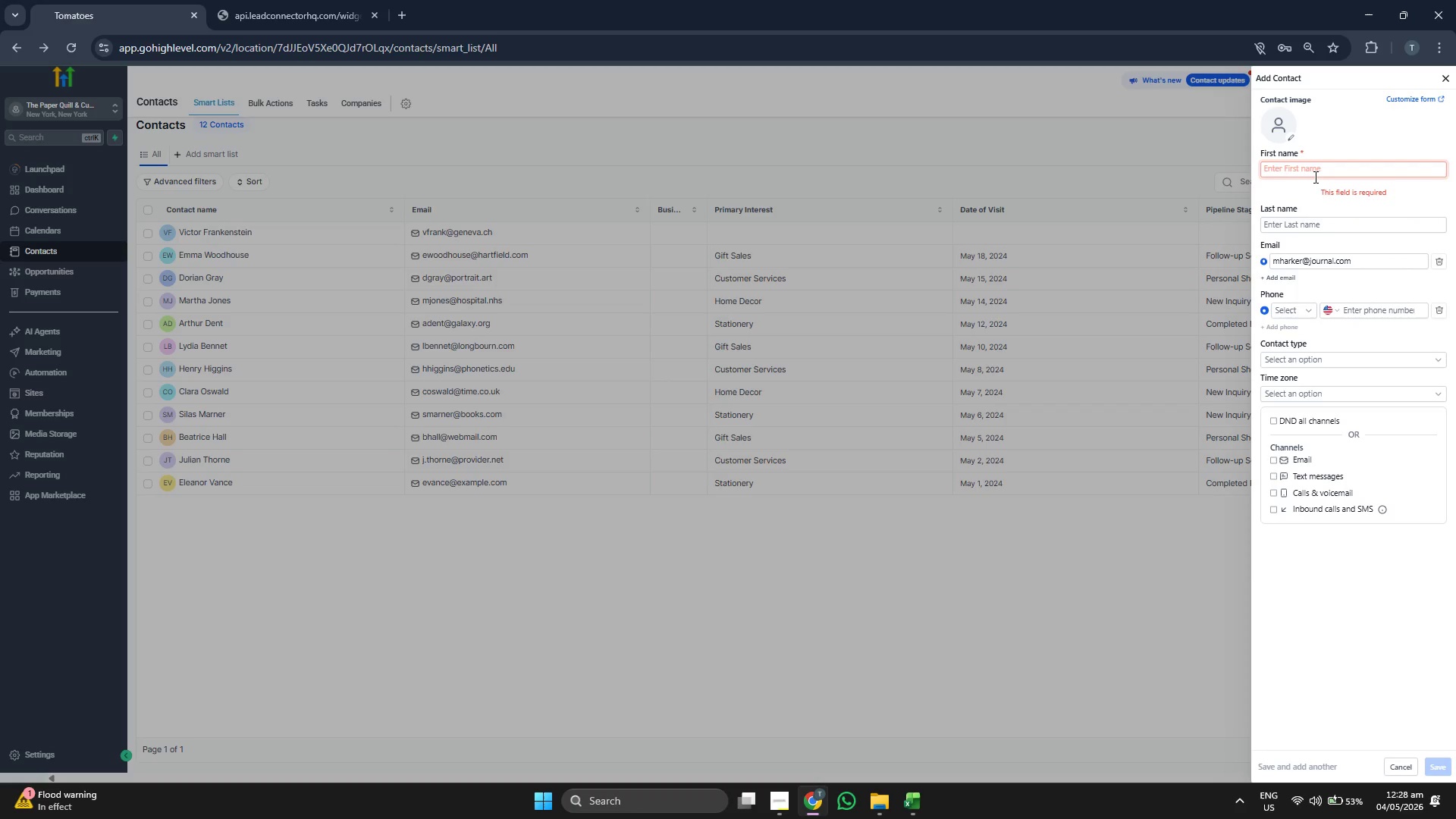 
type(Mina)
key(Tab)
type(Harker)
 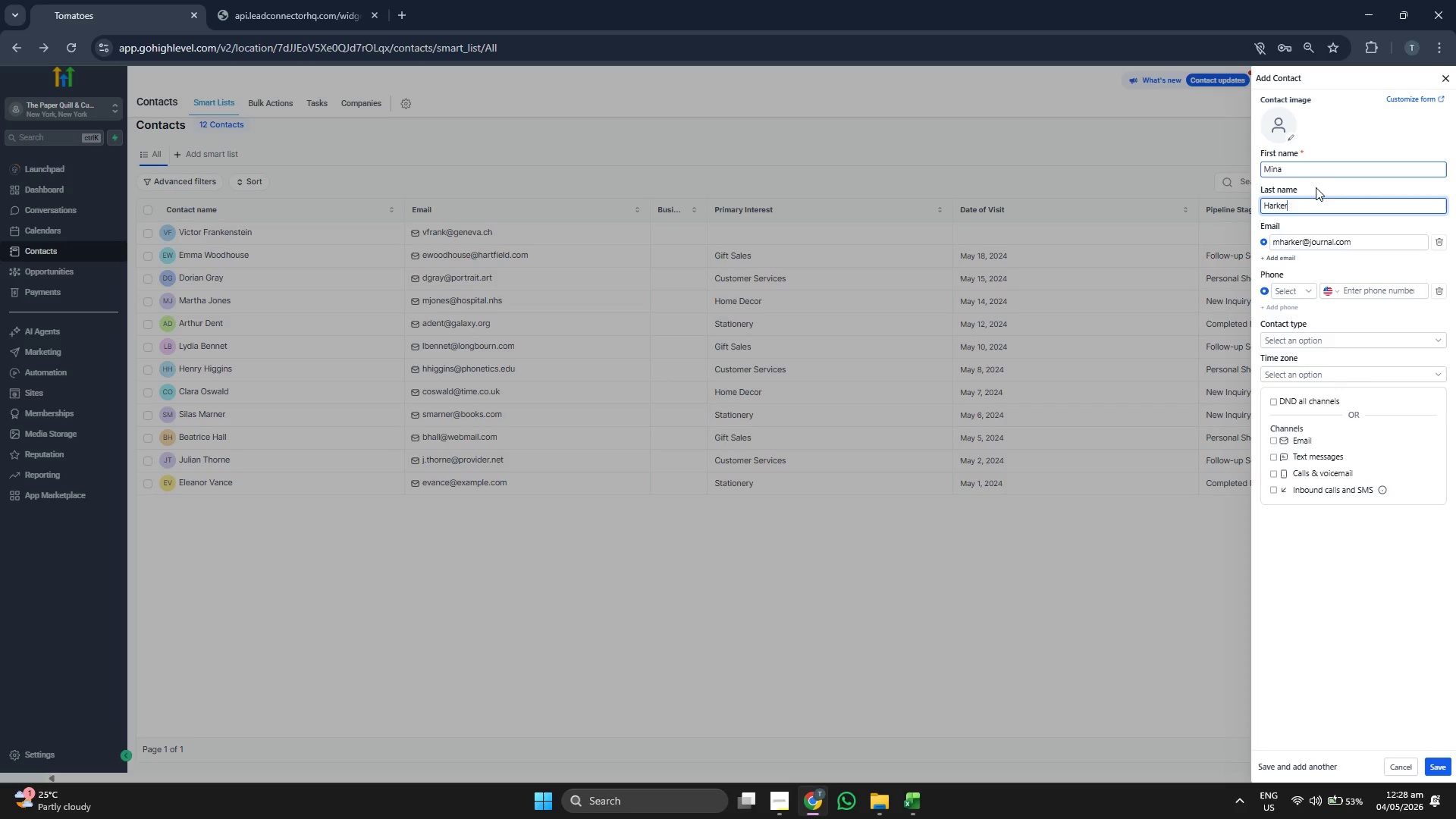 
left_click([1291, 676])
 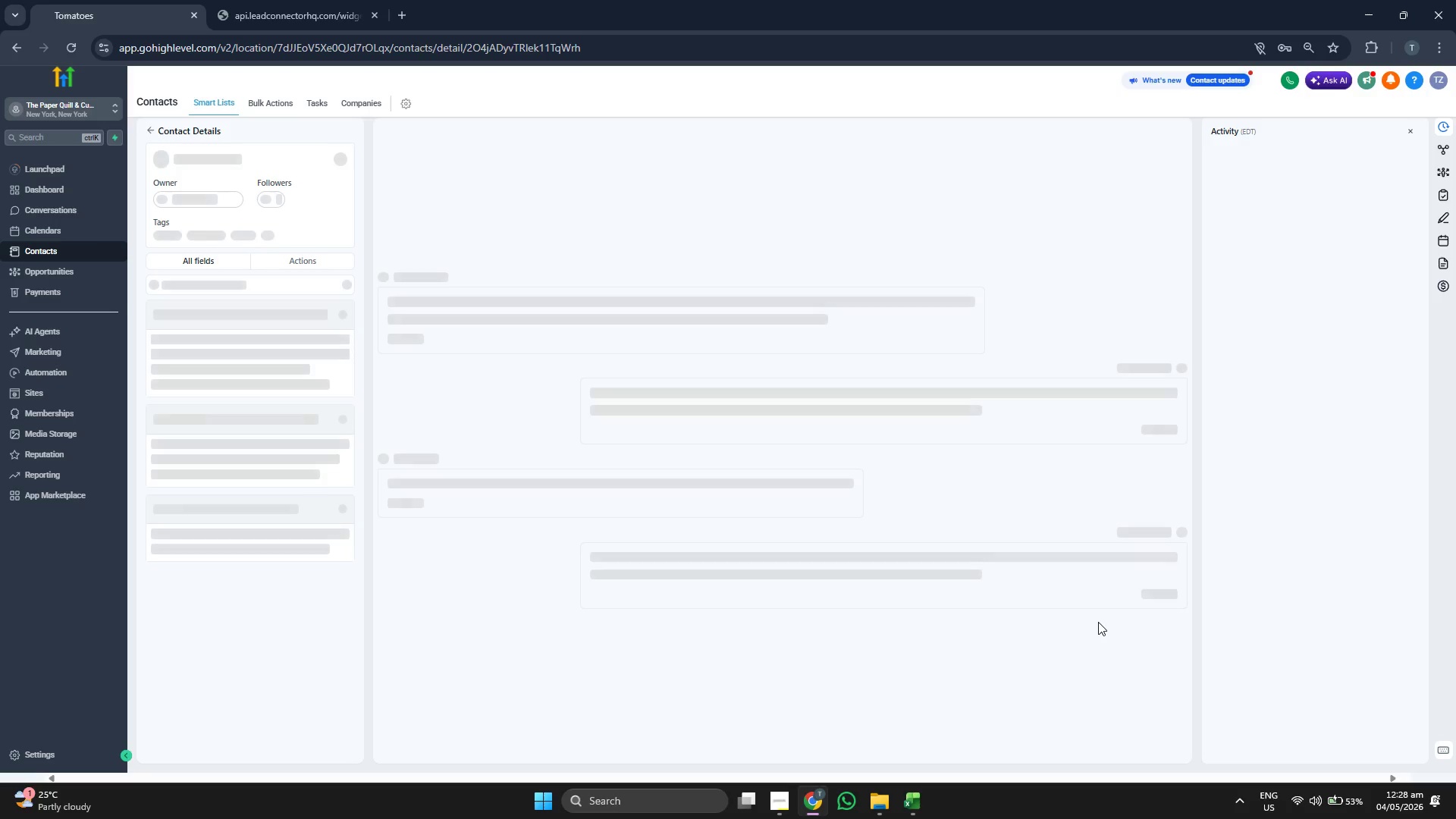 
scroll: coordinate [284, 425], scroll_direction: down, amount: 3.0
 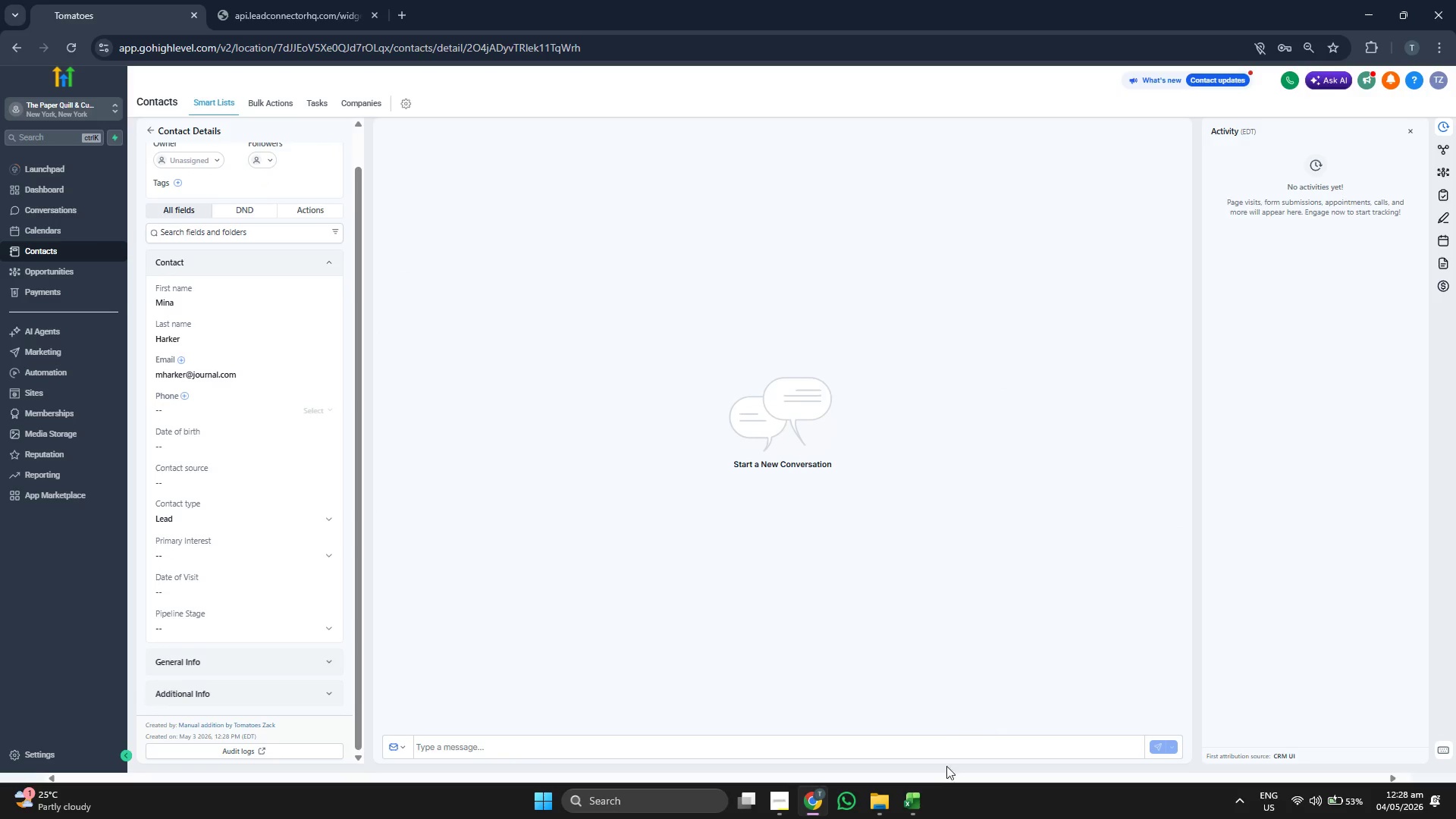 
left_click([924, 801])
 